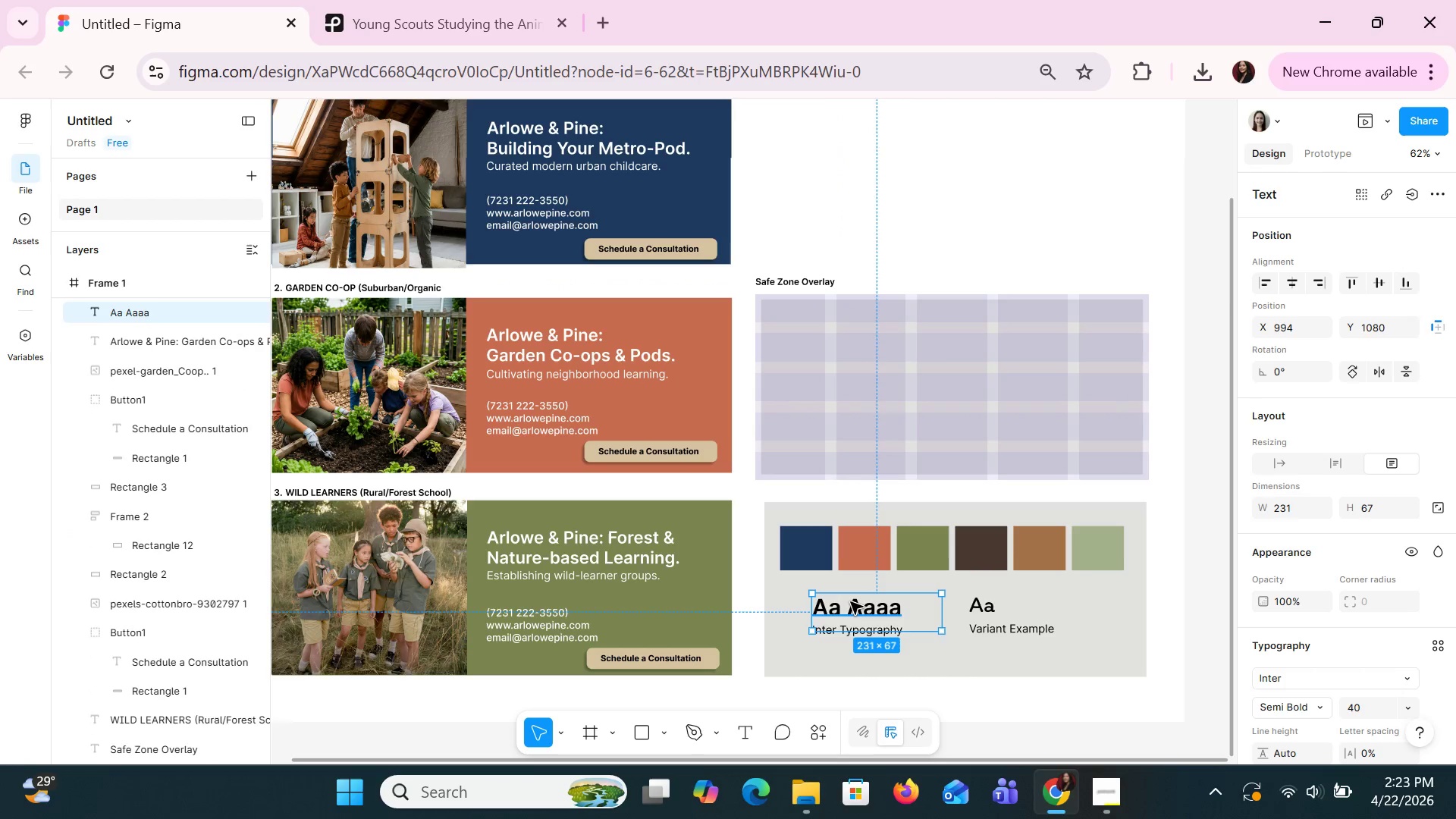 
key(Control+C)
 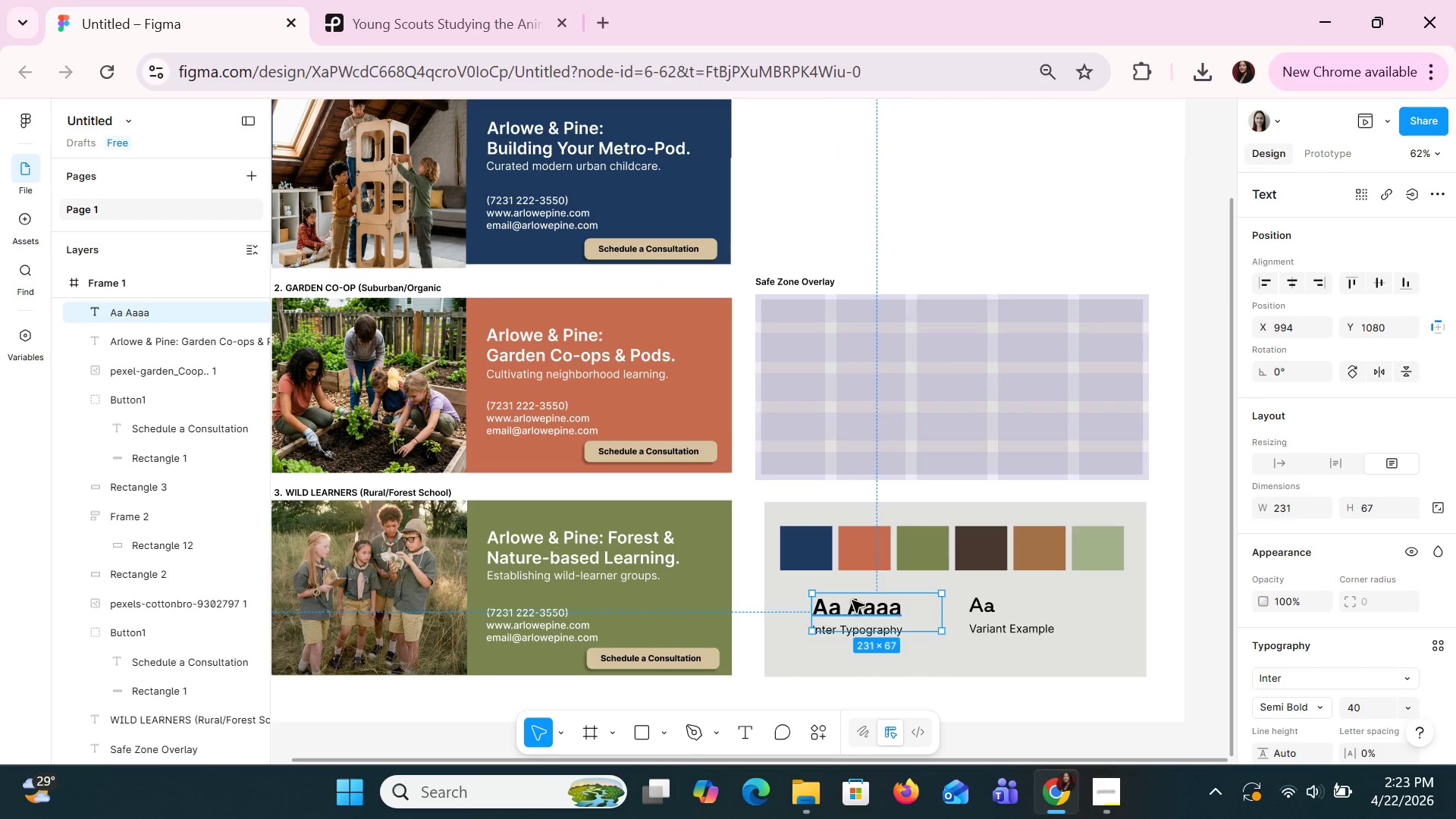 
key(Control+V)
 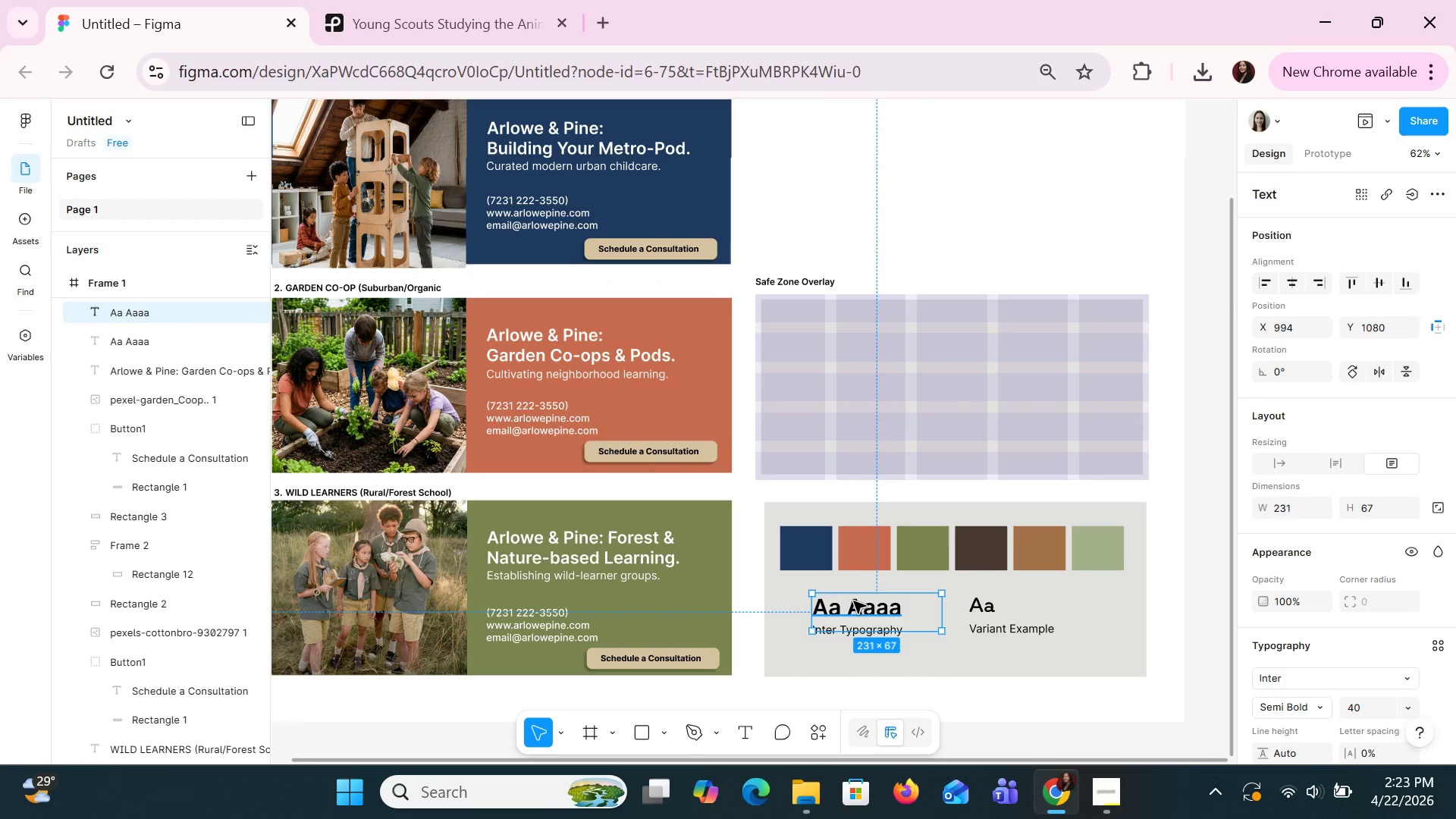 
left_click_drag(start_coordinate=[853, 601], to_coordinate=[845, 339])
 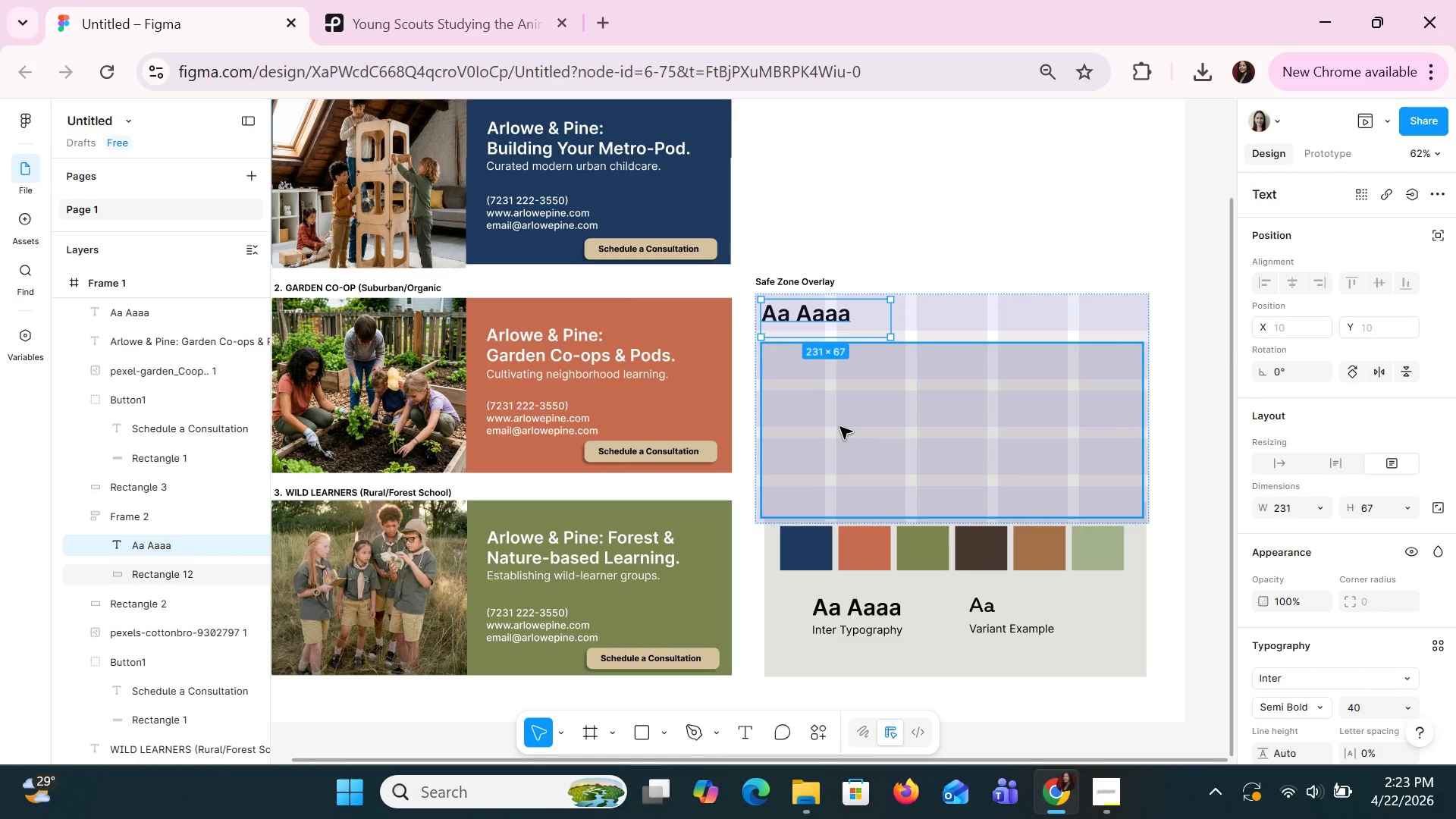 
left_click_drag(start_coordinate=[839, 313], to_coordinate=[853, 385])
 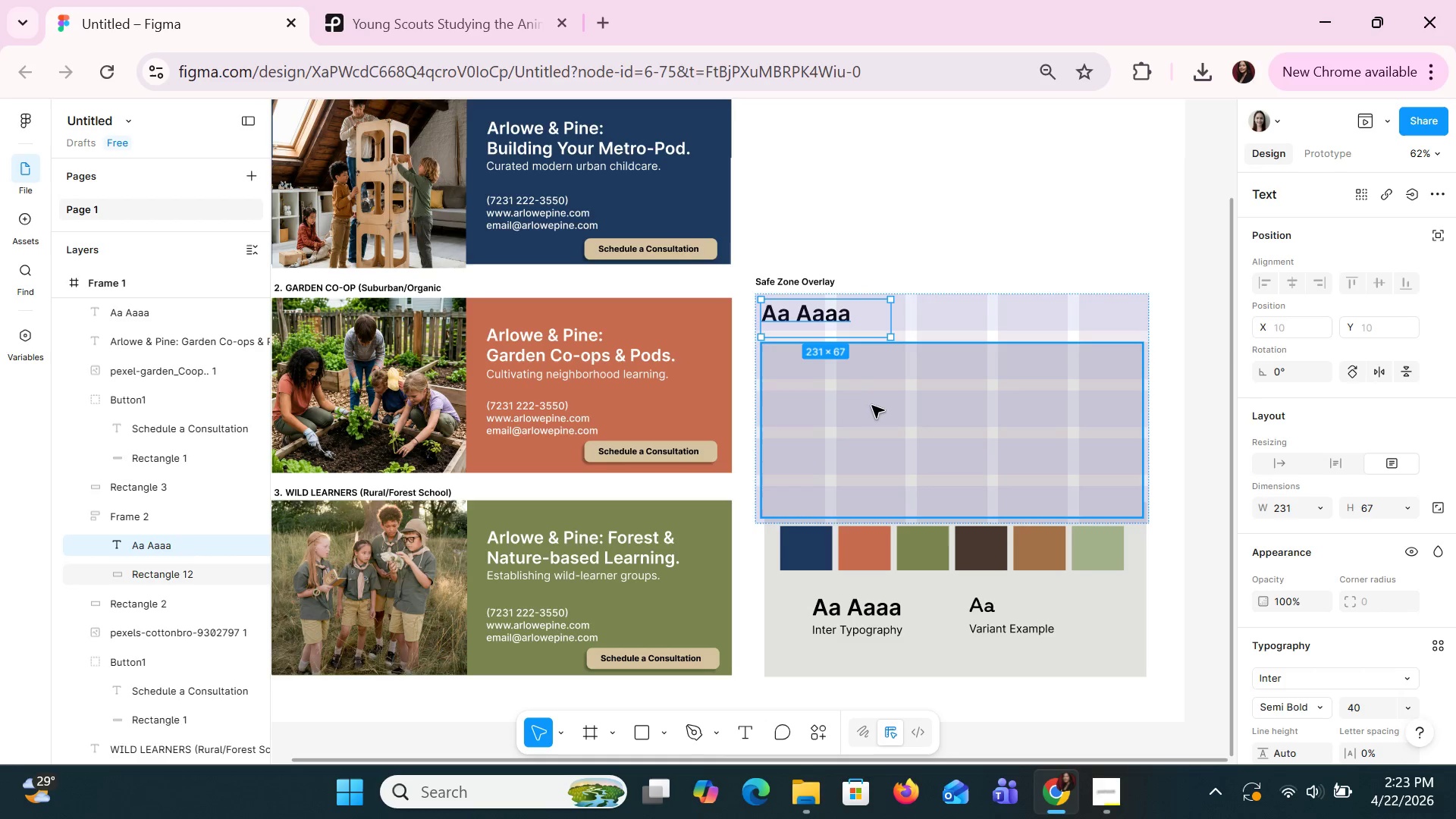 
left_click([874, 407])
 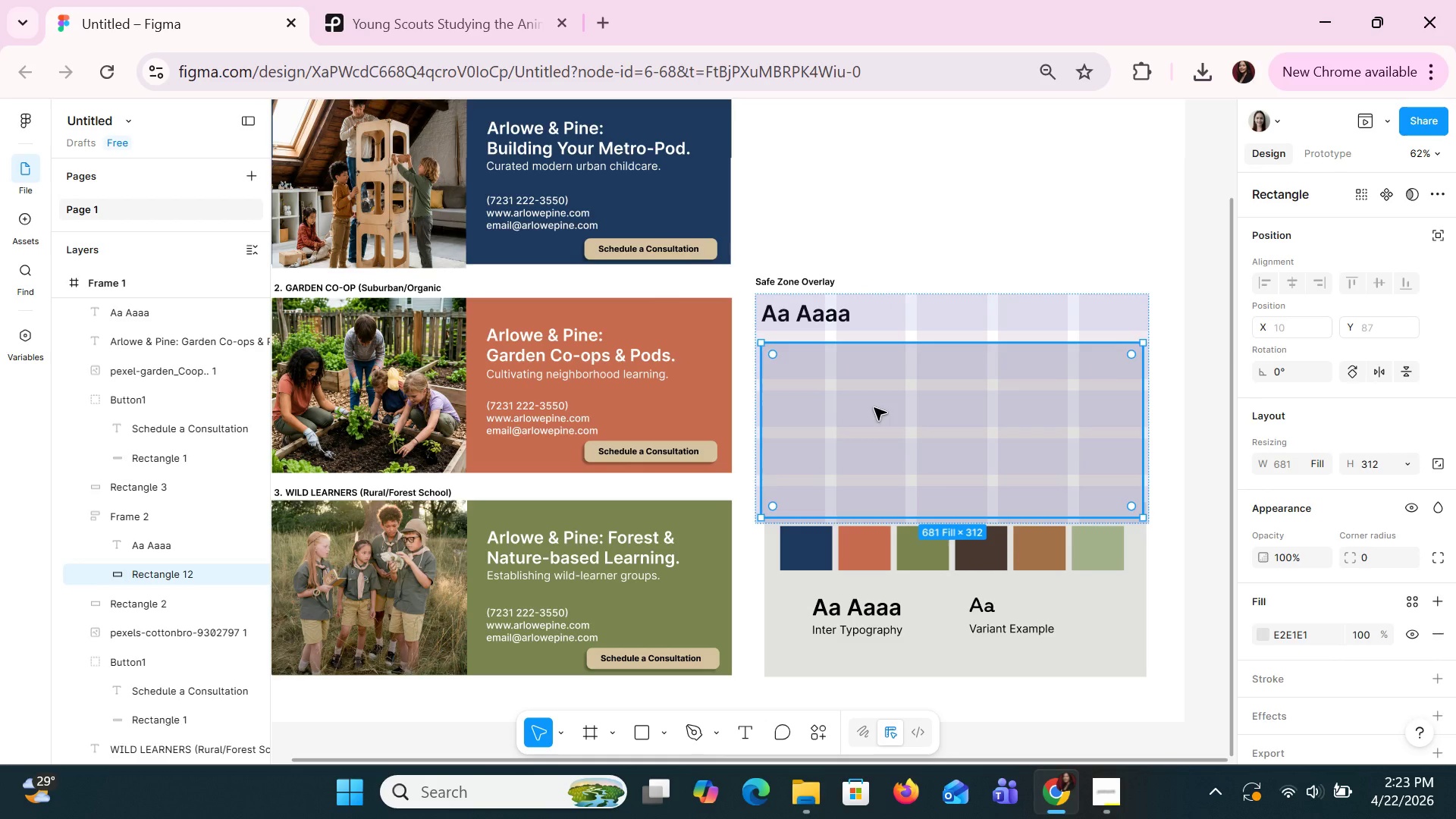 
key(Control+A)
 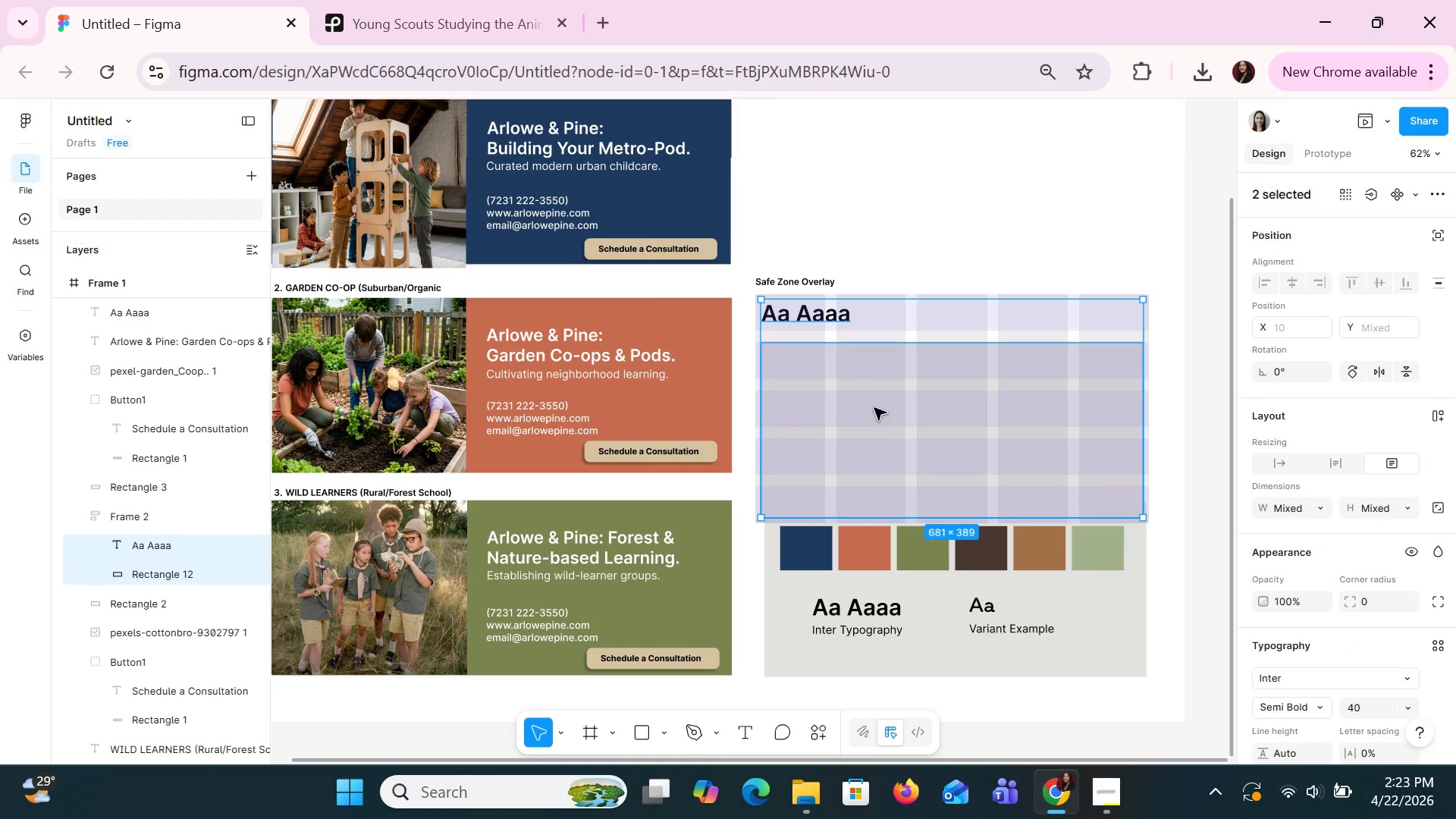 
left_click([874, 407])
 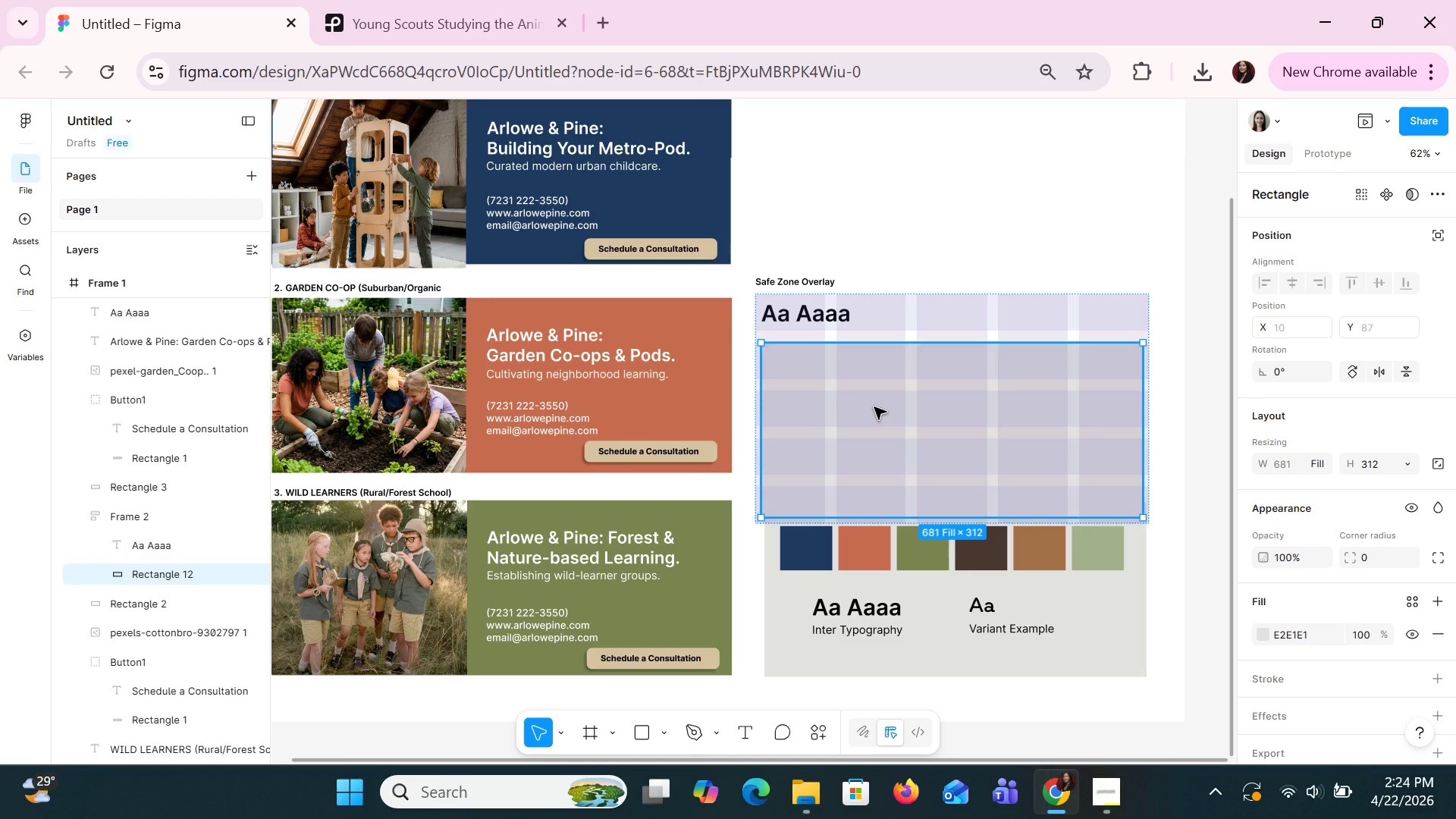 
key(Delete)
 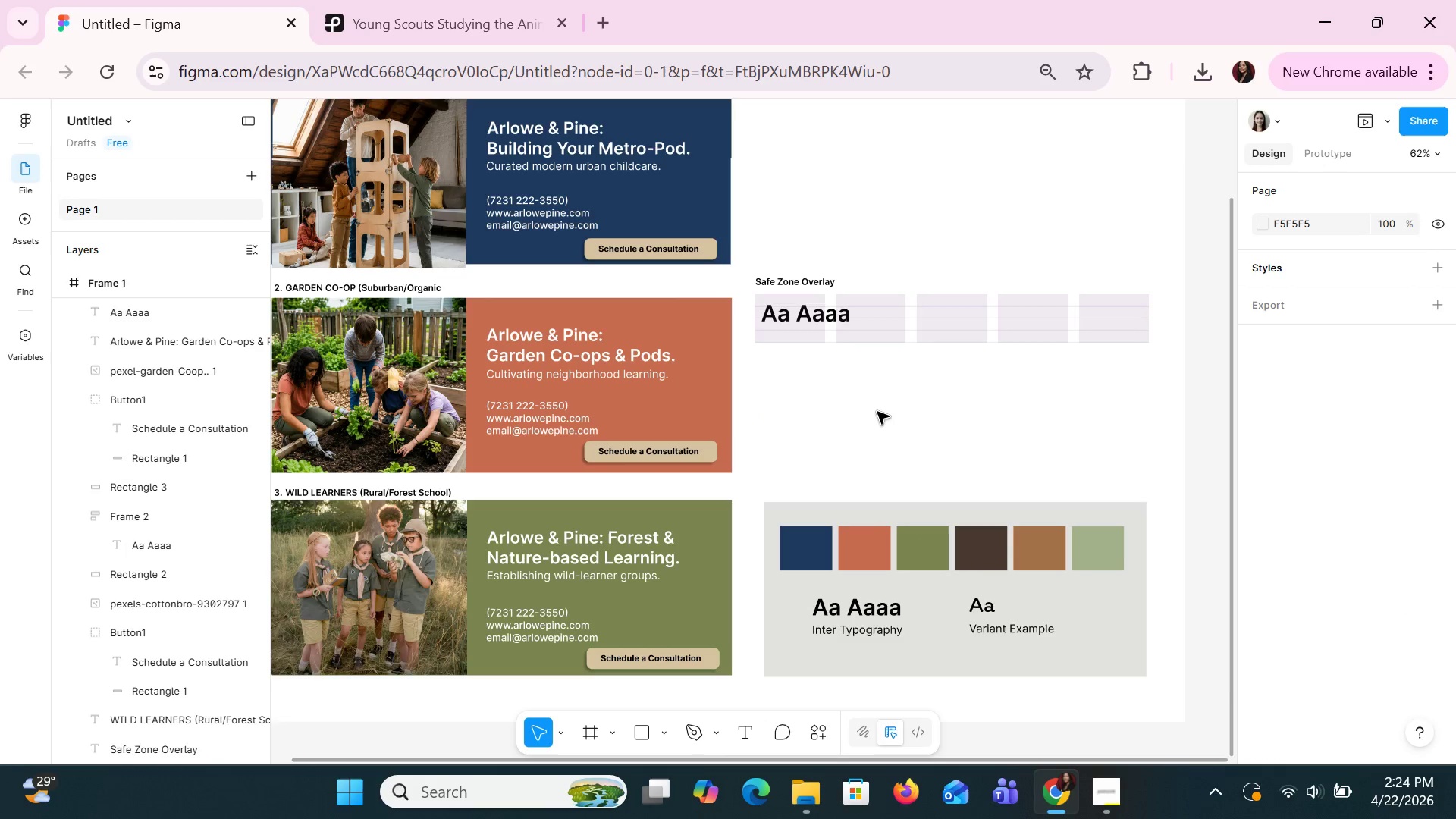 
key(Control+Z)
 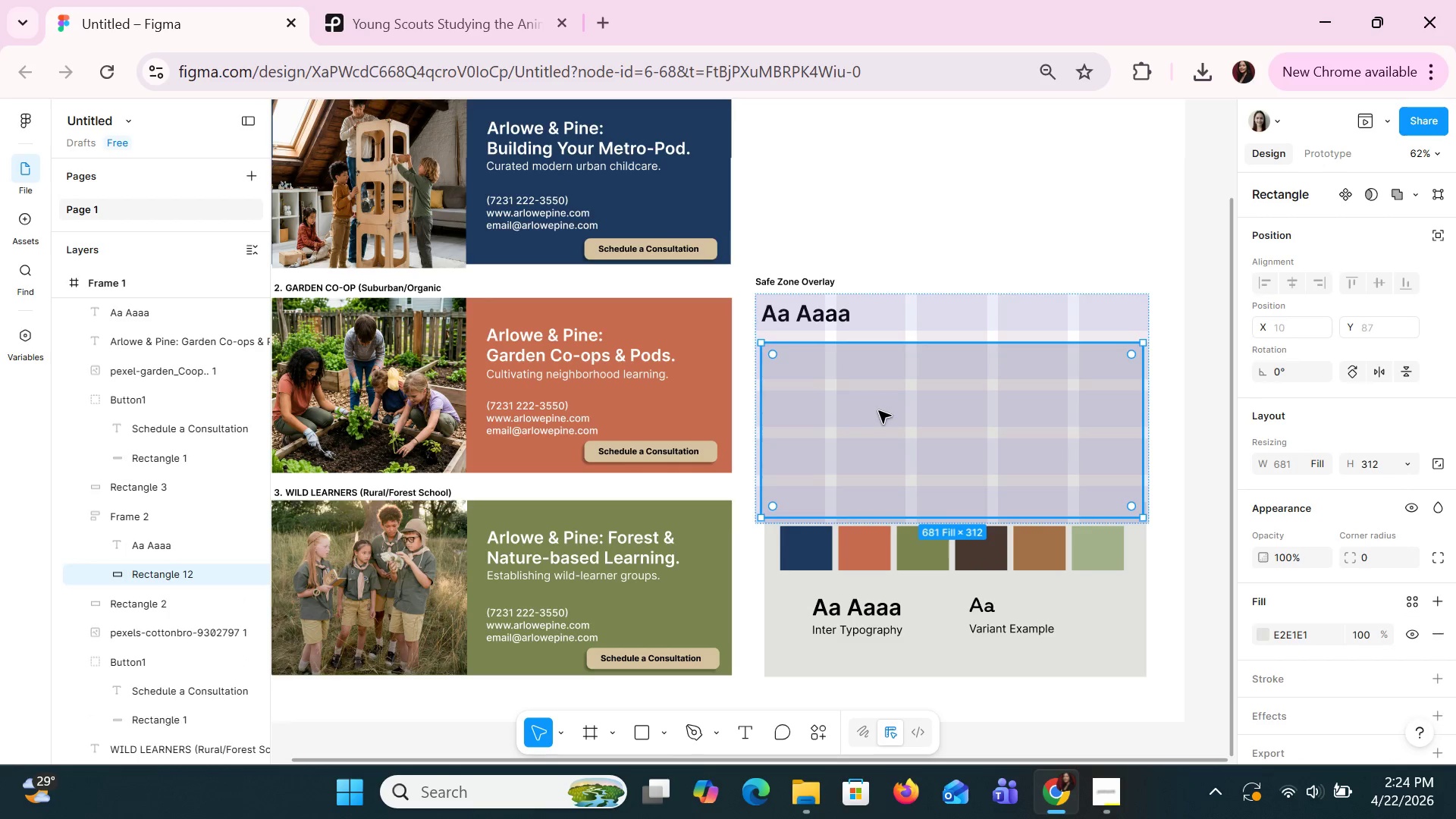 
left_click([878, 410])
 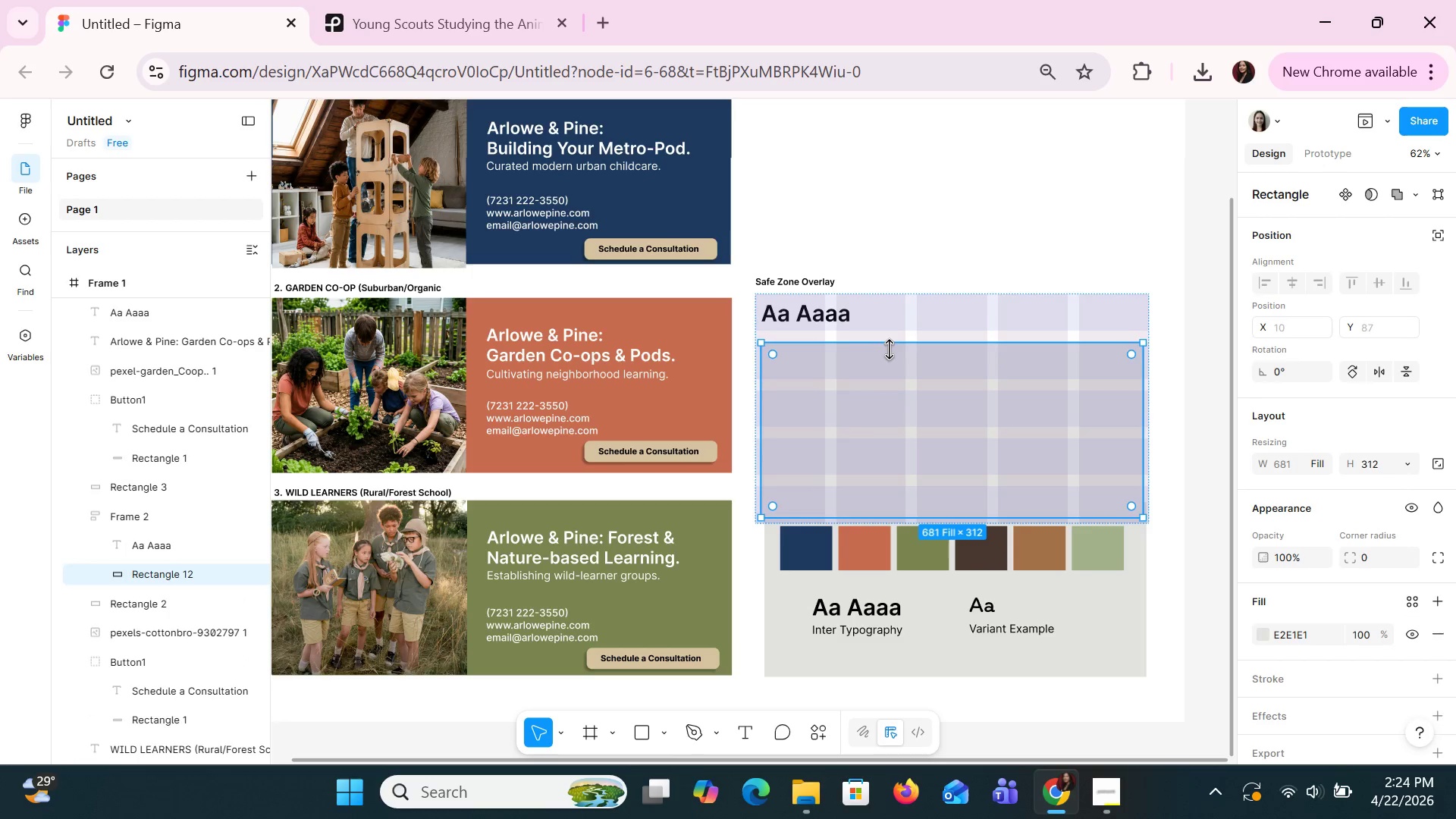 
left_click_drag(start_coordinate=[890, 350], to_coordinate=[886, 309])
 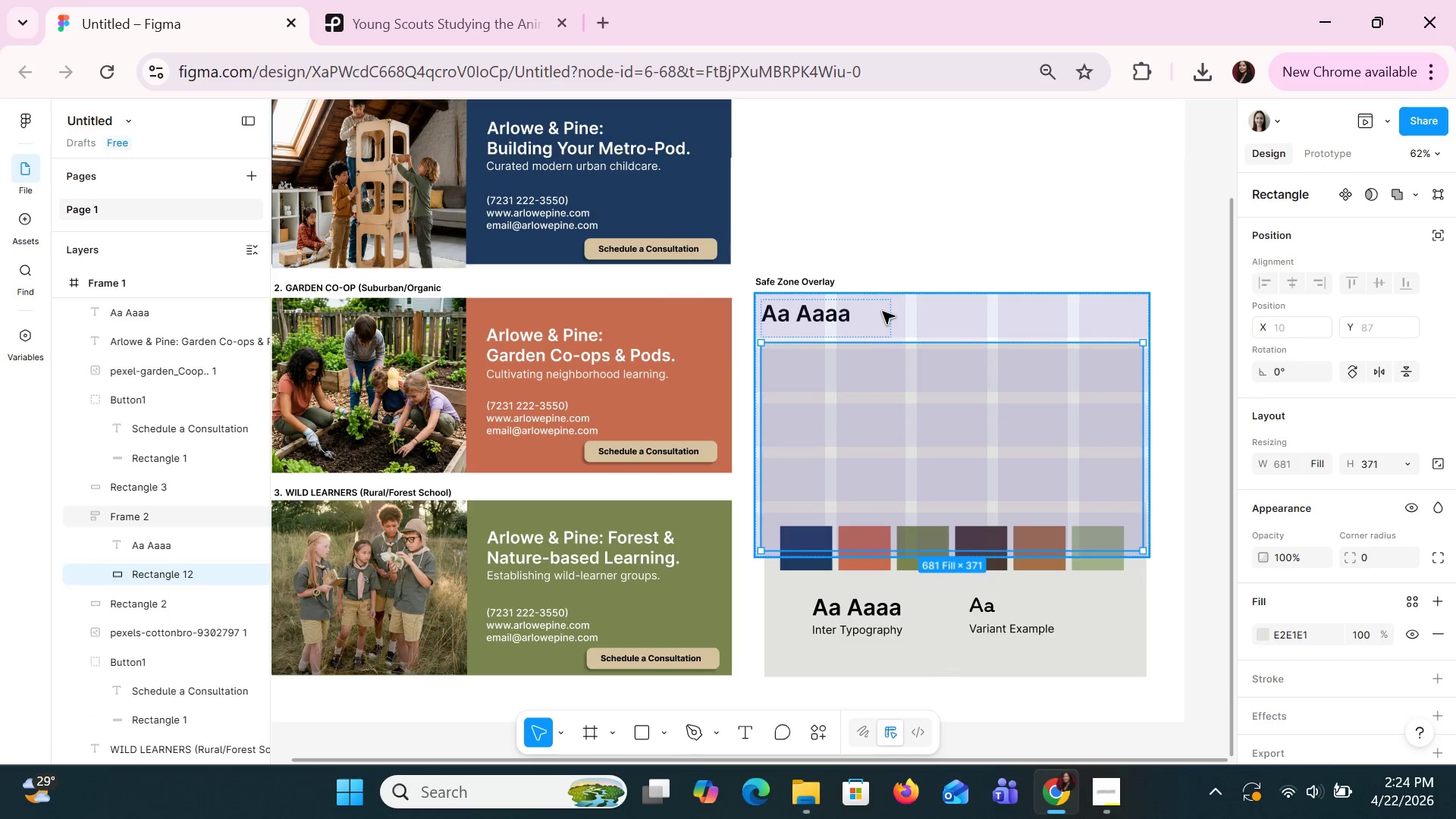 
key(Control+Z)
 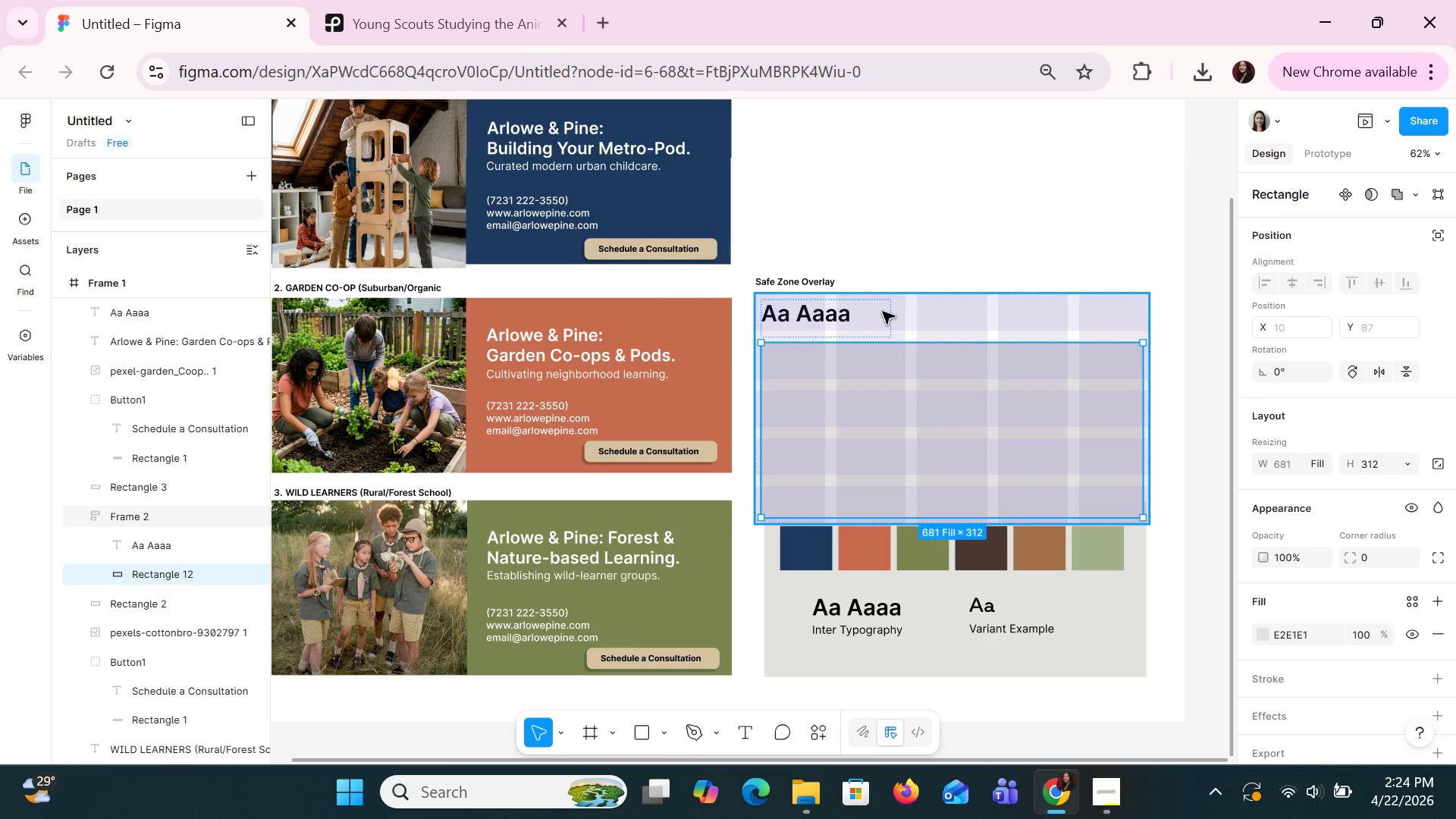 
key(Control+Z)
 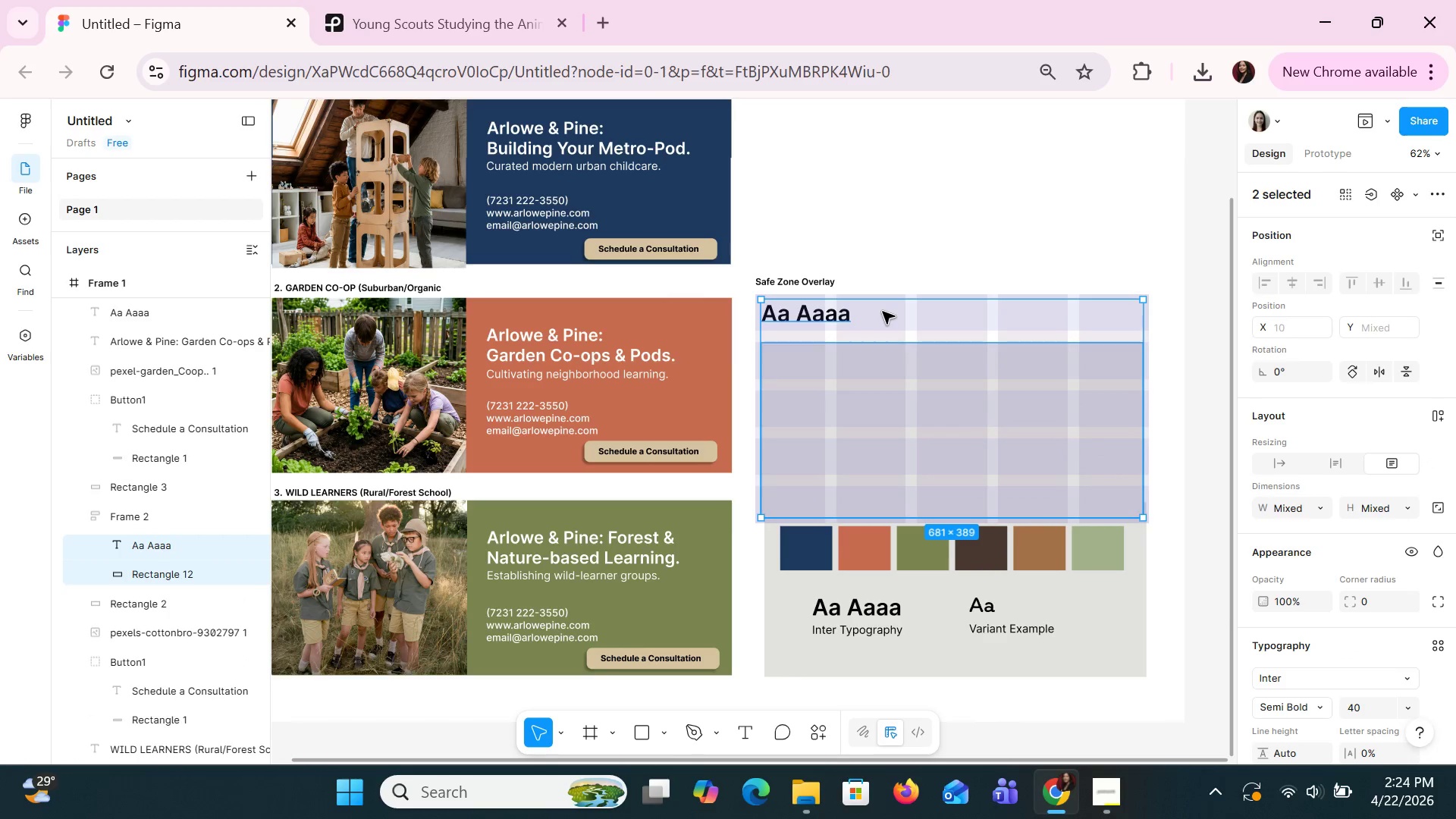 
key(Control+Z)
 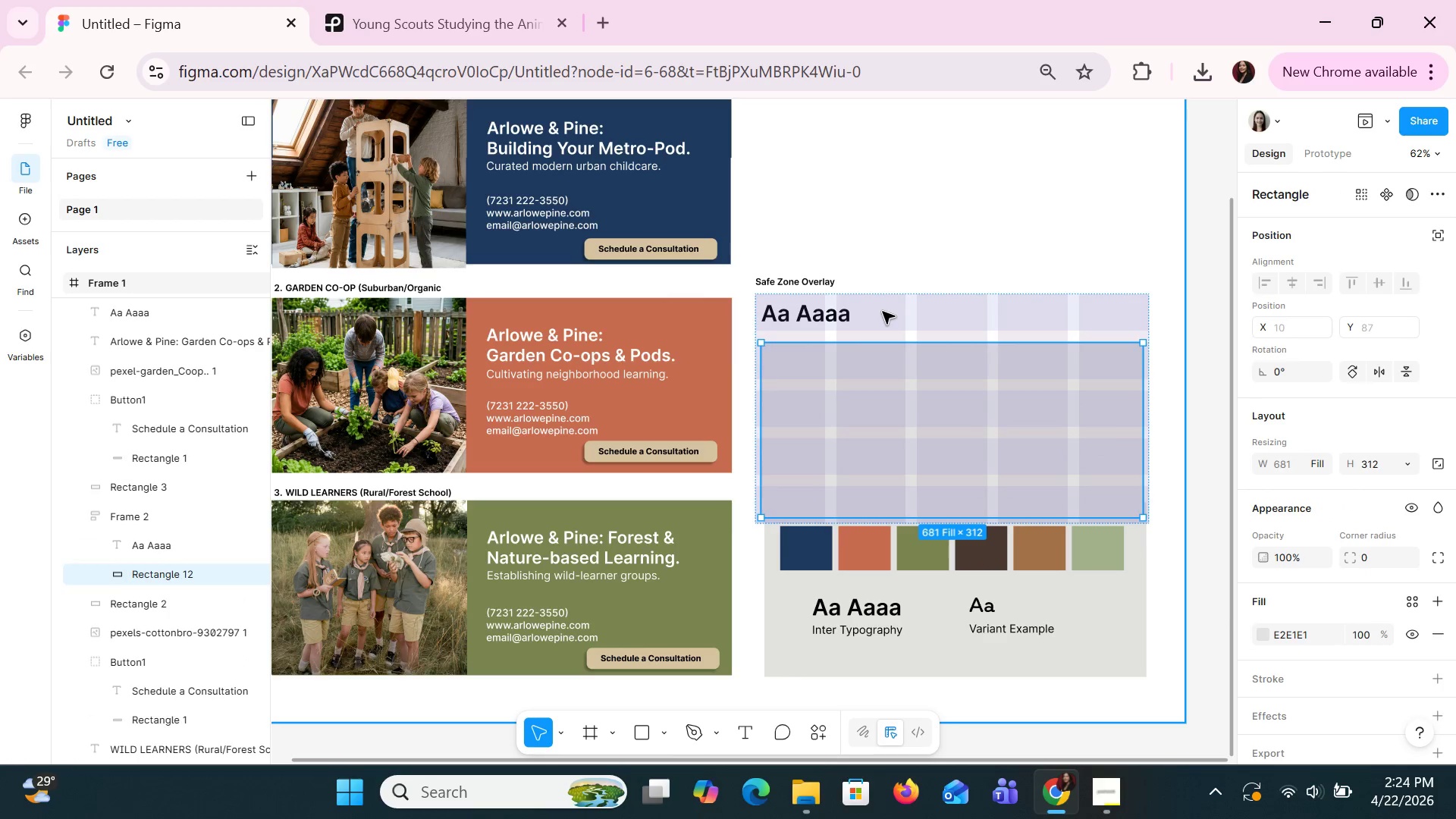 
key(Control+Z)
 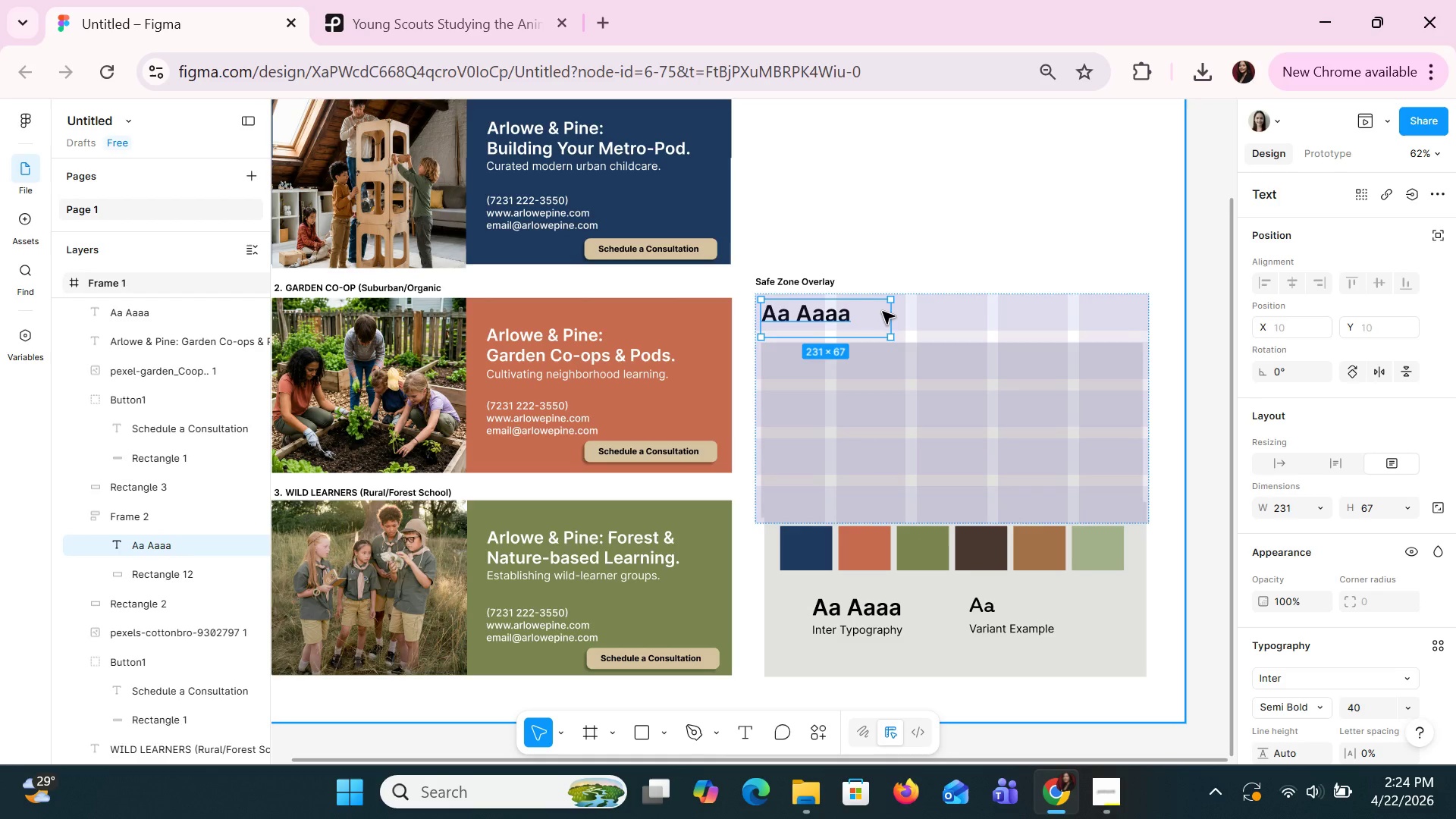 
key(Control+Z)
 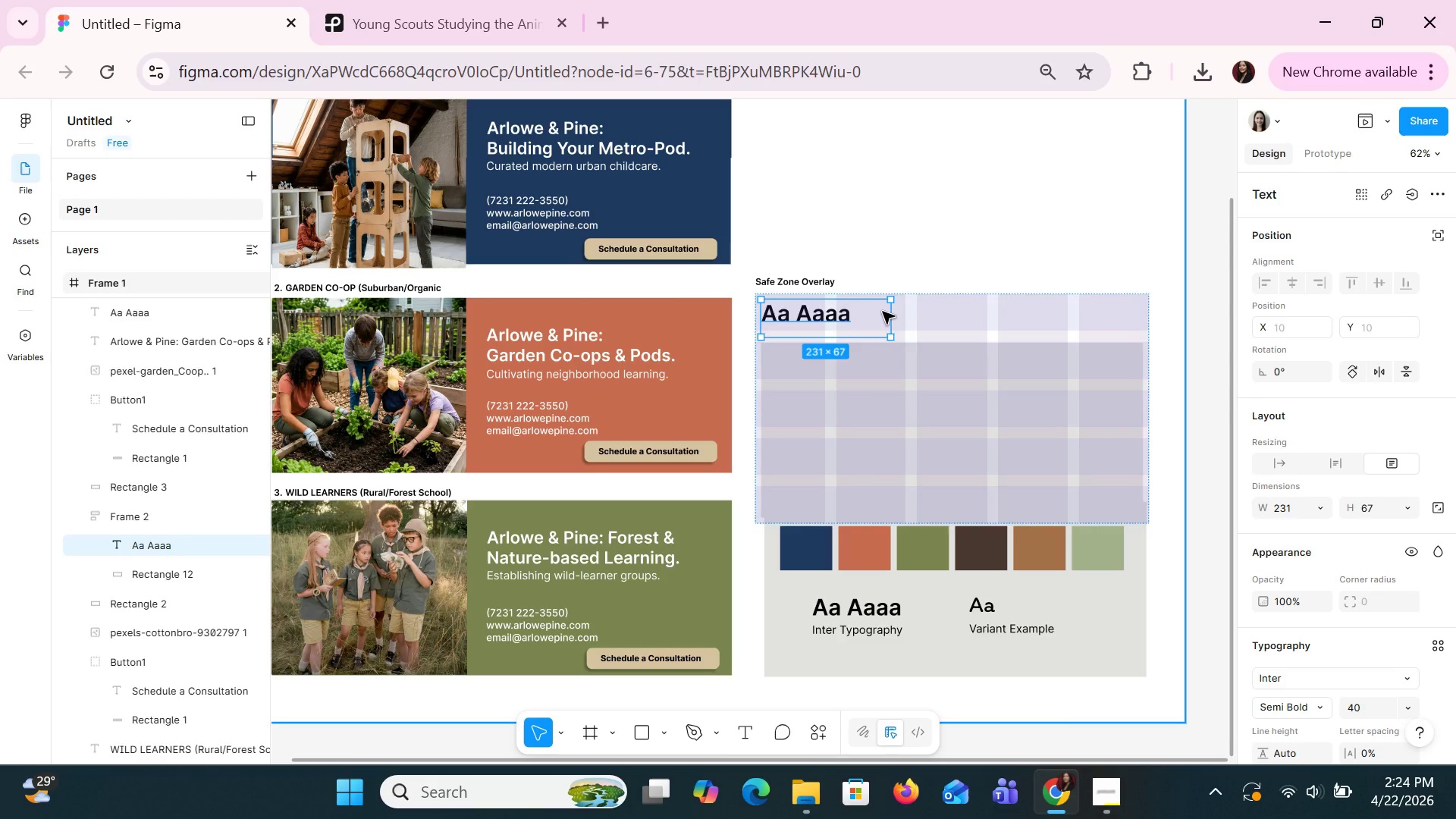 
key(Control+Z)
 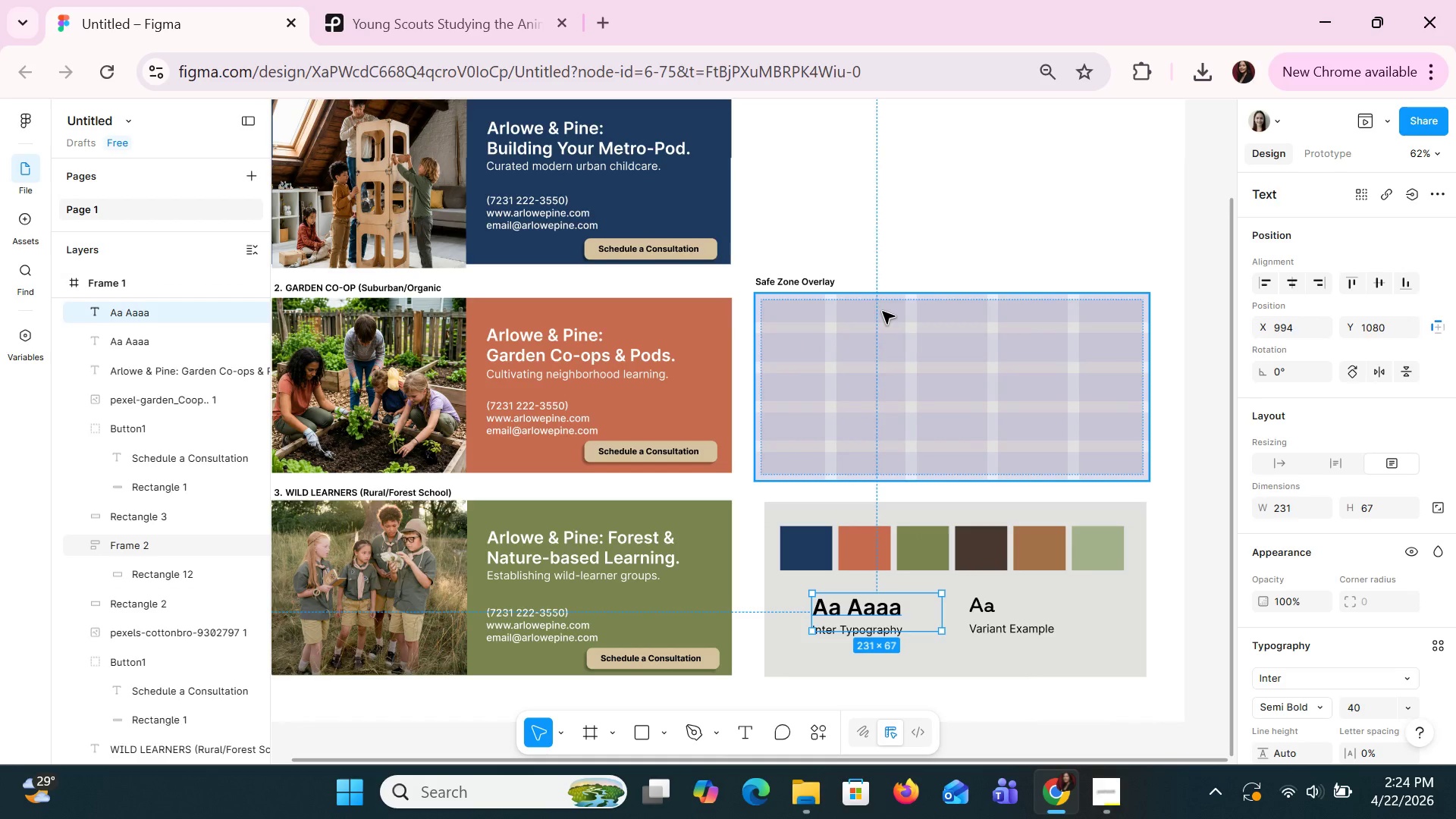 
left_click([882, 311])
 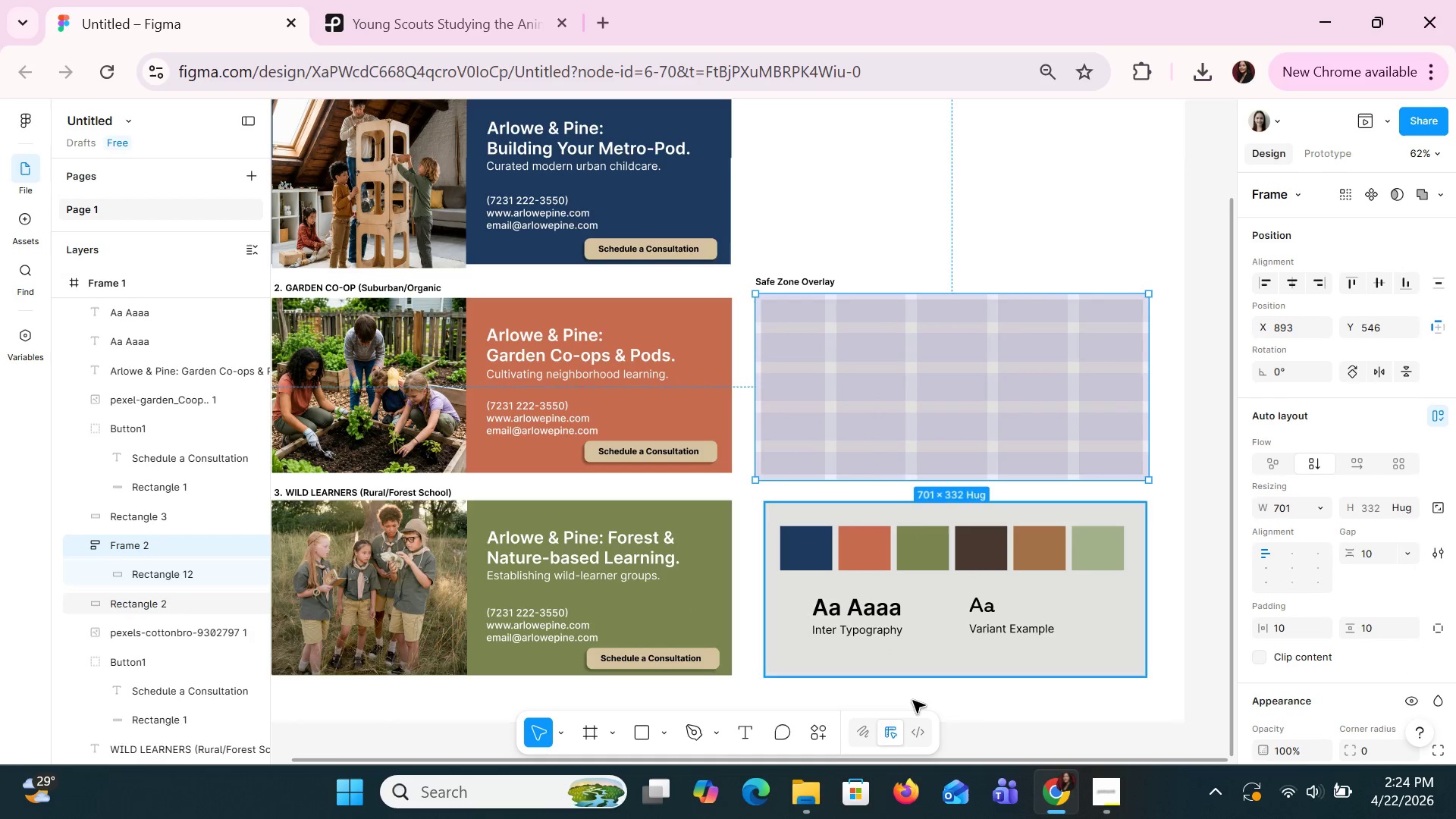 
mouse_move([869, 747])
 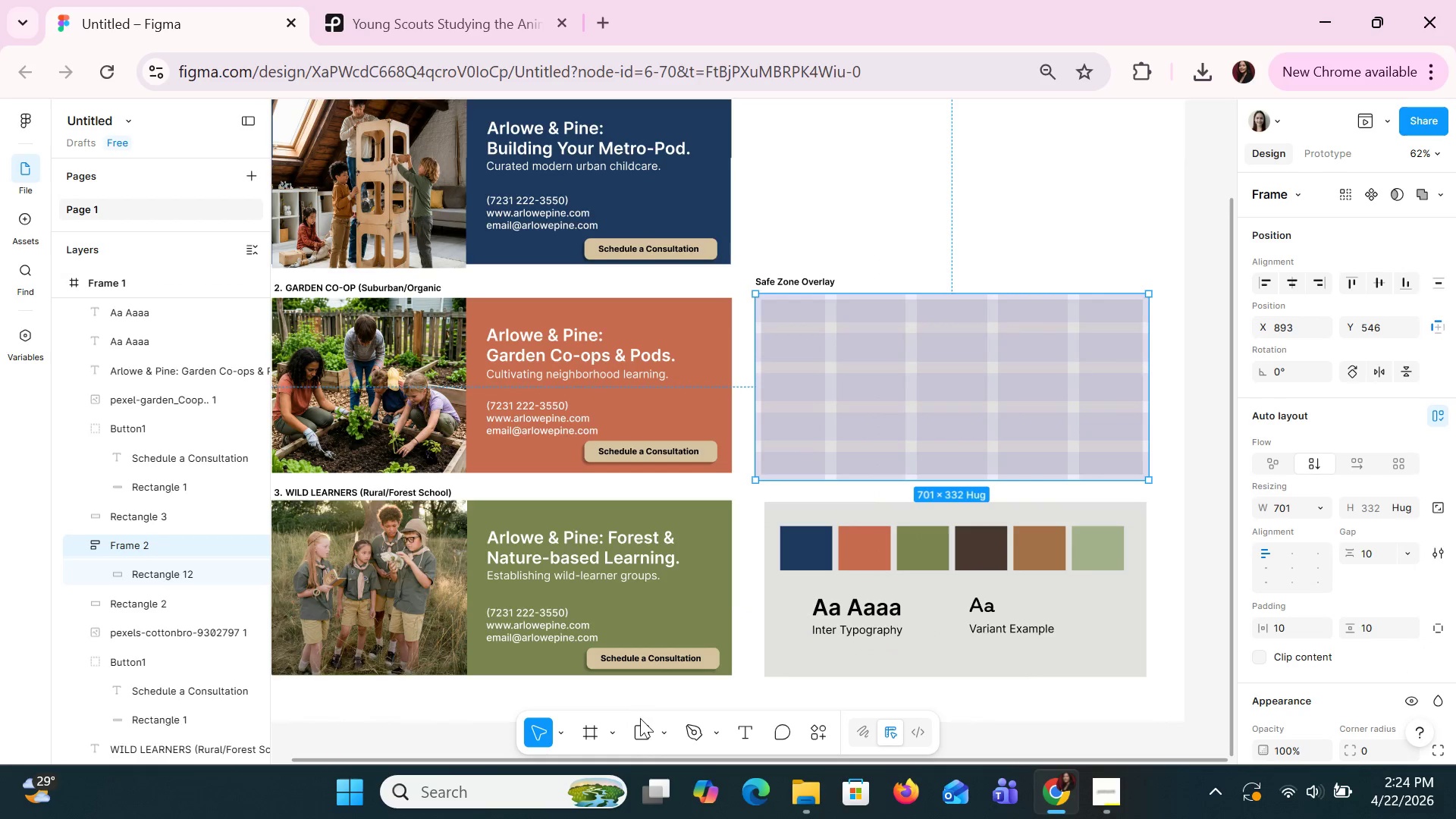 
left_click([636, 728])
 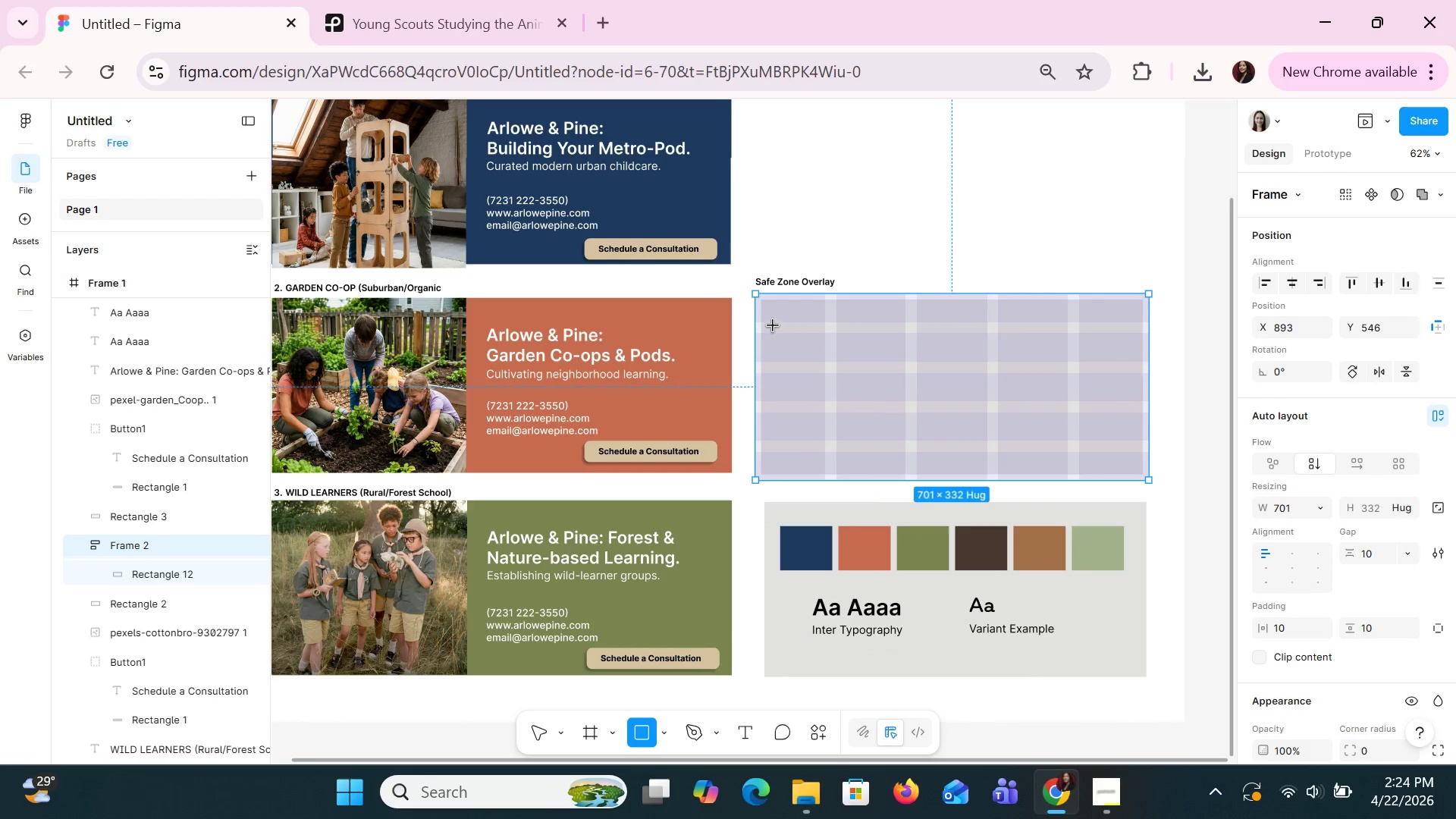 
left_click_drag(start_coordinate=[774, 316], to_coordinate=[909, 412])
 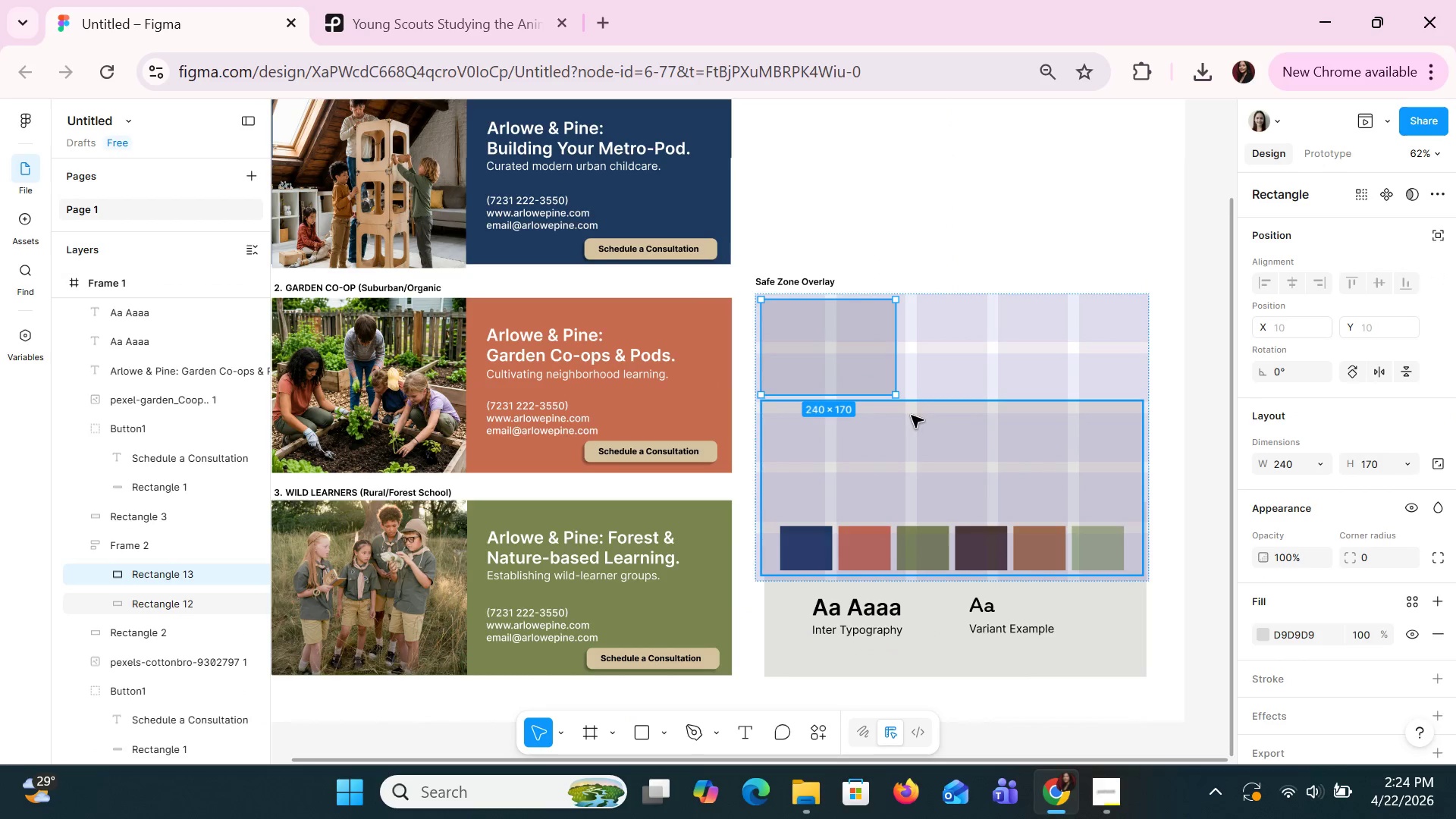 
key(Control+Z)
 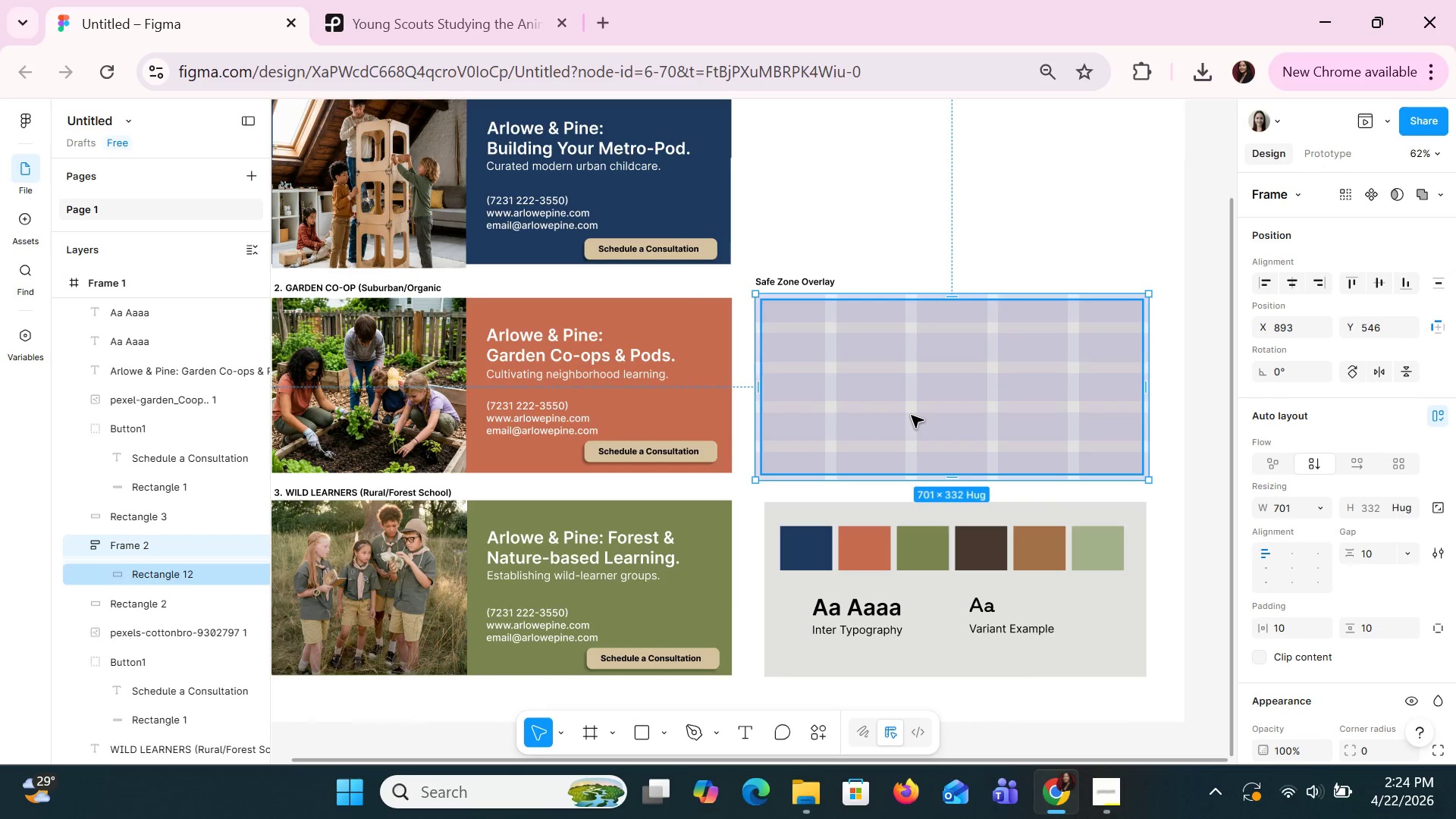 
left_click([911, 415])
 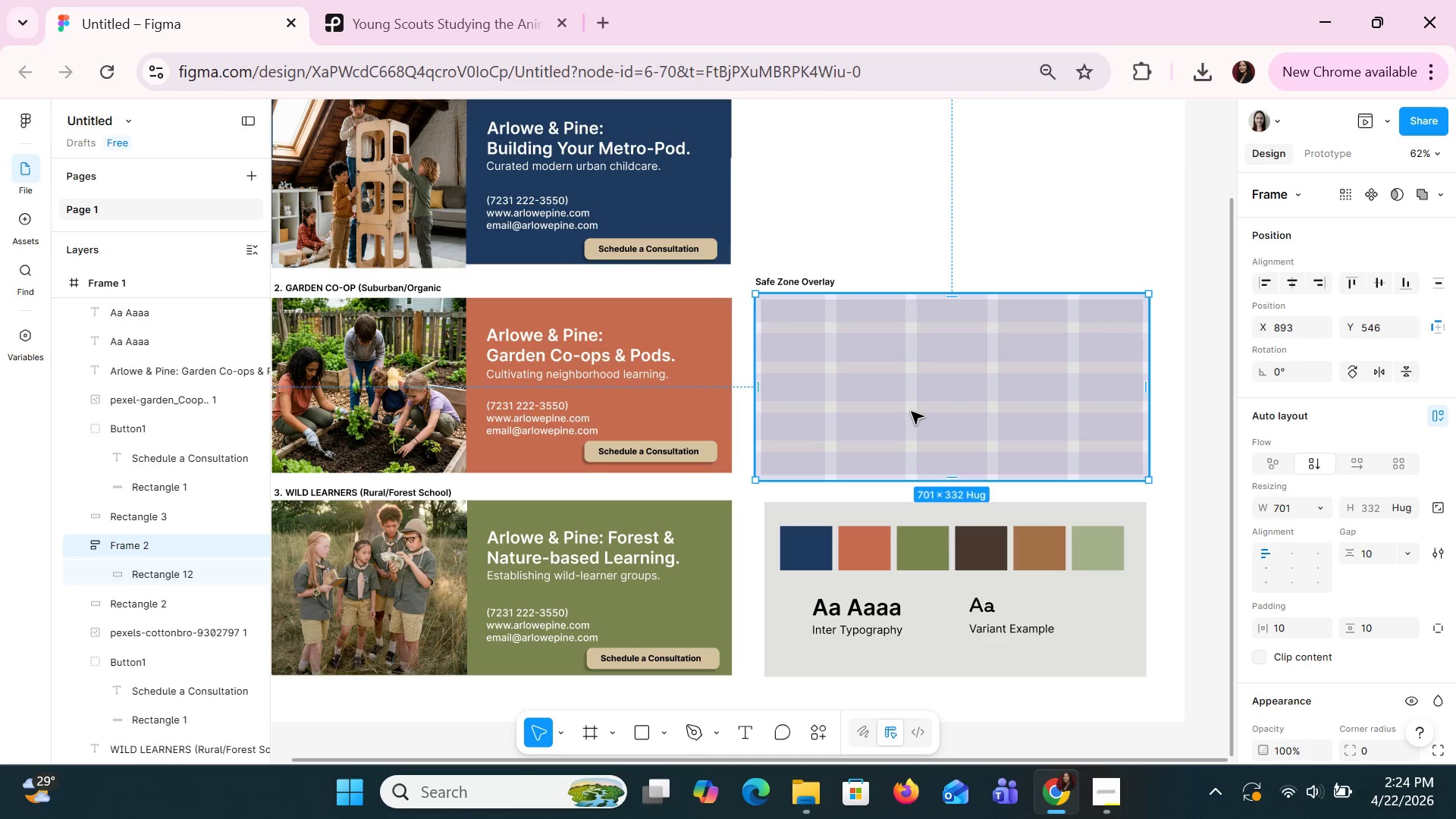 
left_click([911, 409])
 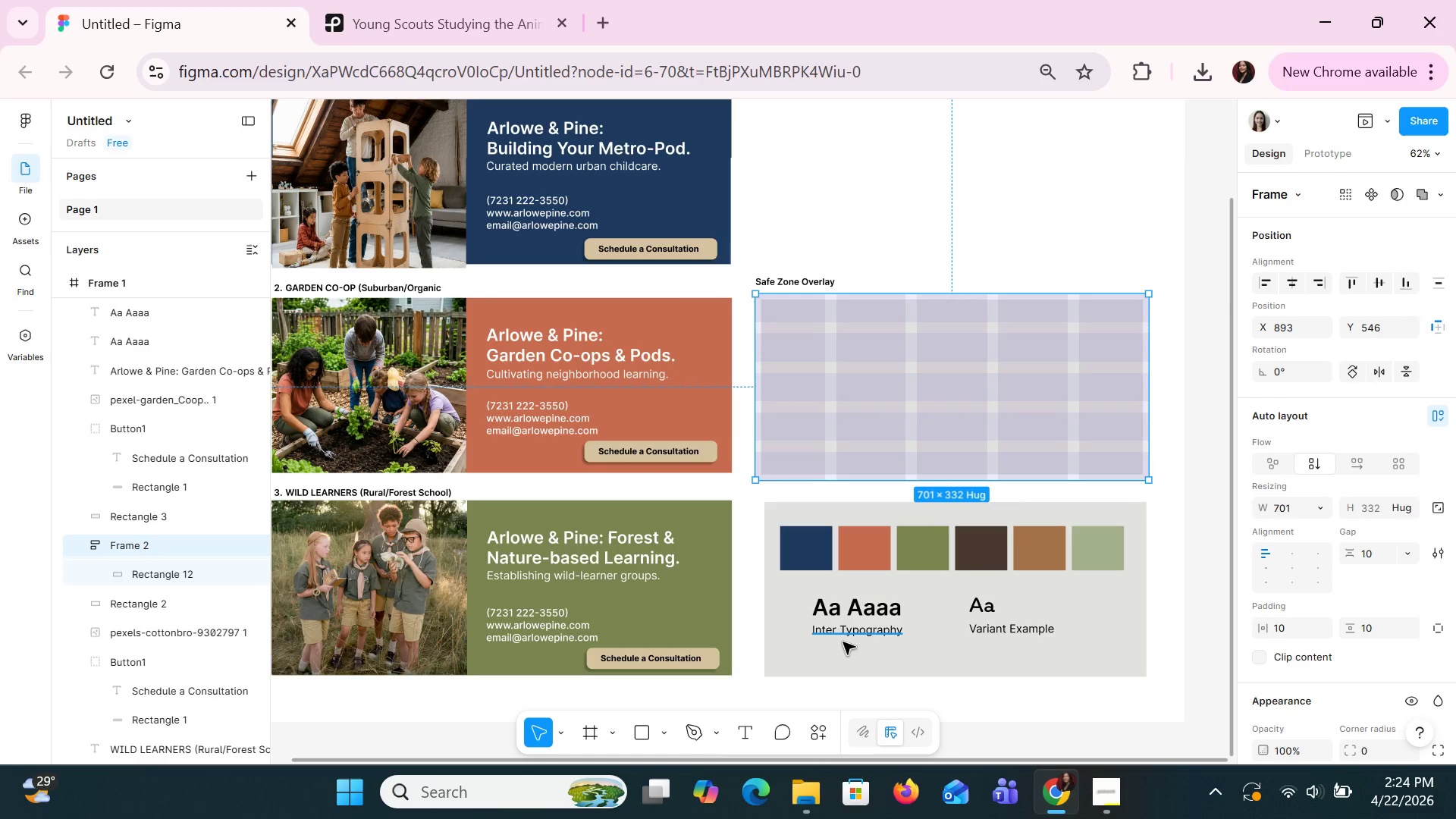 
left_click([843, 605])
 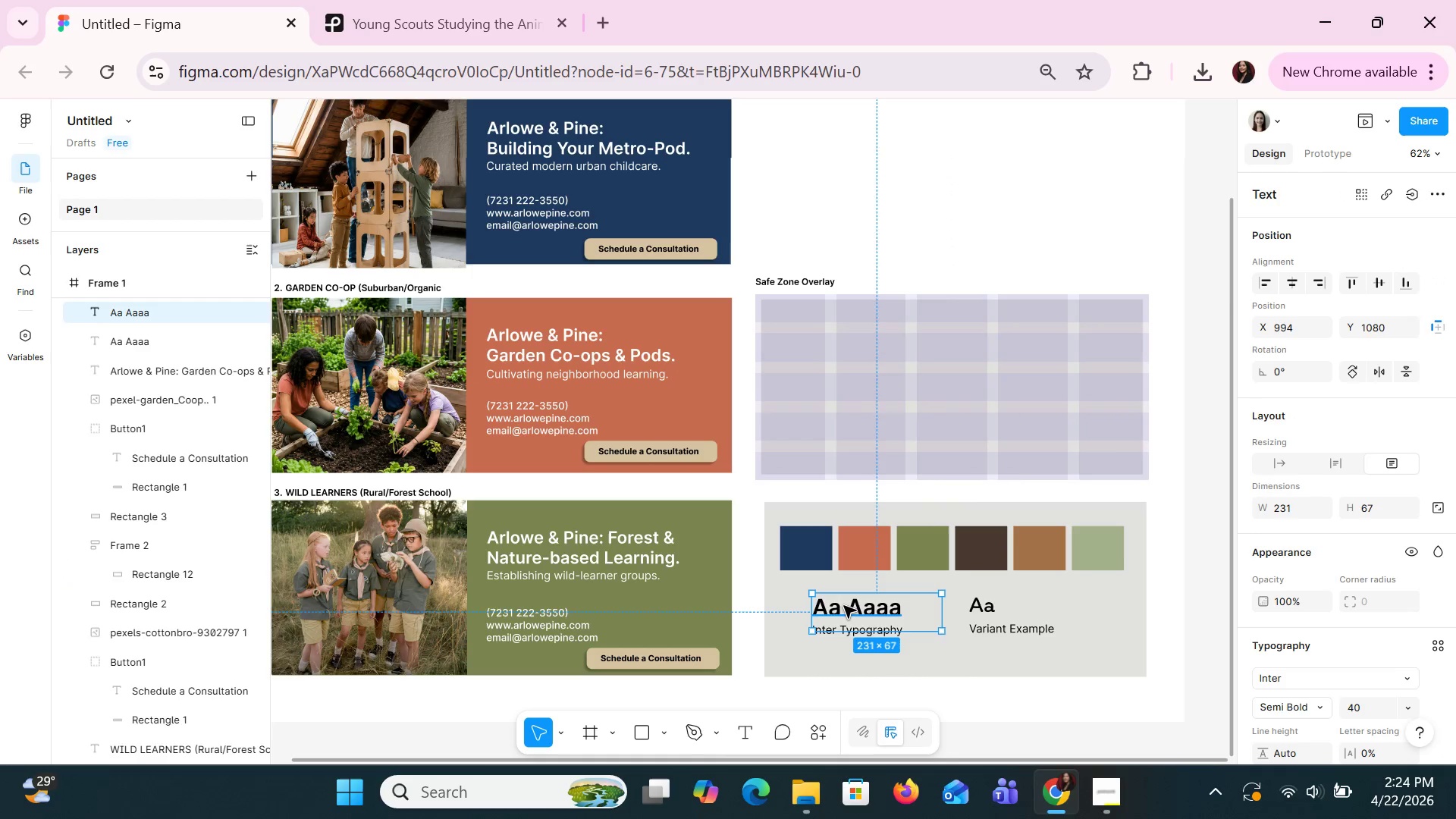 
key(Control+X)
 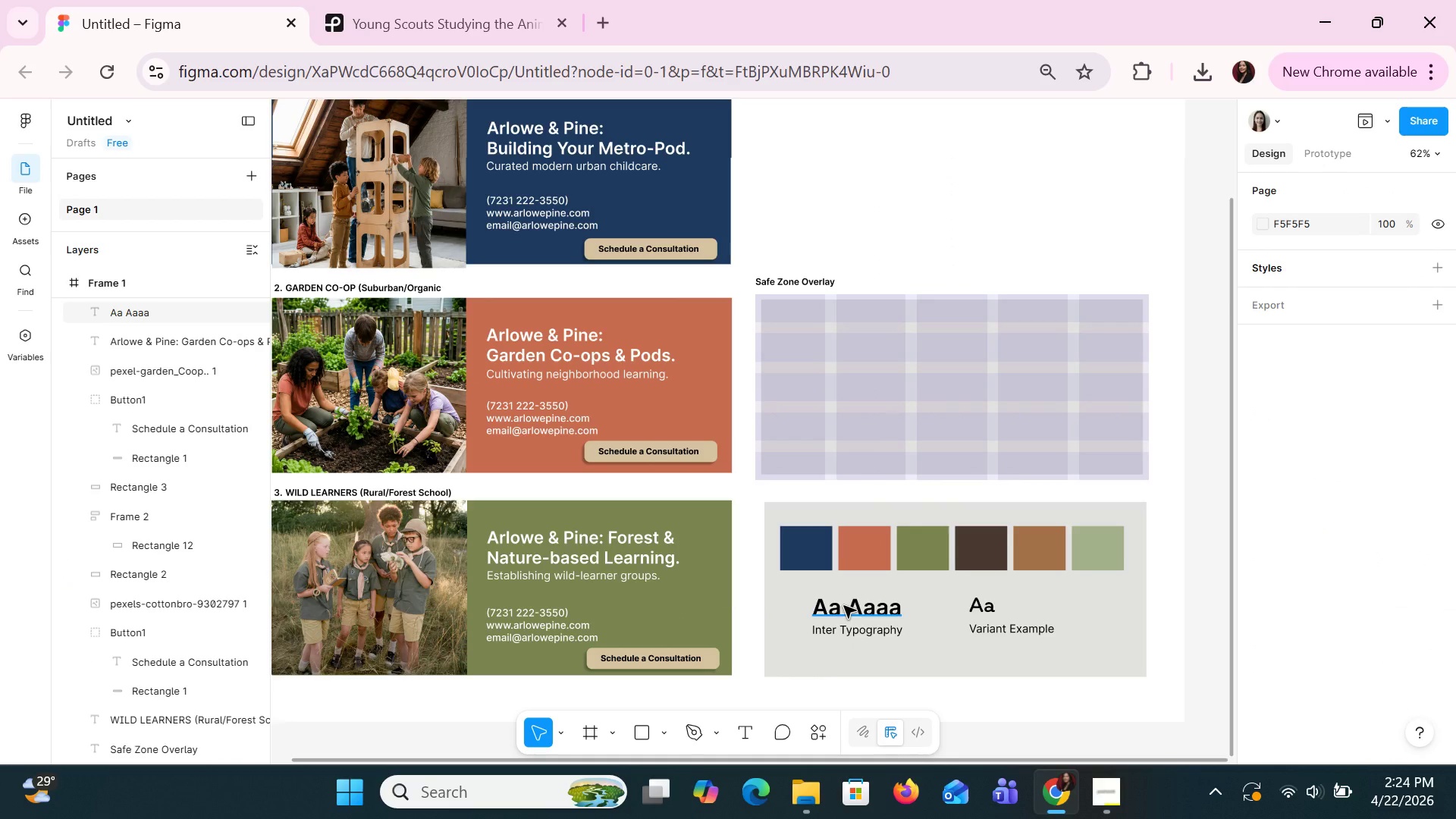 
key(Control+Z)
 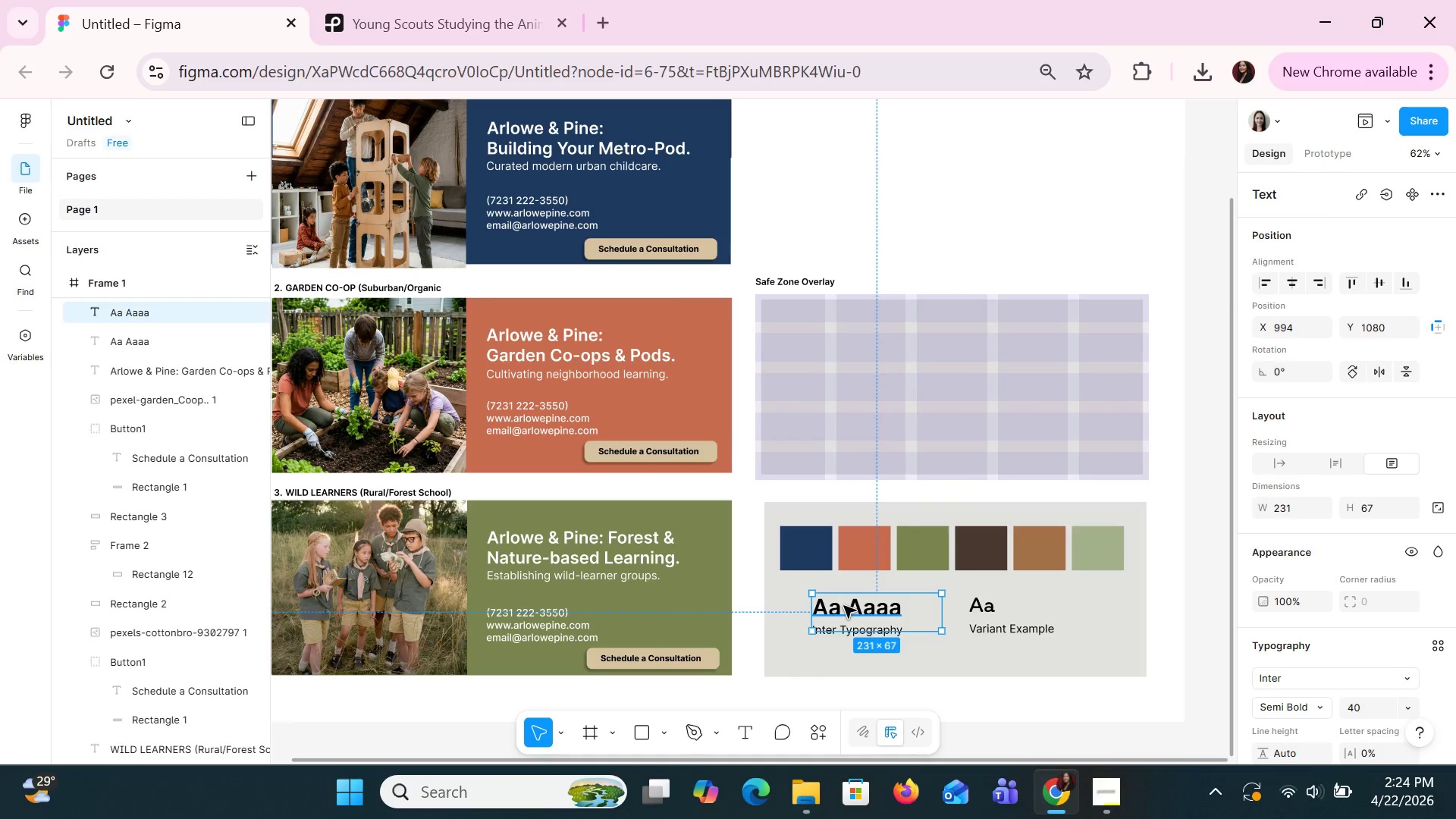 
key(Control+C)
 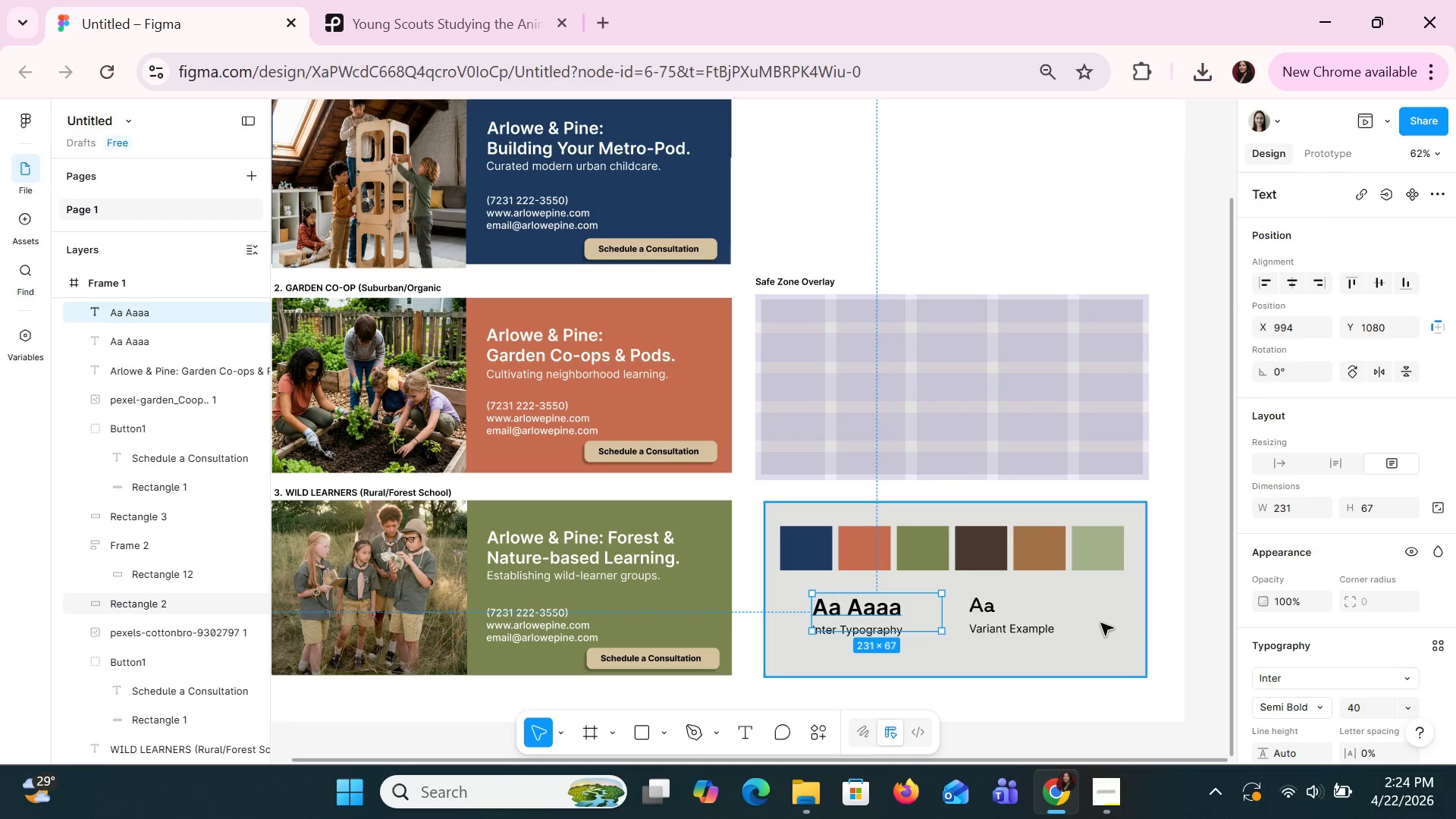 
left_click([1130, 644])
 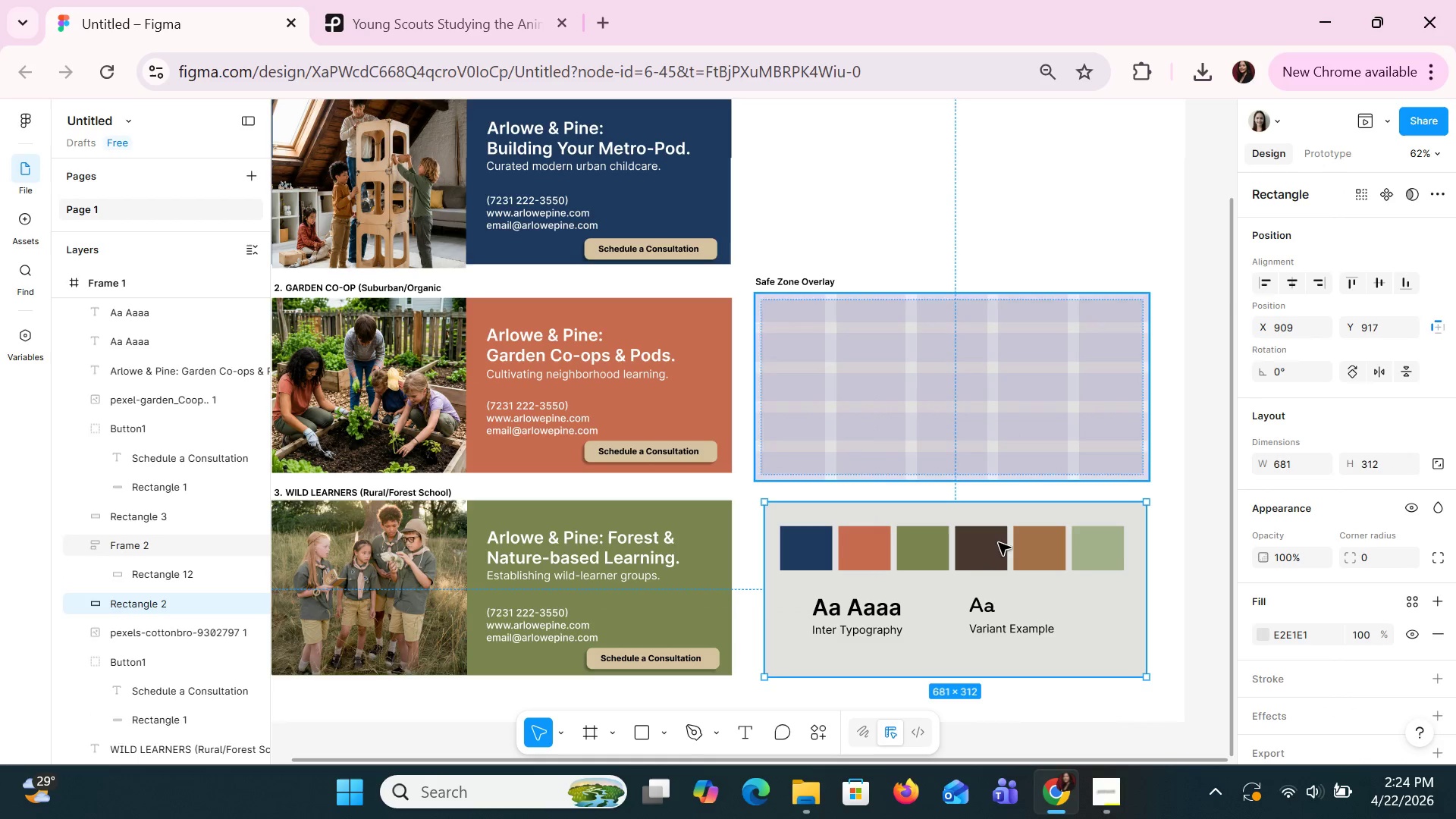 
key(Control+V)
 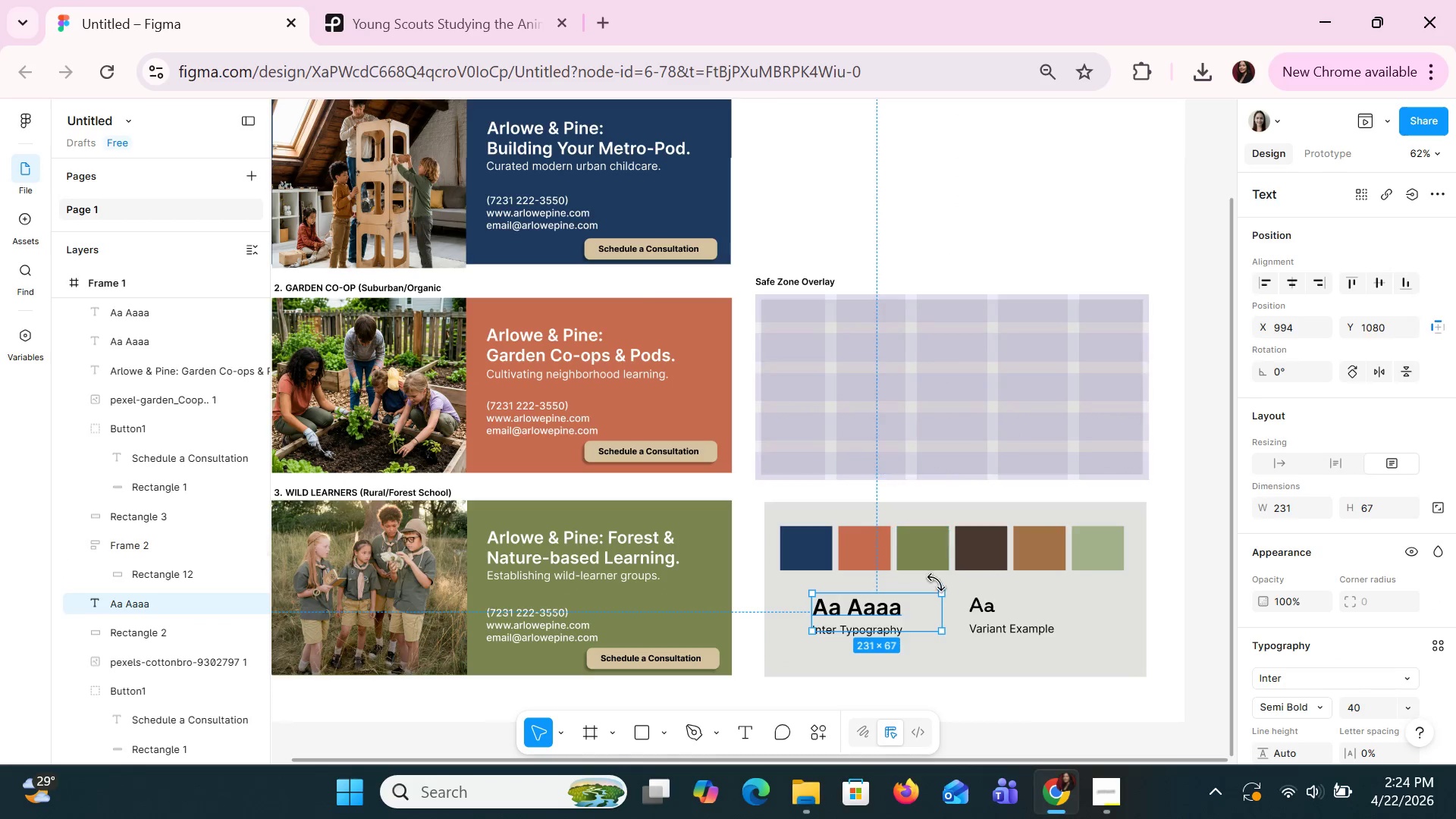 
left_click_drag(start_coordinate=[915, 621], to_coordinate=[924, 469])
 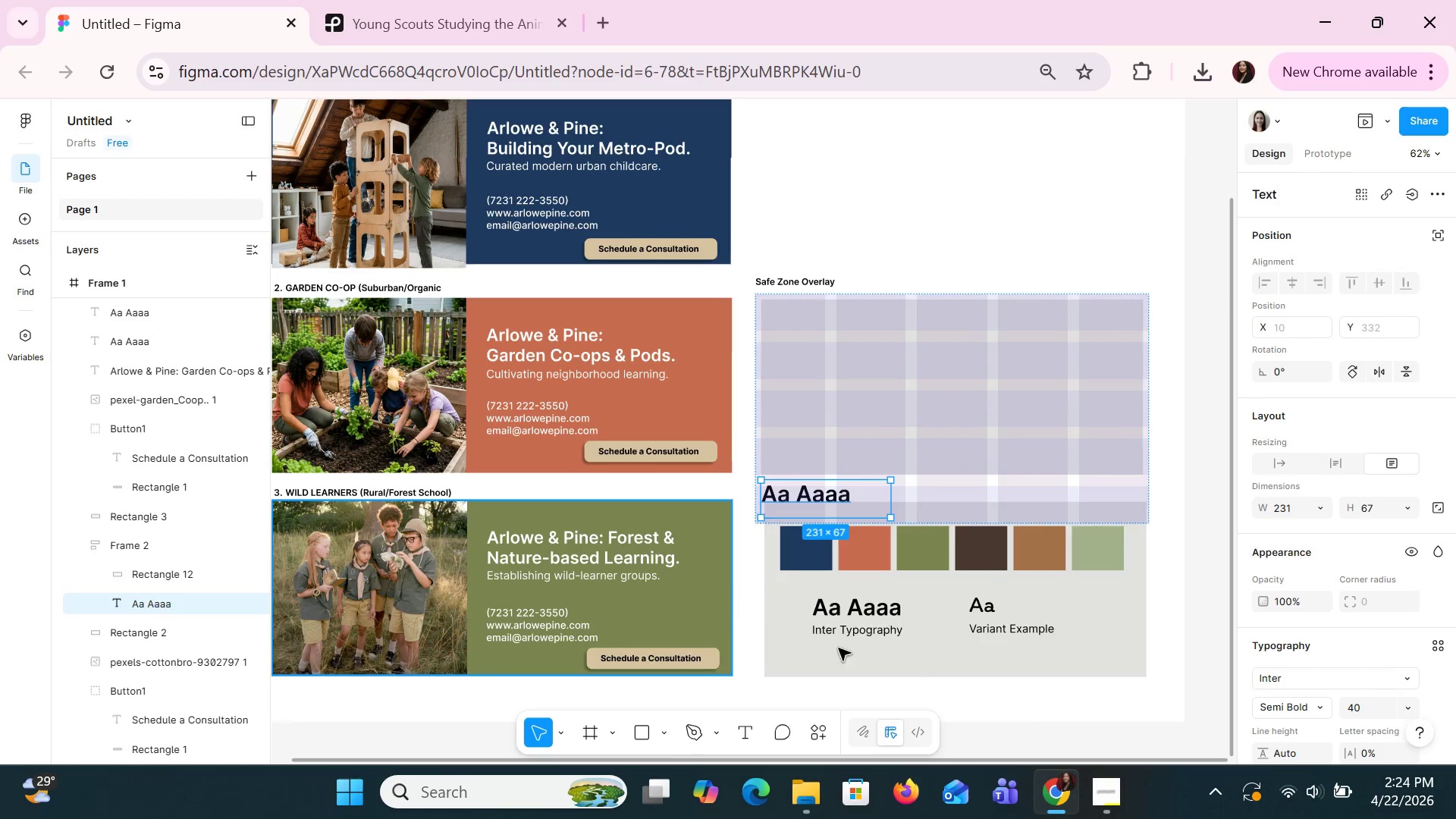 
left_click([924, 469])
 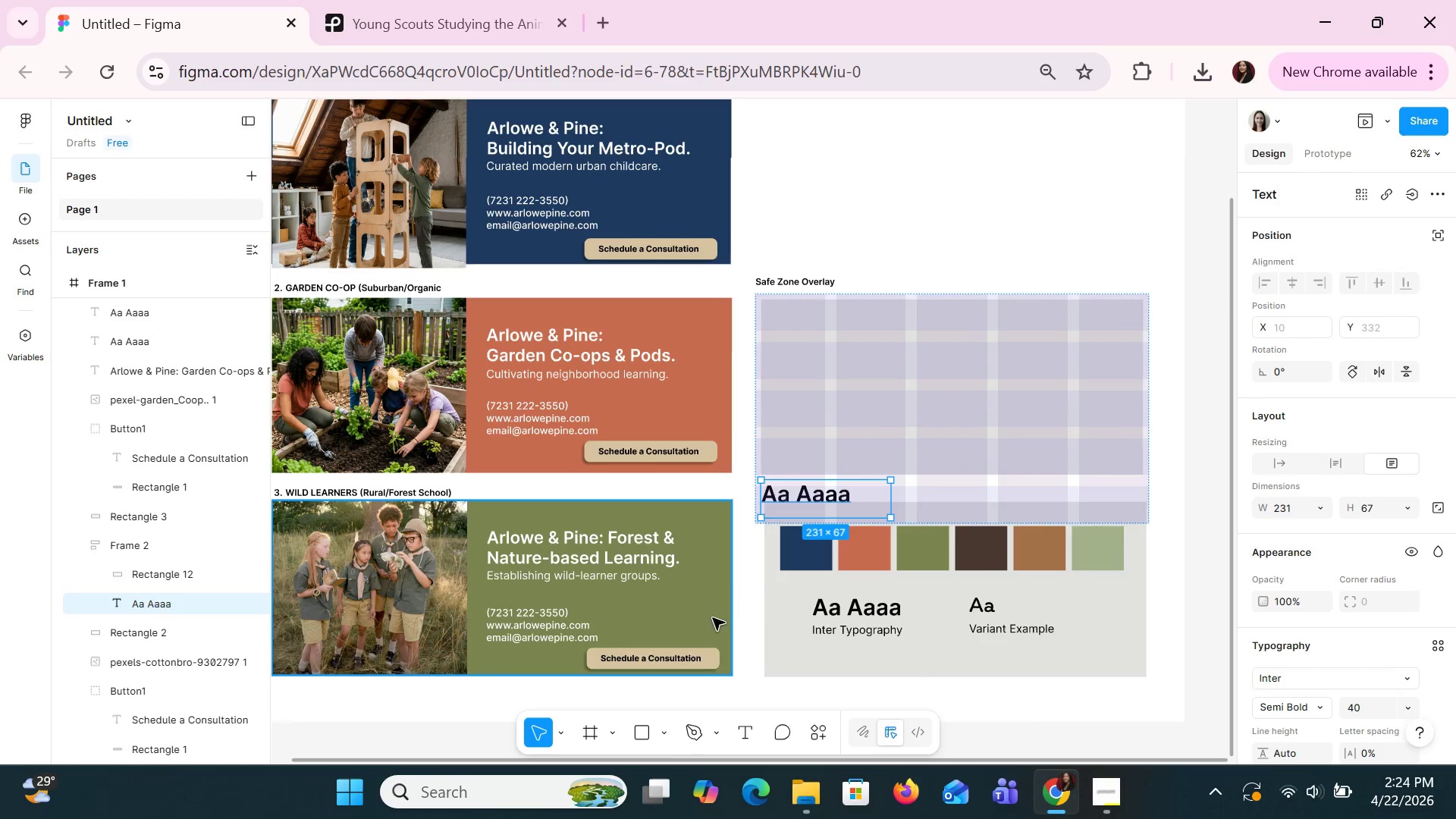 
right_click([924, 469])
 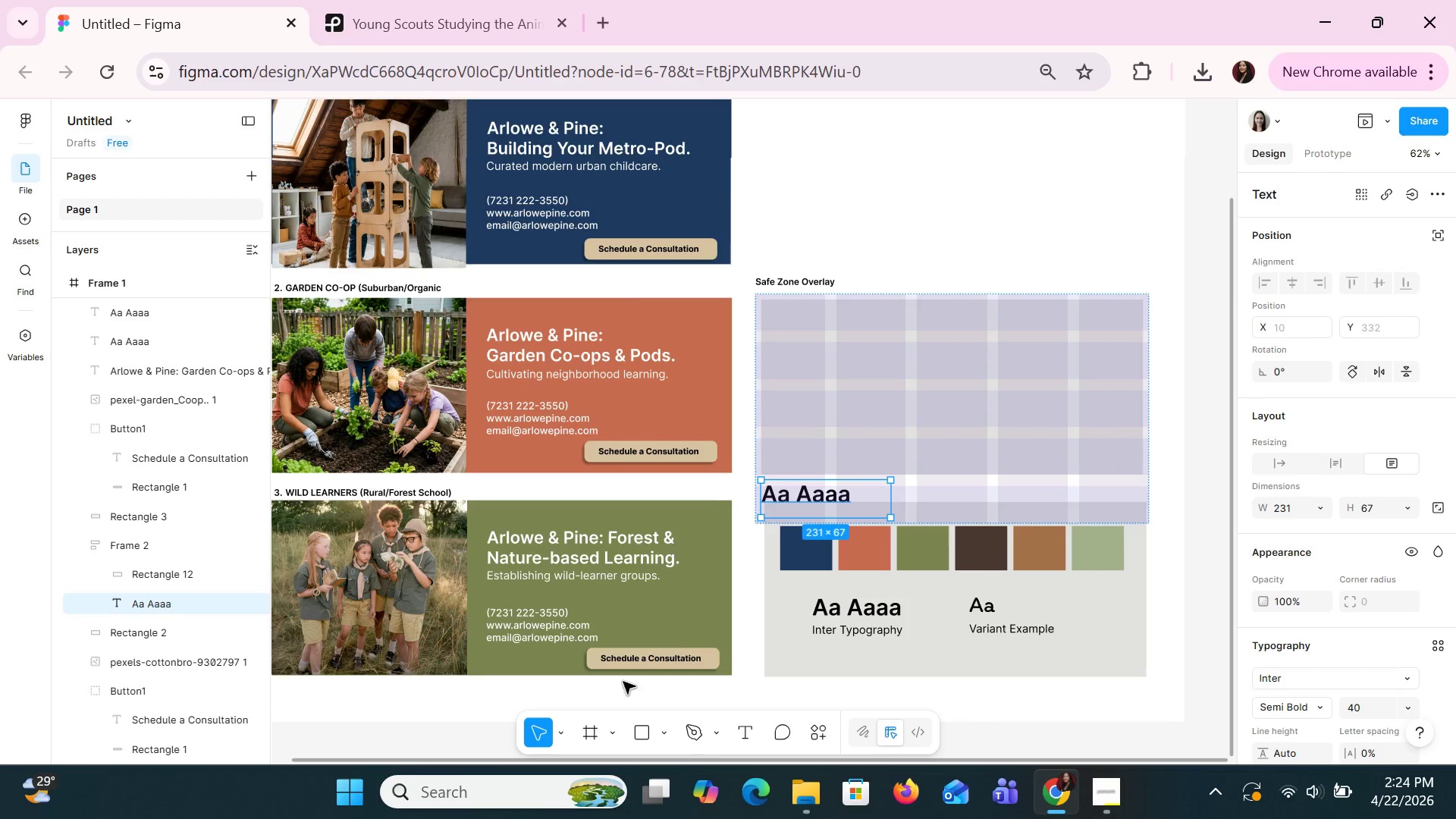 
left_click_drag(start_coordinate=[180, 608], to_coordinate=[172, 569])
 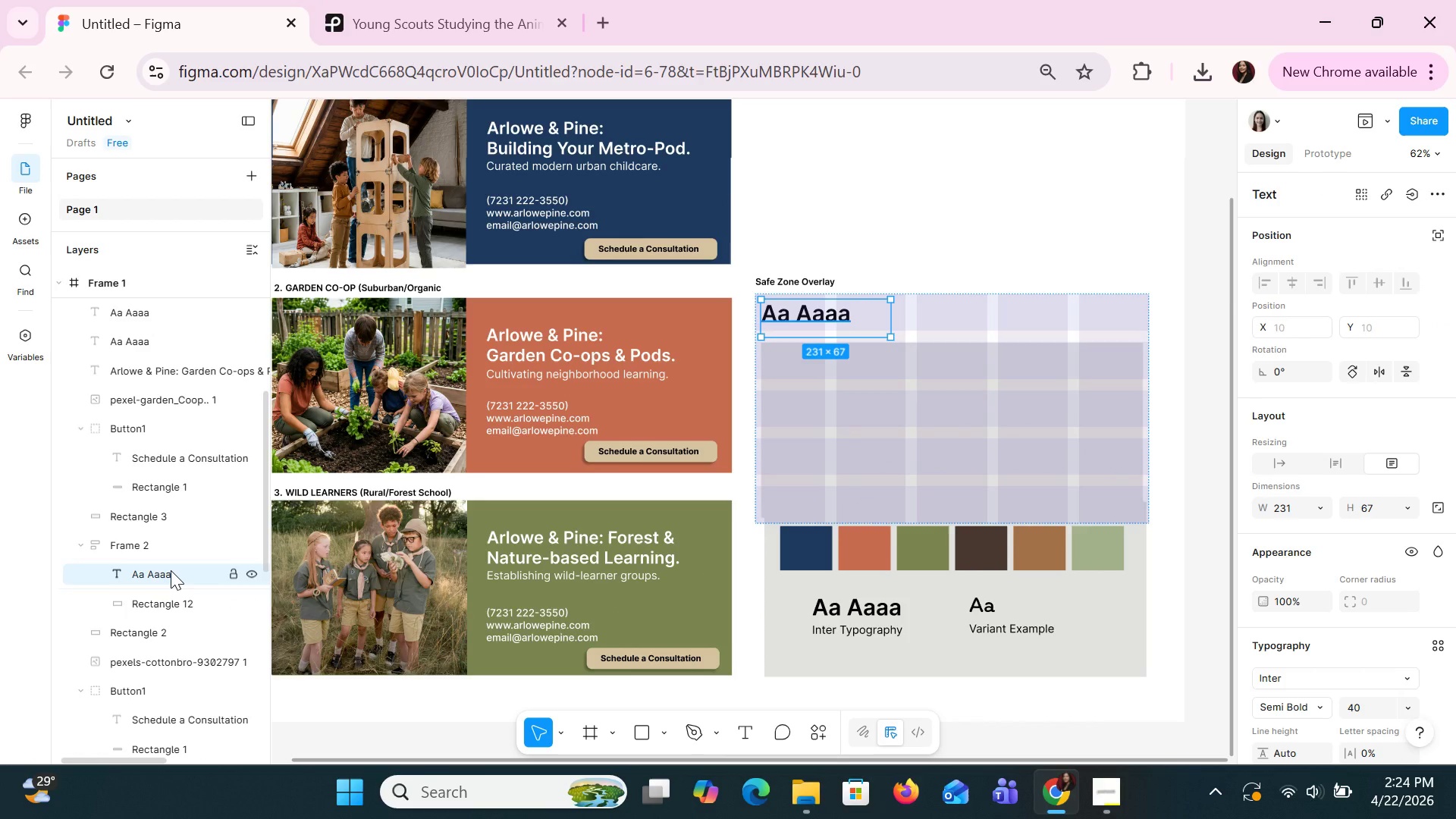 
left_click_drag(start_coordinate=[171, 570], to_coordinate=[152, 538])
 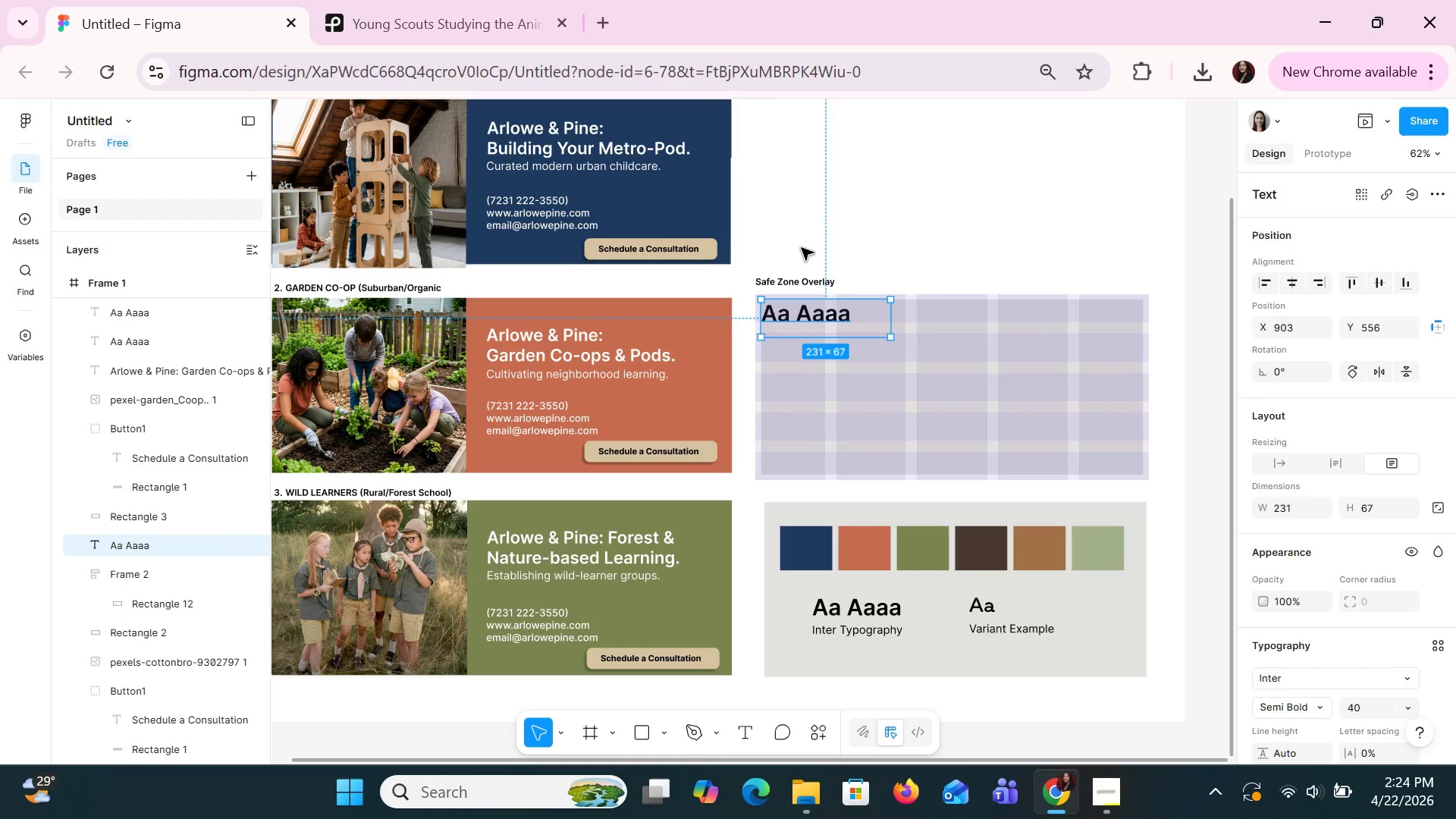 
left_click_drag(start_coordinate=[845, 314], to_coordinate=[872, 347])
 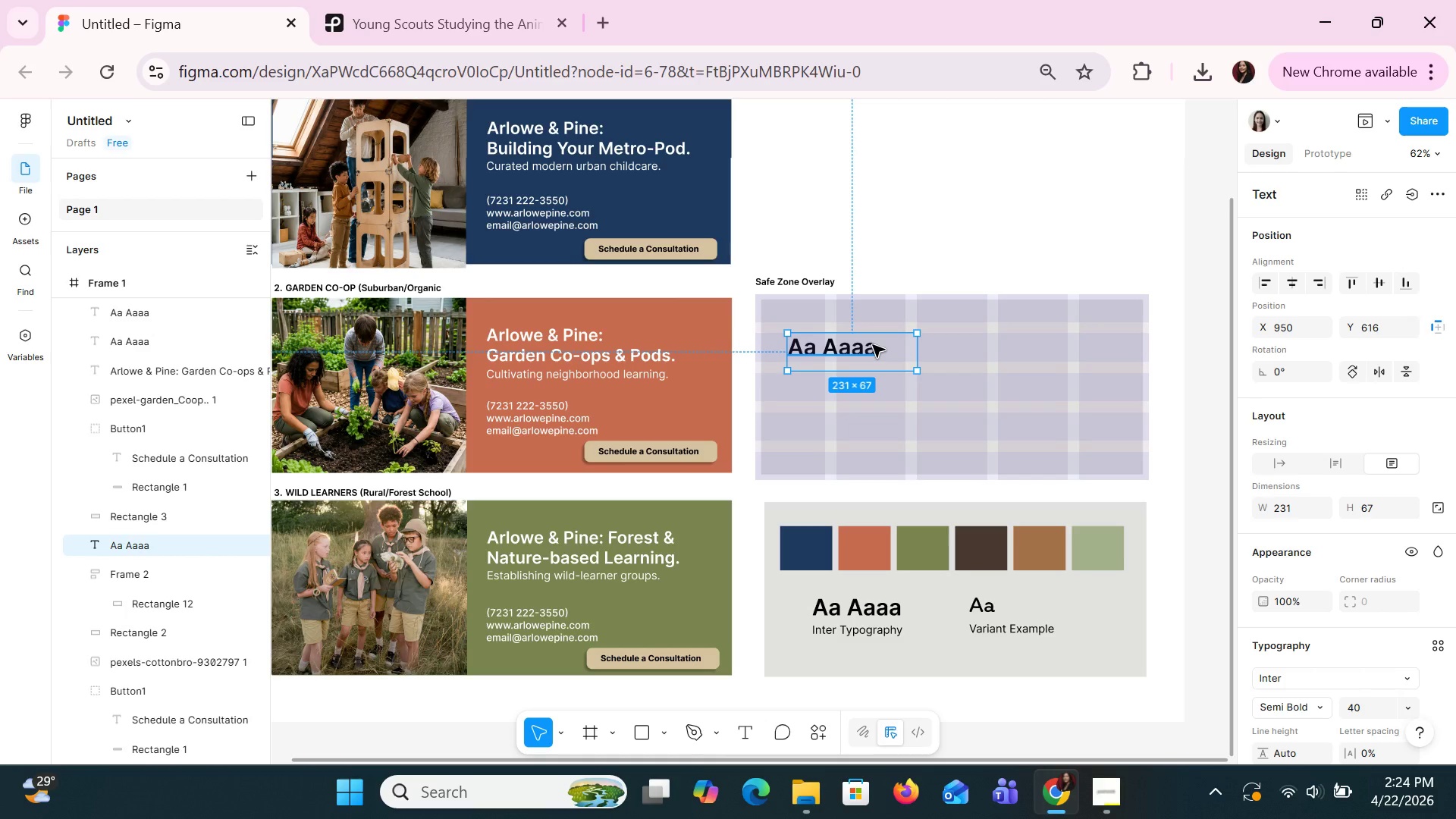 
wait(6.39)
 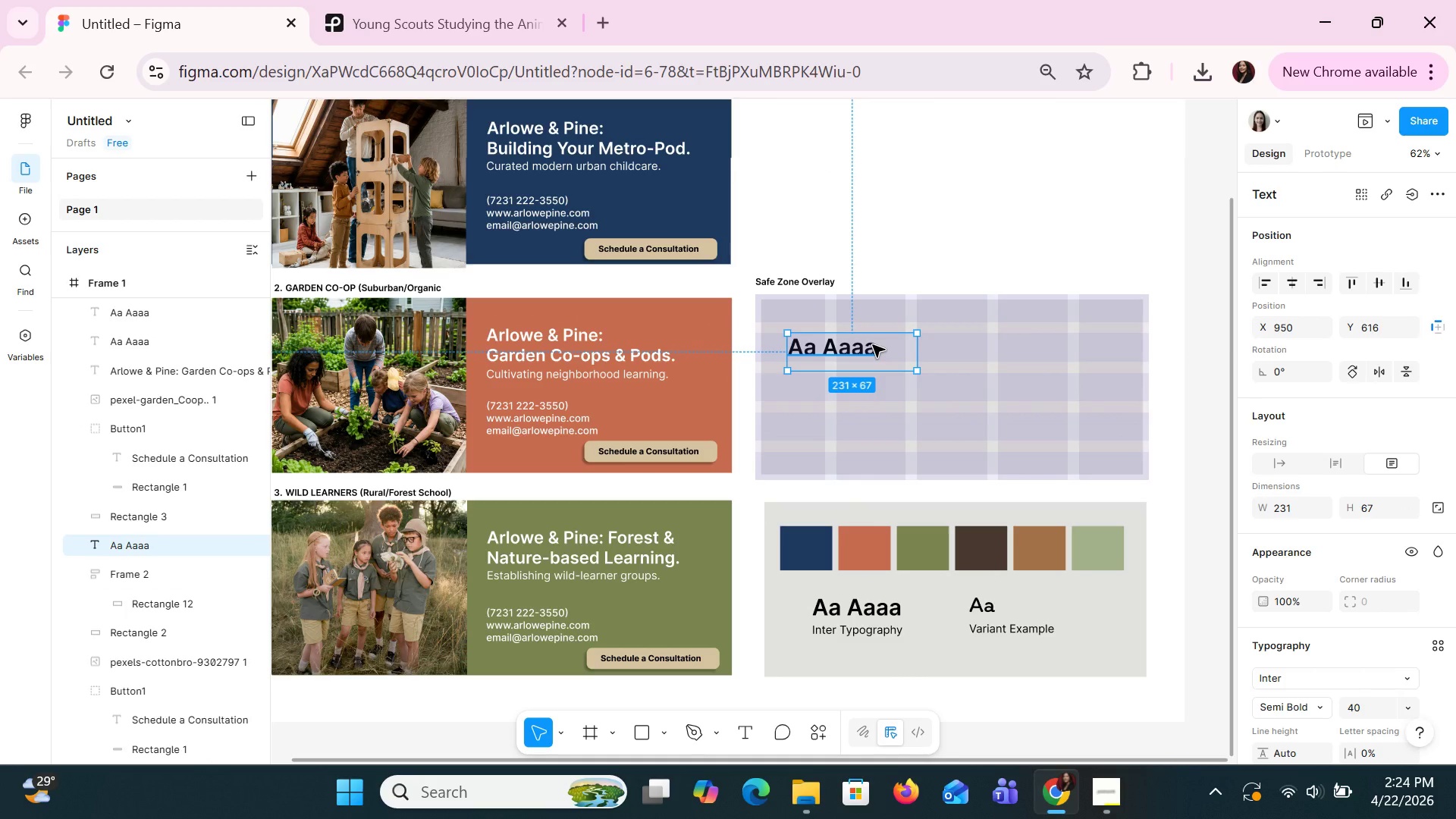 
double_click([874, 345])
 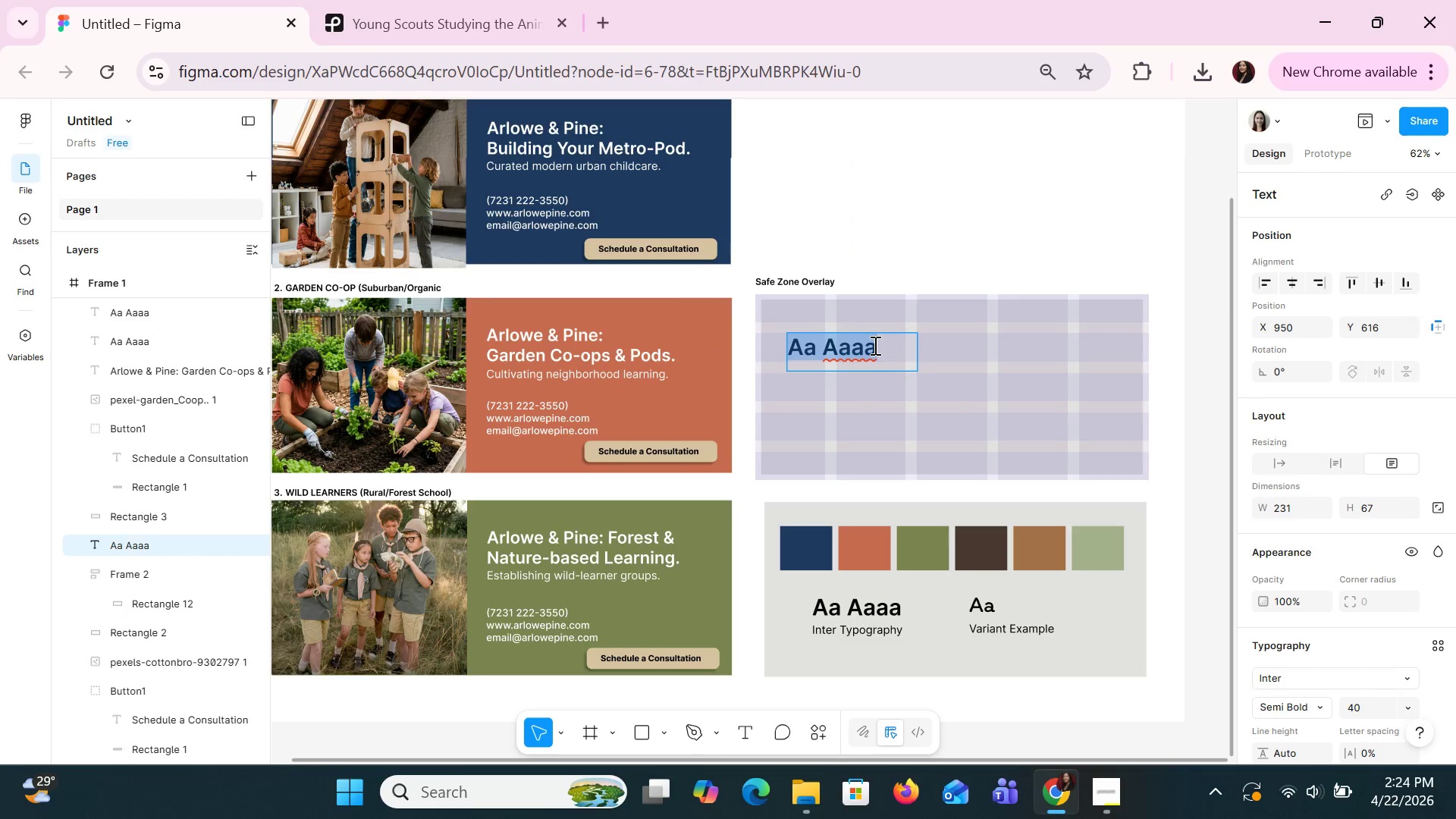 
type(Safe o)
key(Backspace)
type(Zone Overlay)
 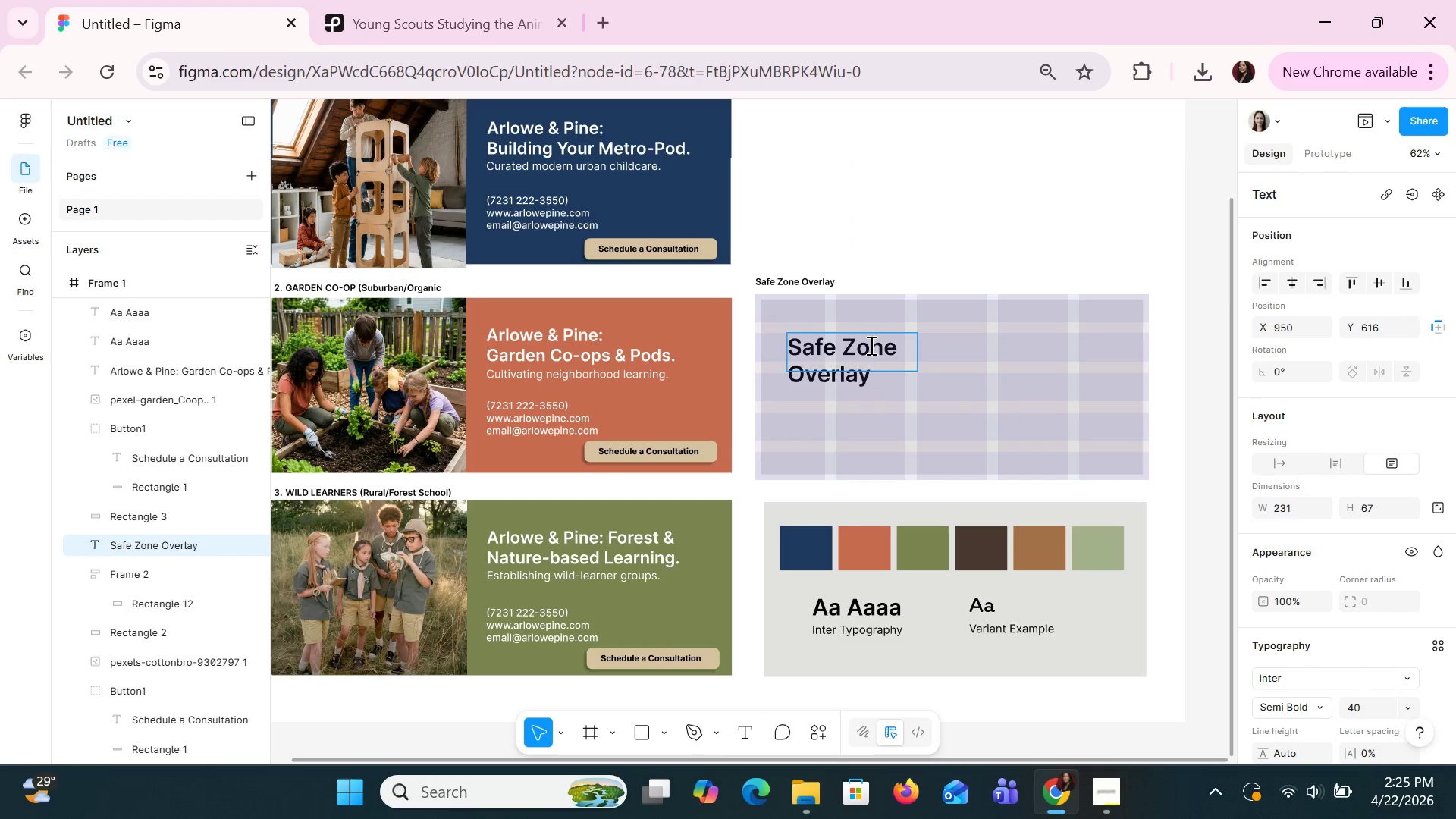 
left_click_drag(start_coordinate=[918, 349], to_coordinate=[1009, 338])
 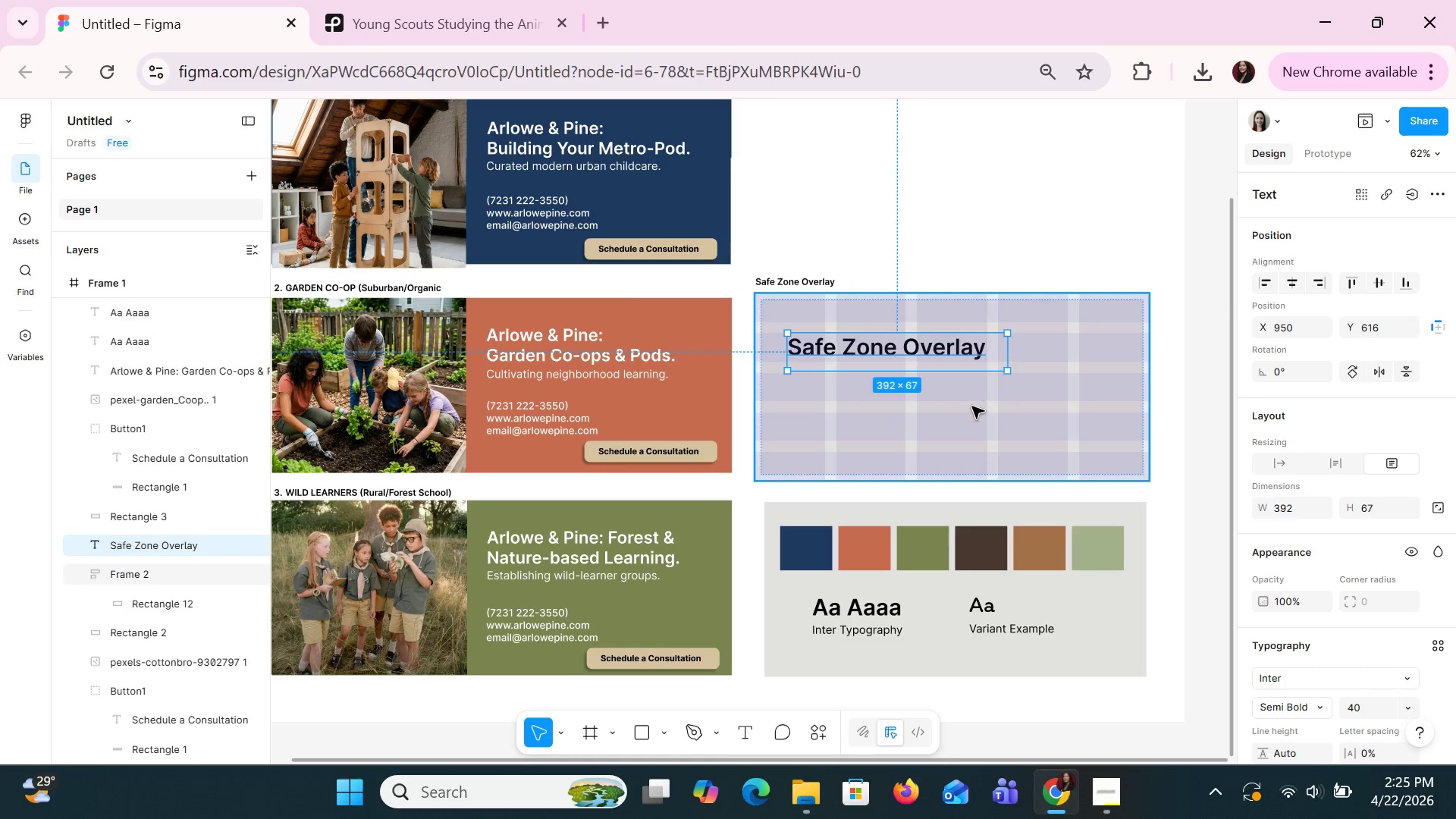 
left_click([971, 406])
 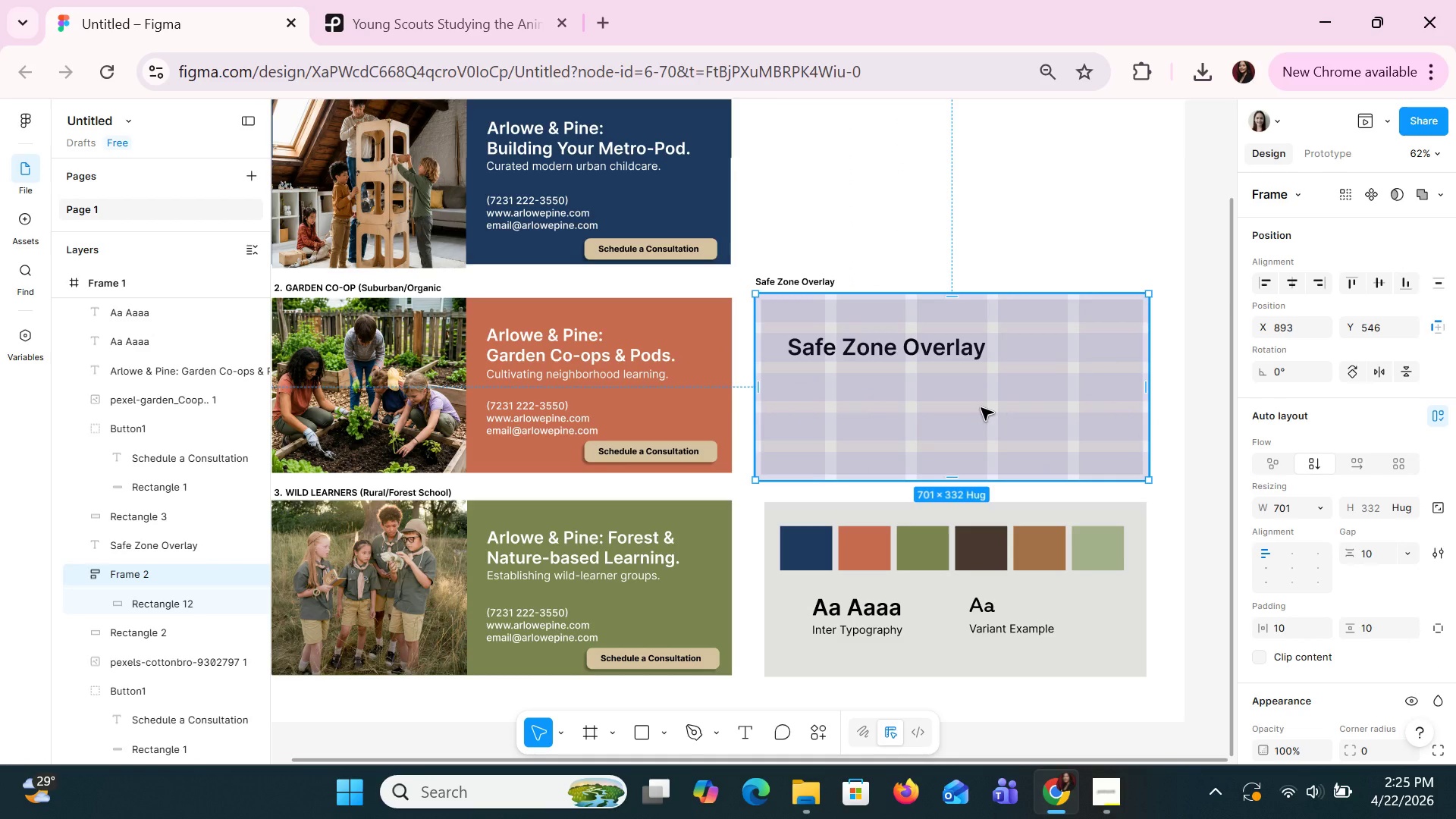 
wait(5.25)
 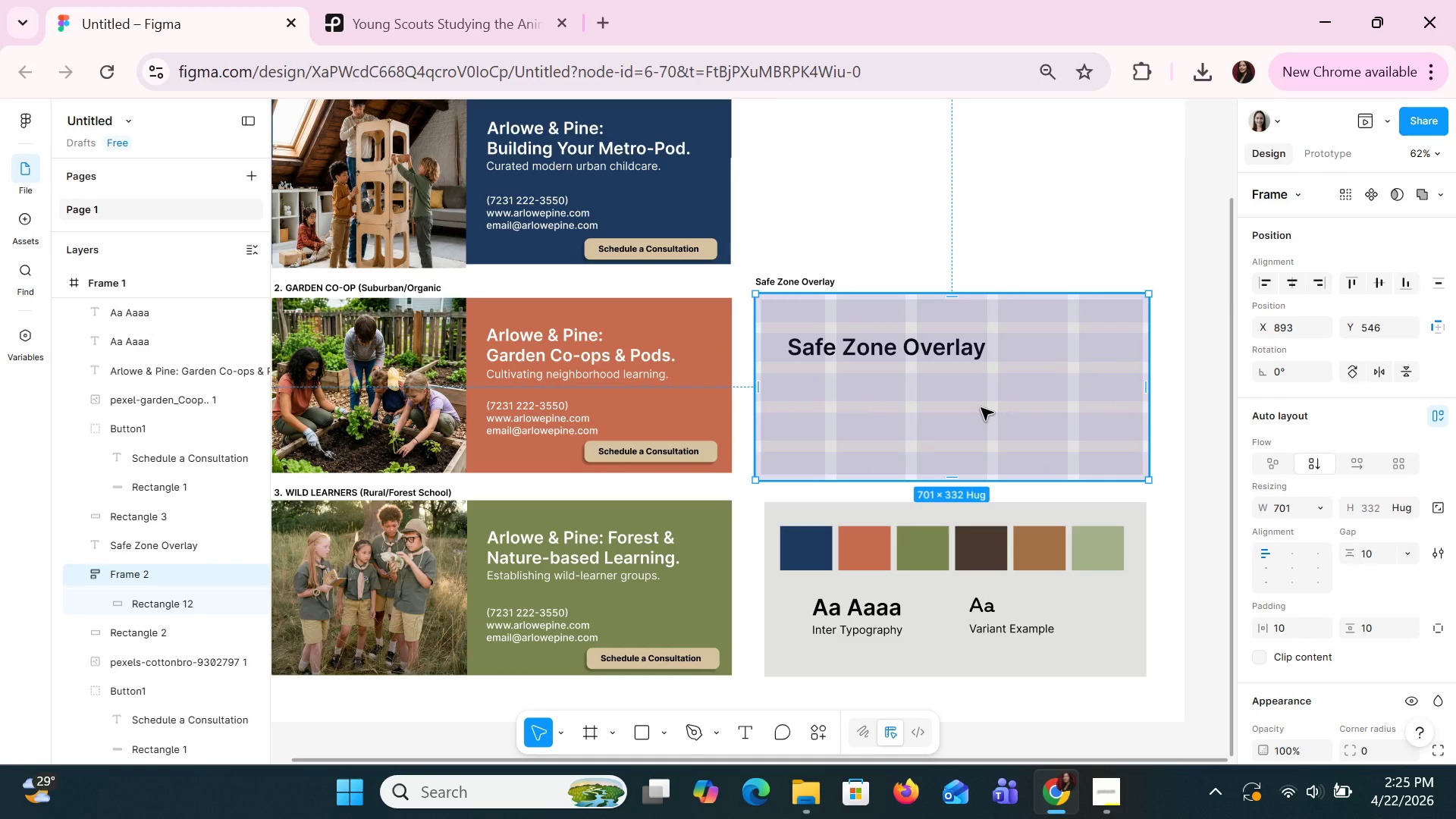 
left_click([987, 357])
 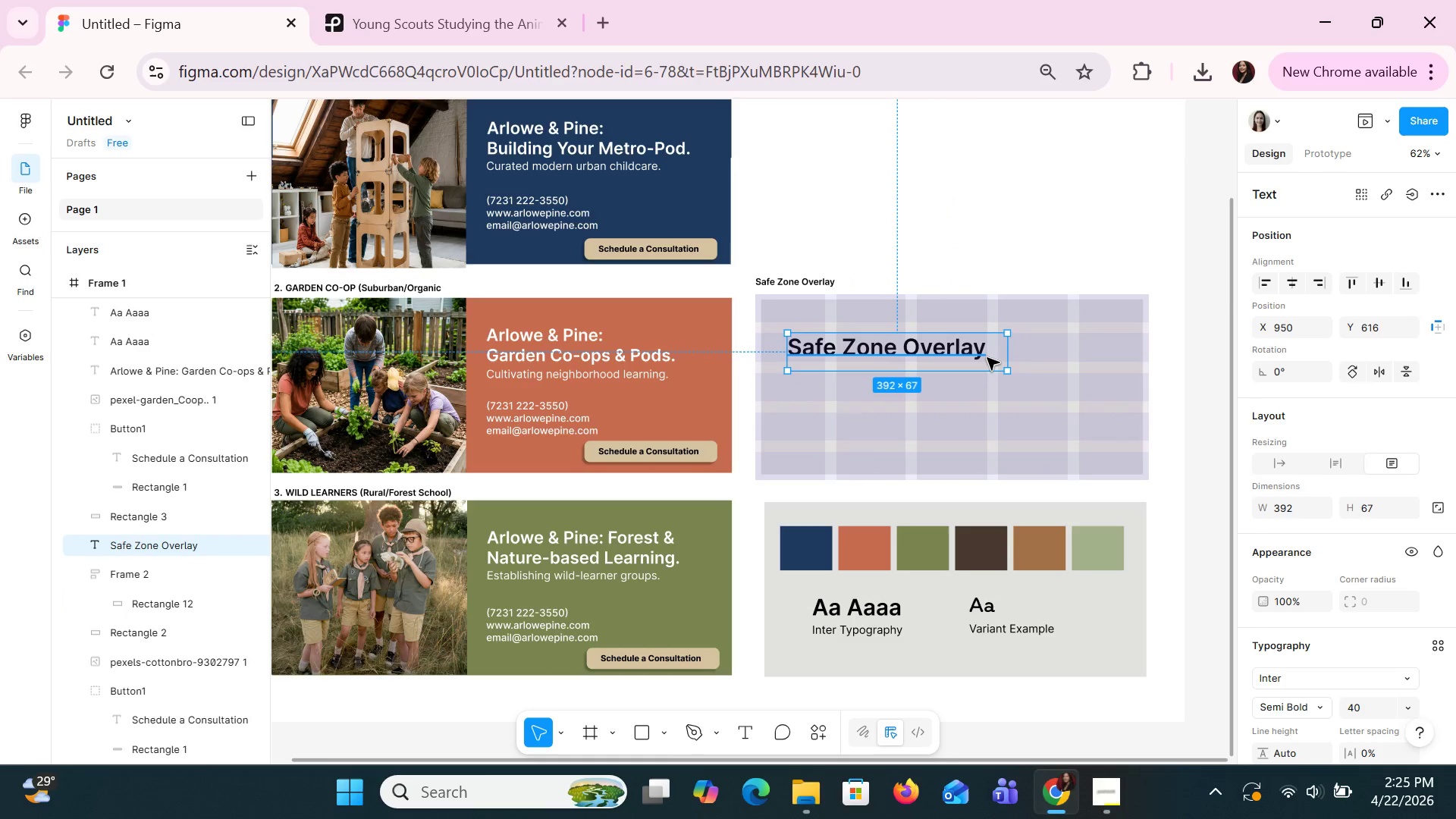 
key(Control+C)
 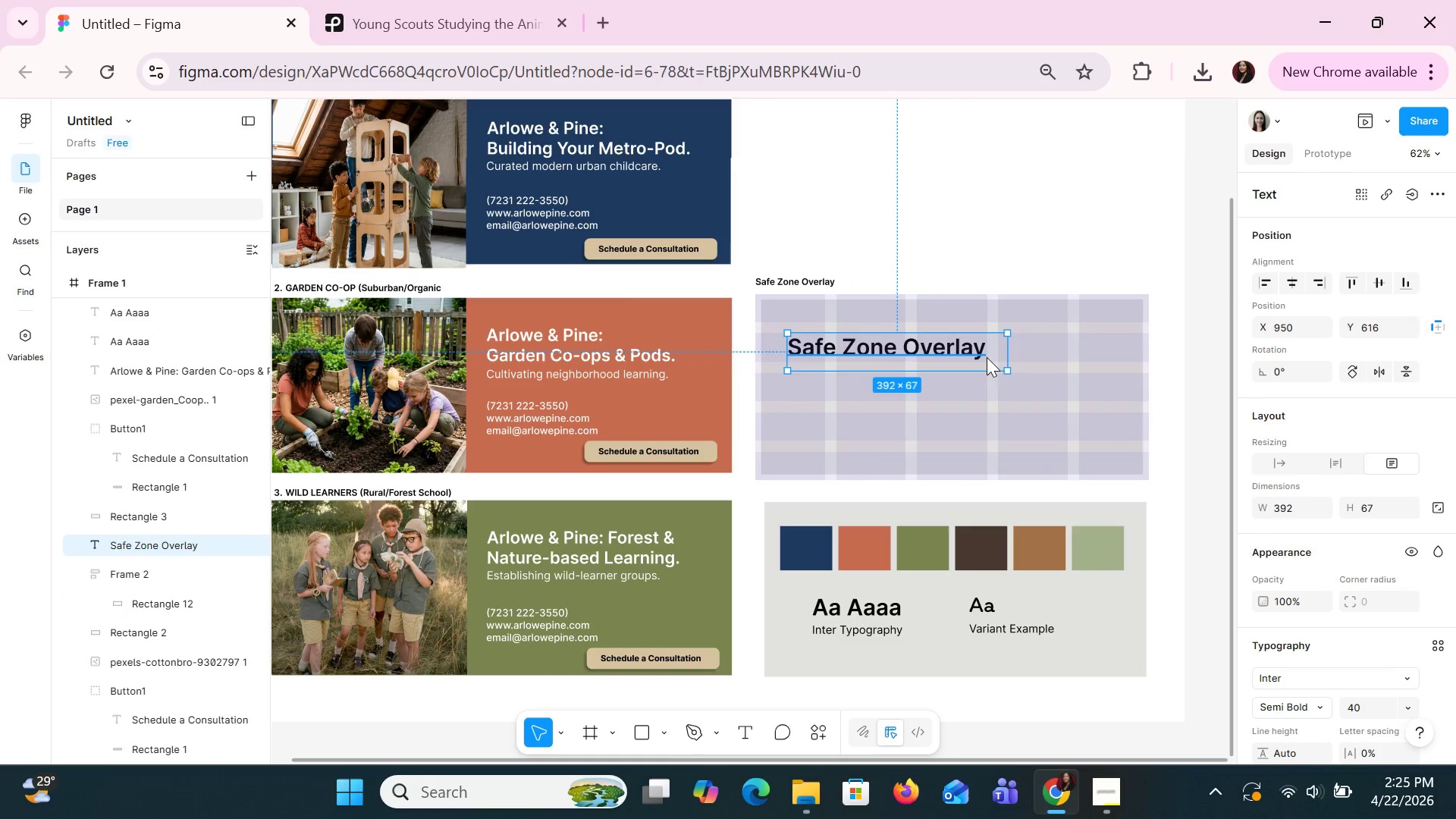 
key(Control+V)
 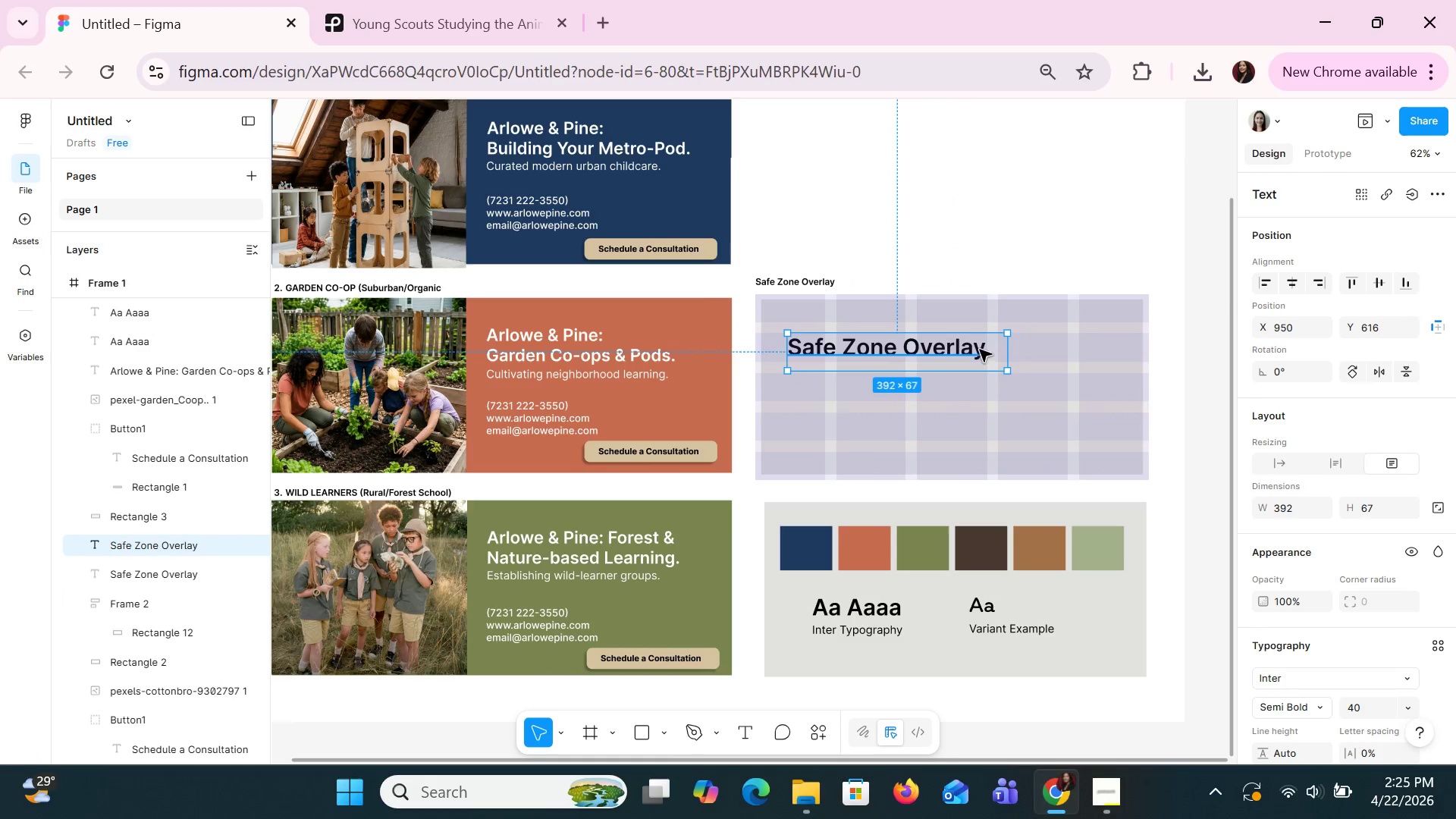 
left_click_drag(start_coordinate=[977, 347], to_coordinate=[977, 377])
 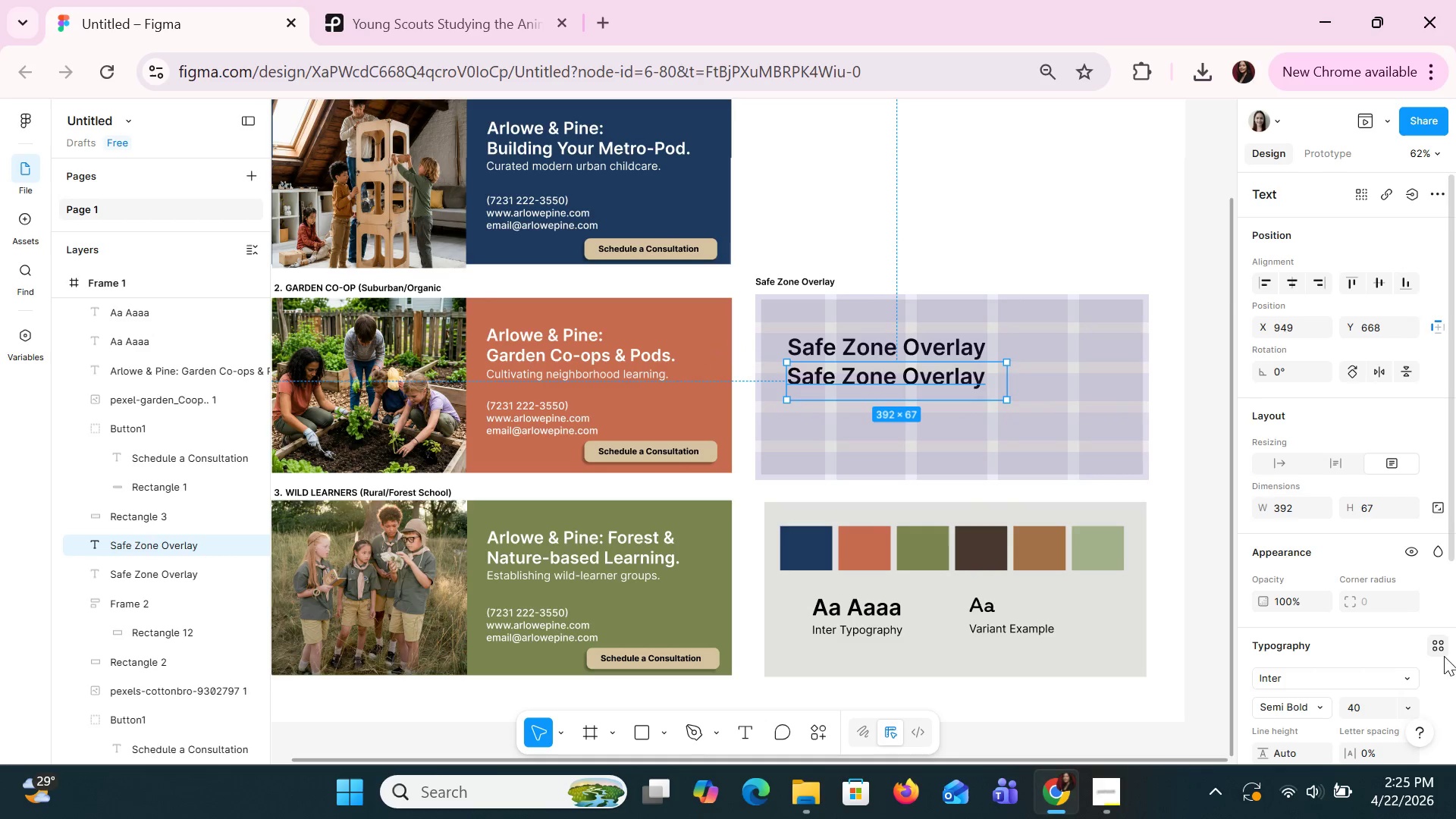 
left_click([1370, 697])
 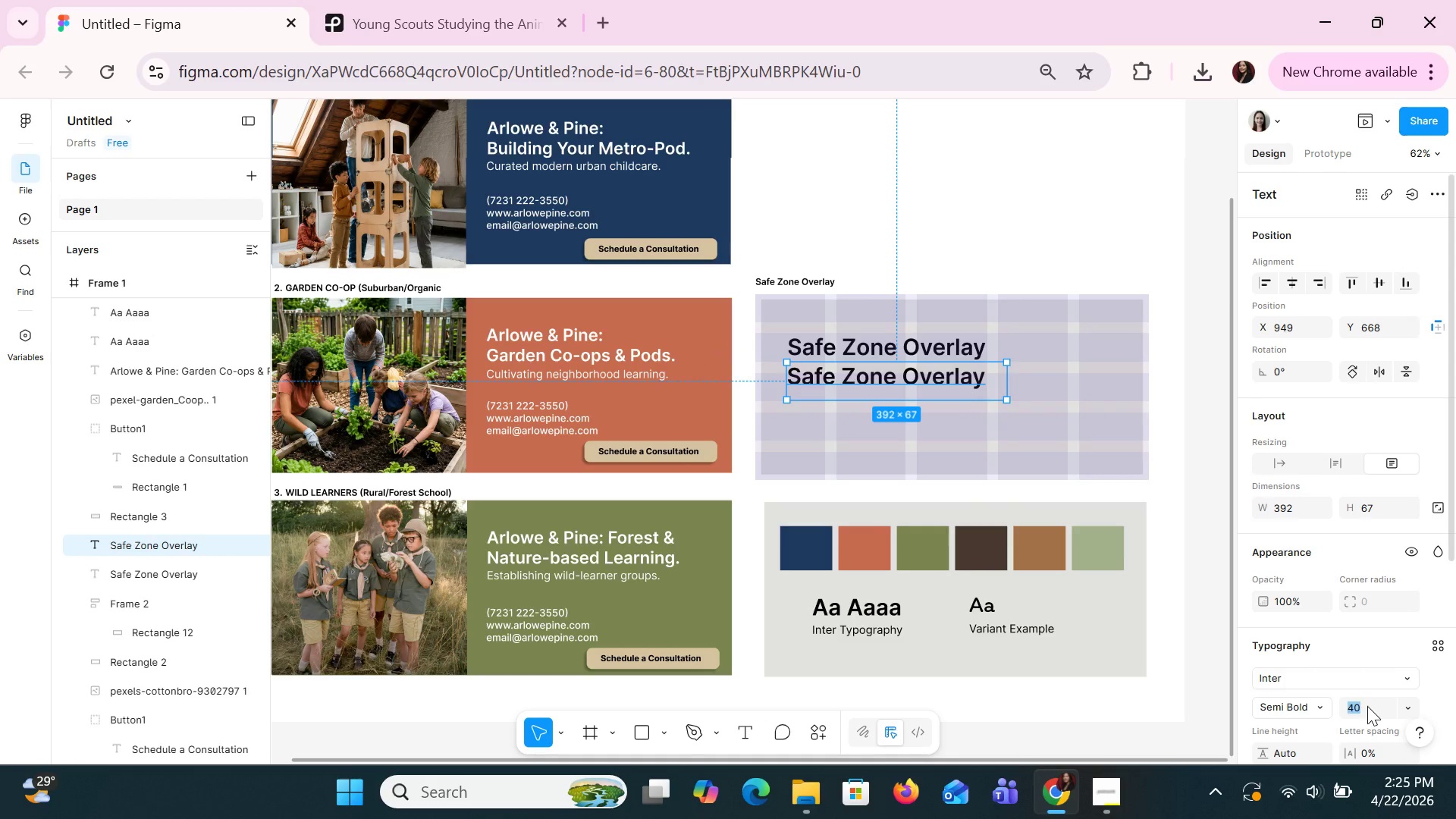 
type(16)
 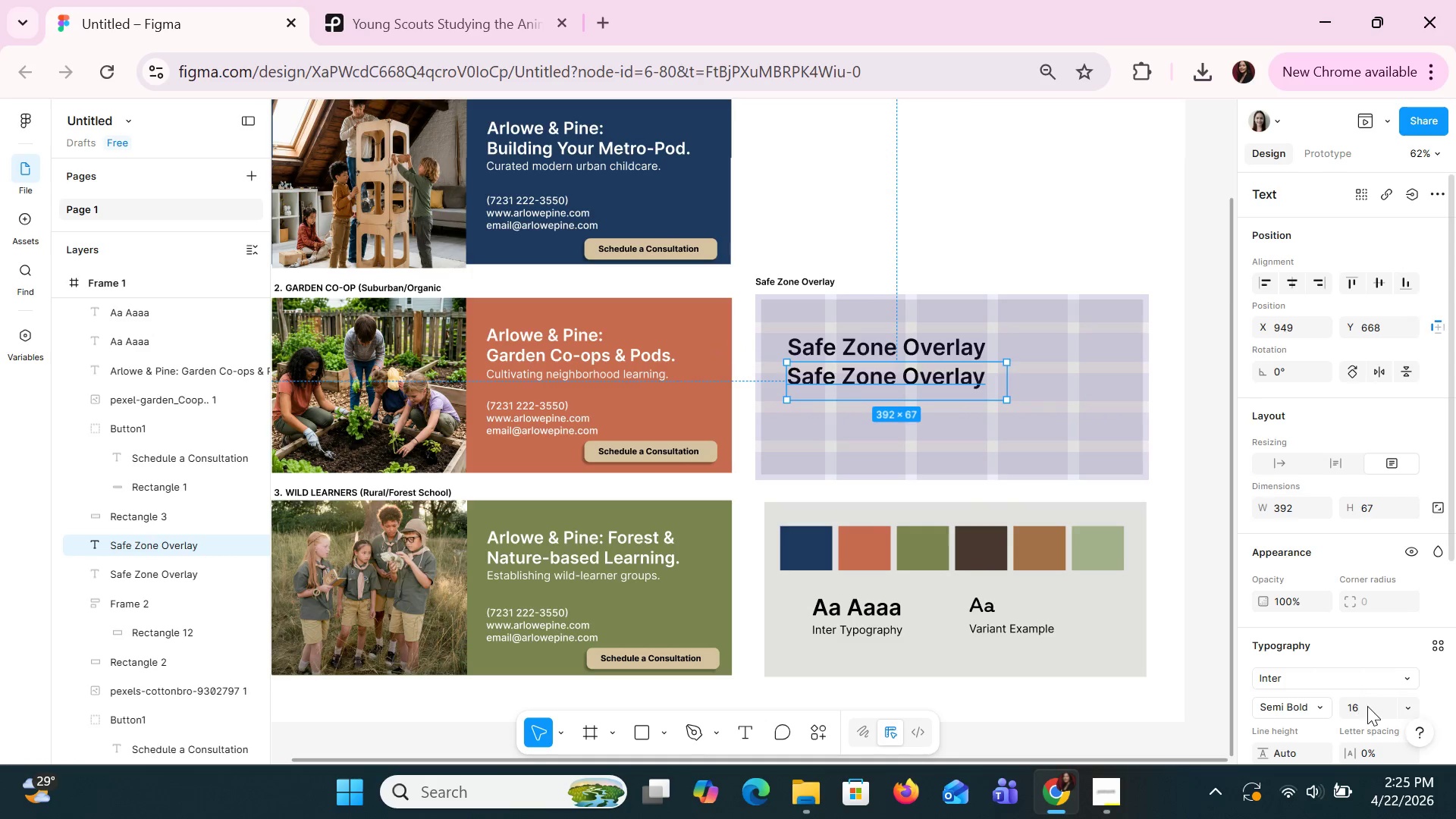 
key(Enter)
 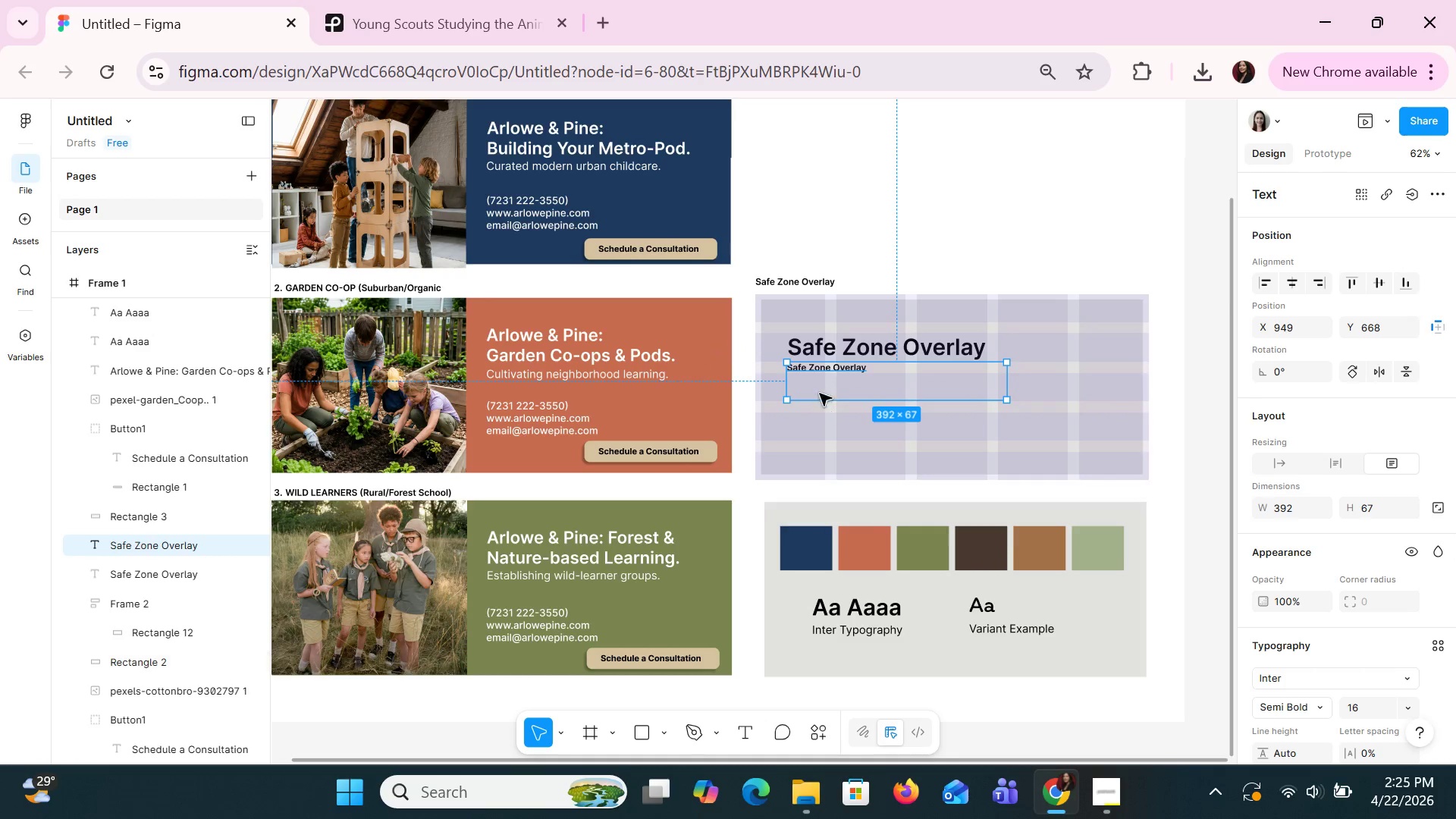 
double_click([855, 374])
 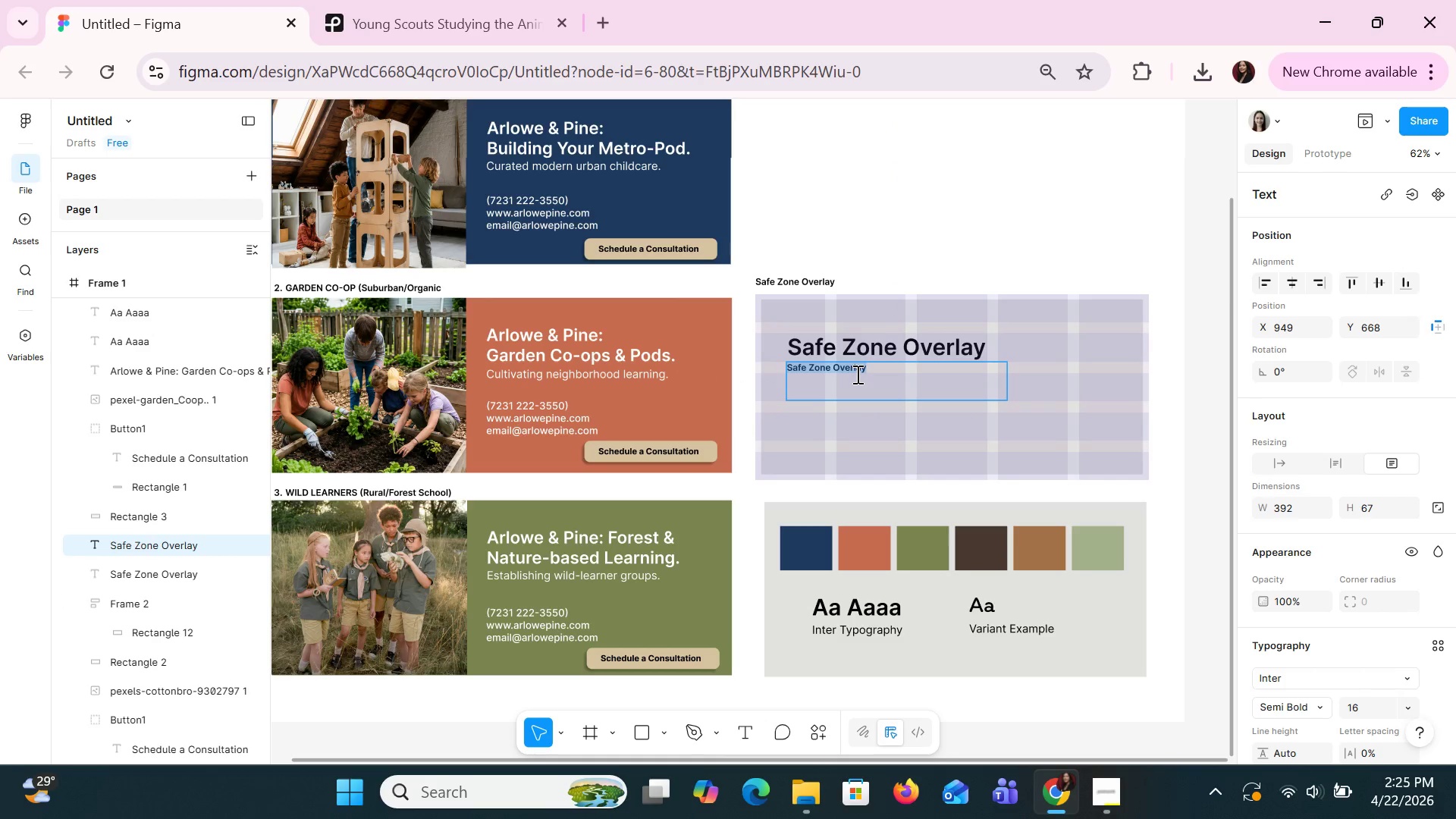 
type(Critical mobiles visii)
key(Backspace)
type(bility zones)
 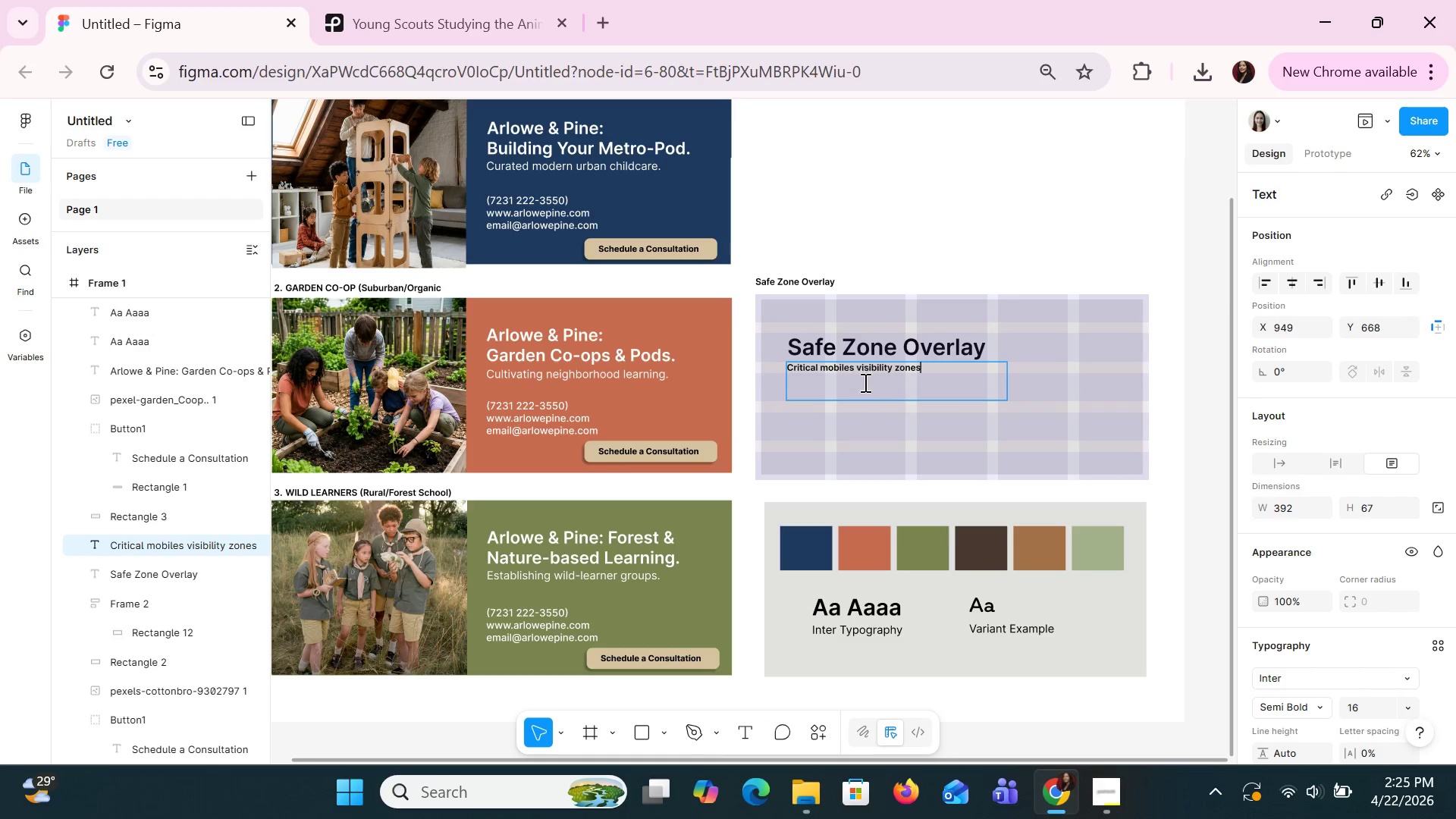 
left_click([919, 437])
 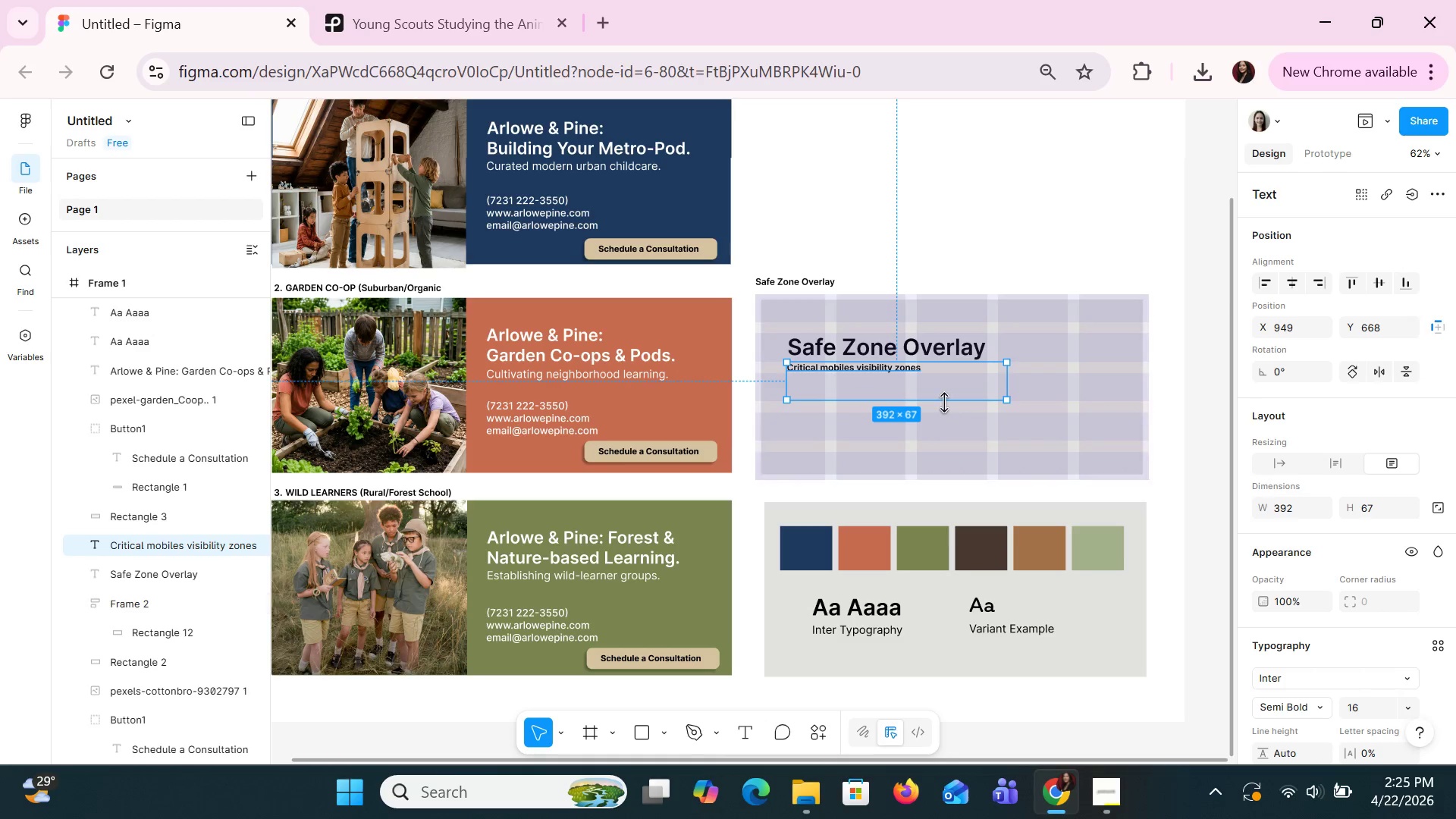 
left_click_drag(start_coordinate=[944, 401], to_coordinate=[934, 384])
 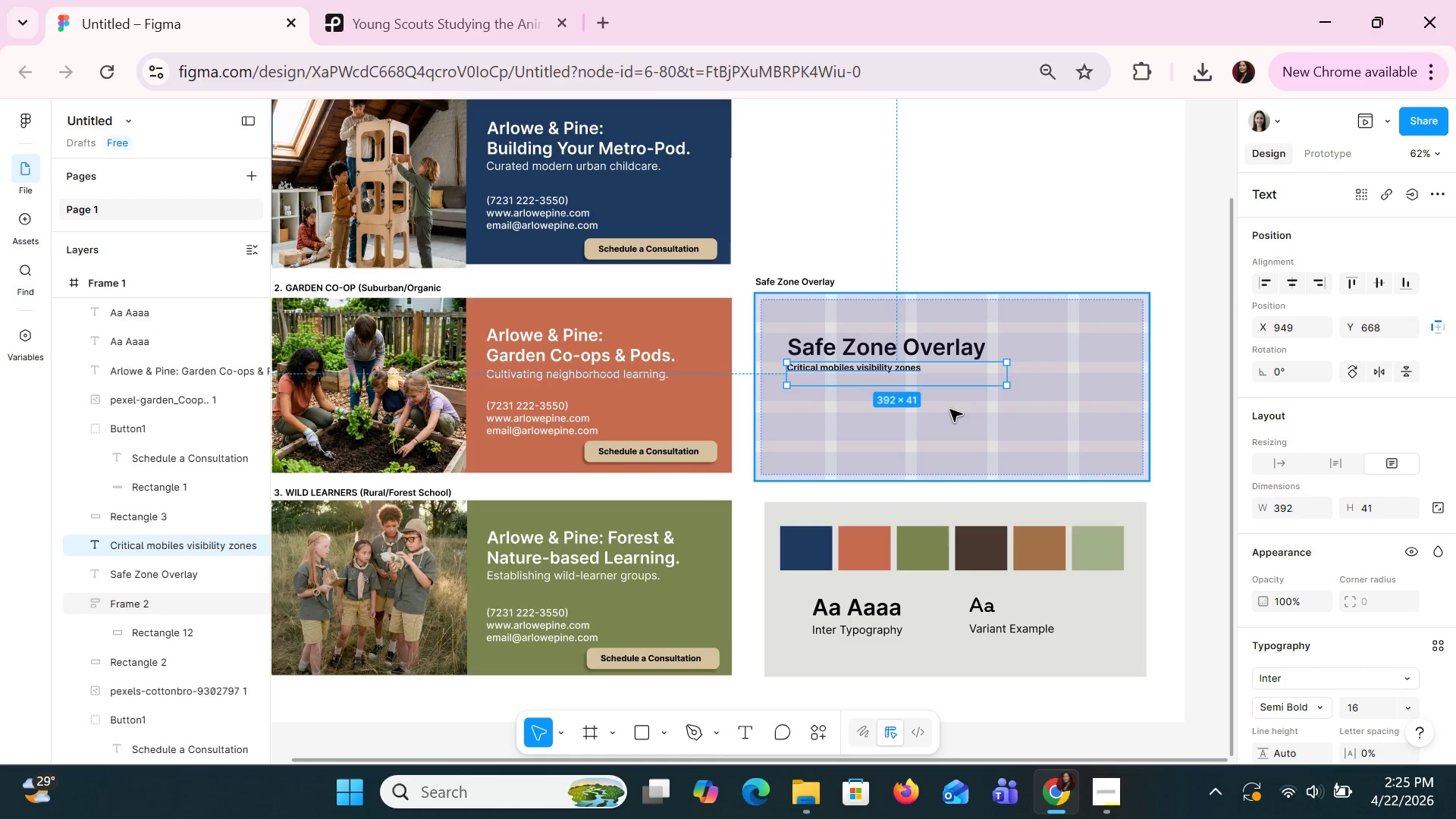 
left_click([949, 409])
 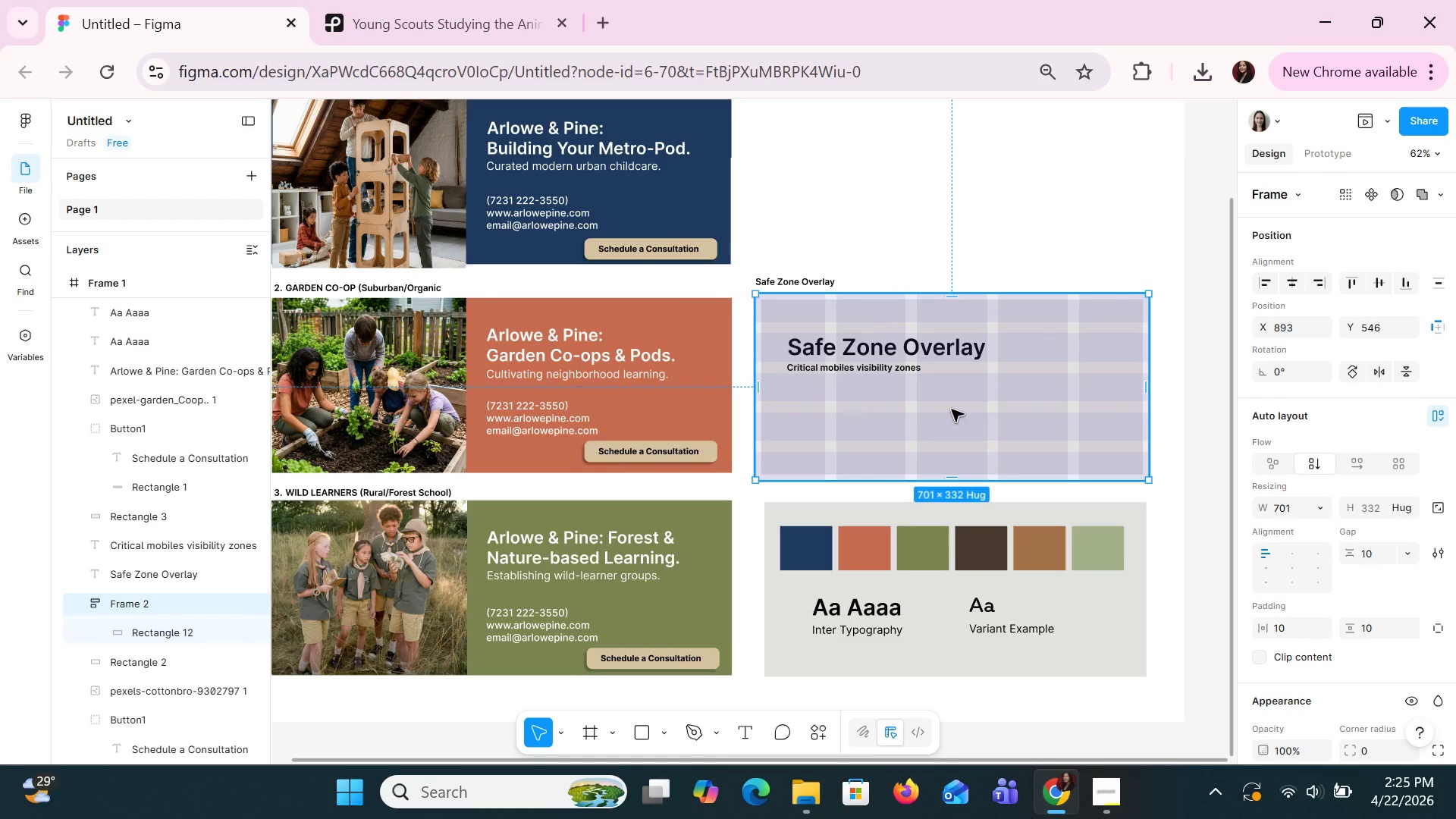 
wait(6.19)
 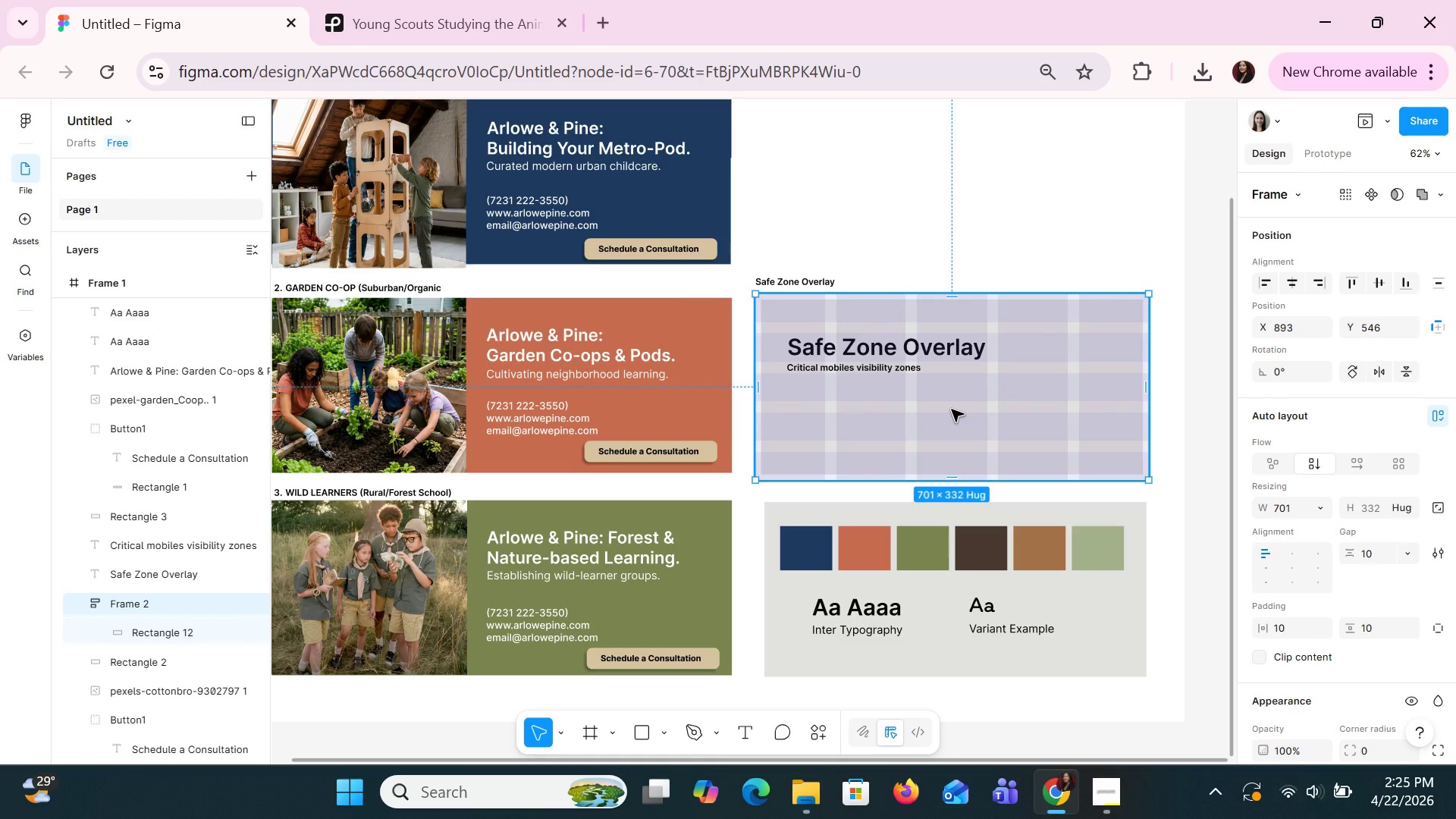 
left_click([904, 362])
 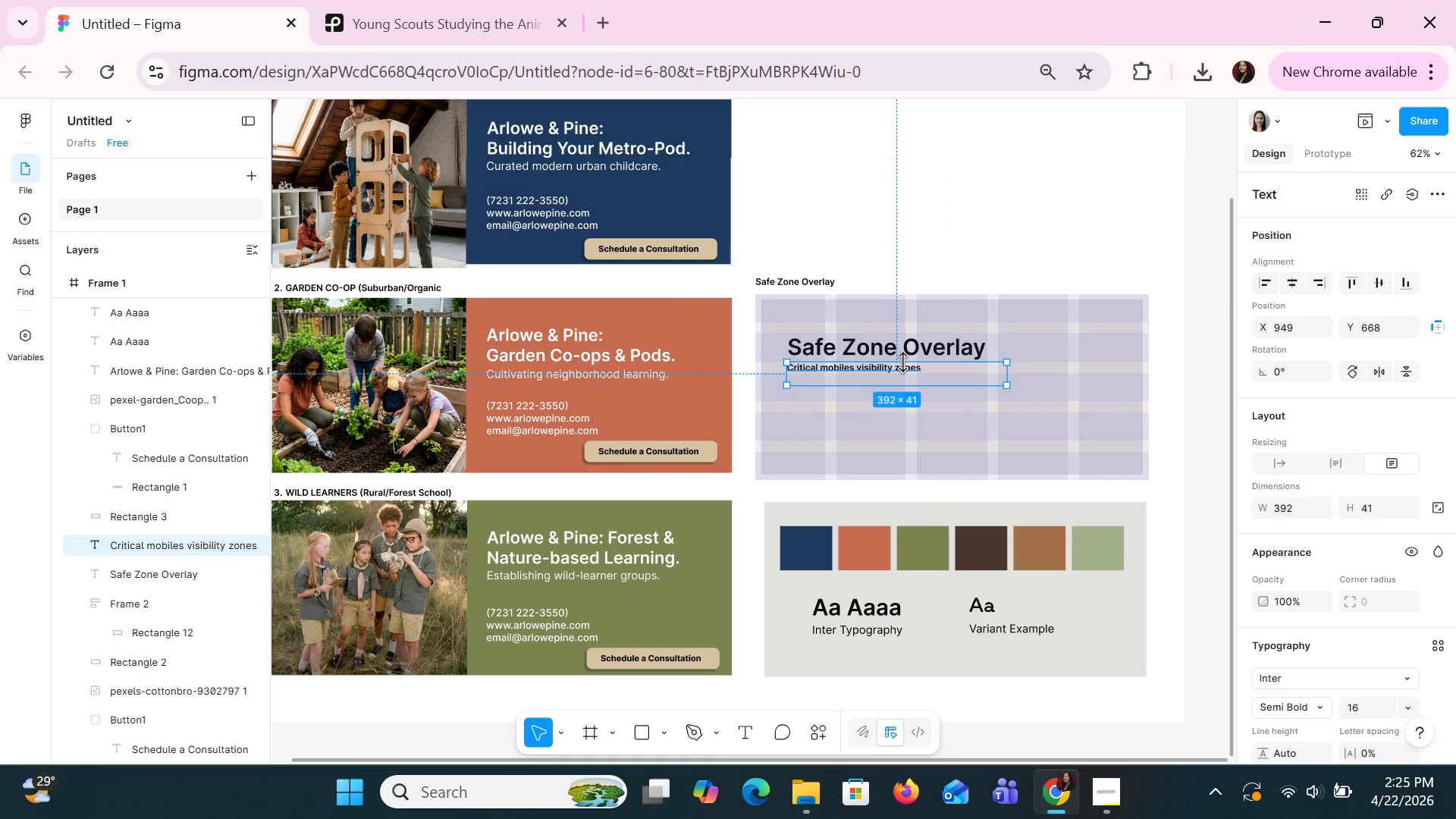 
key(ArrowRight)
 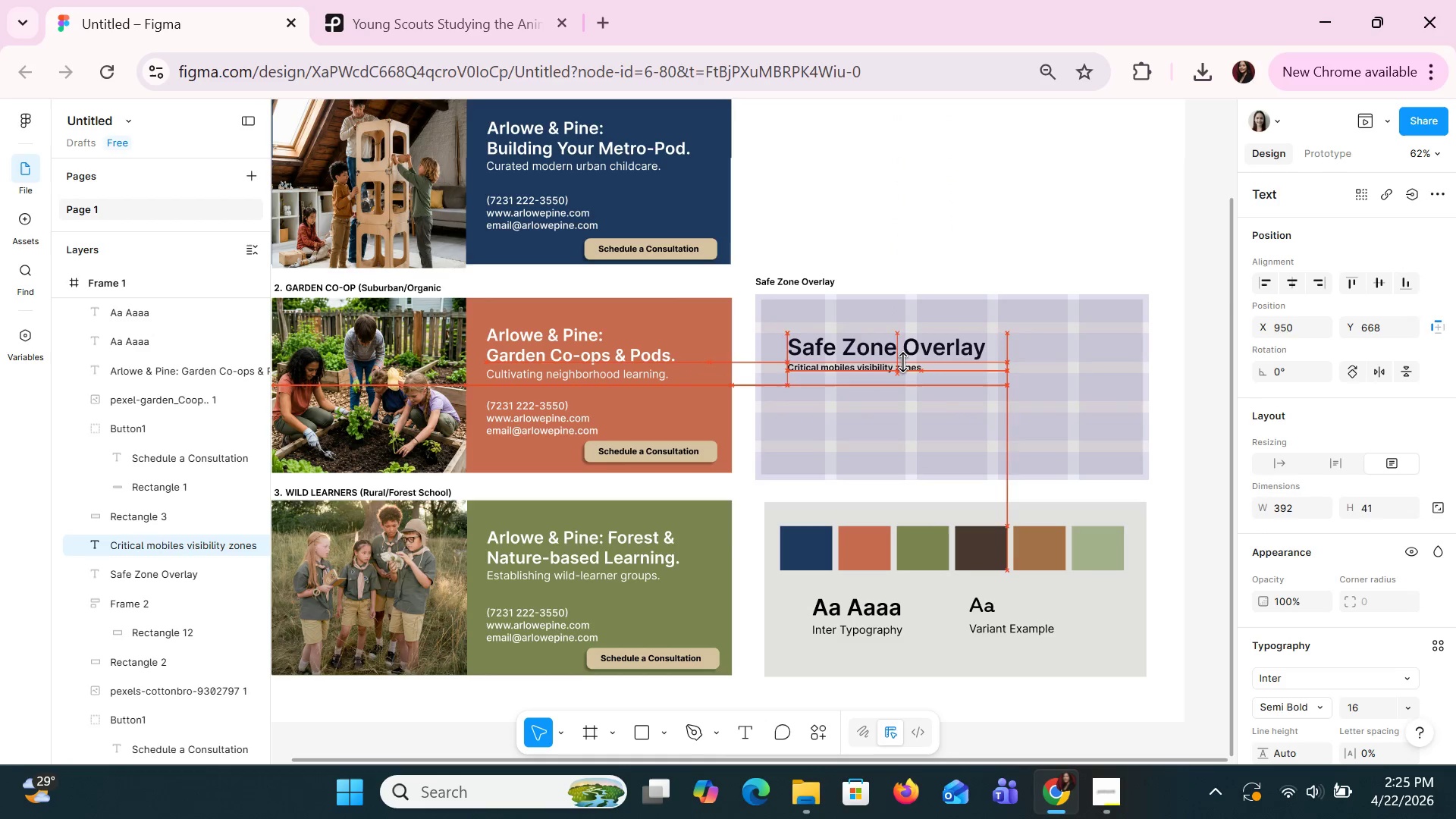 
key(ArrowRight)
 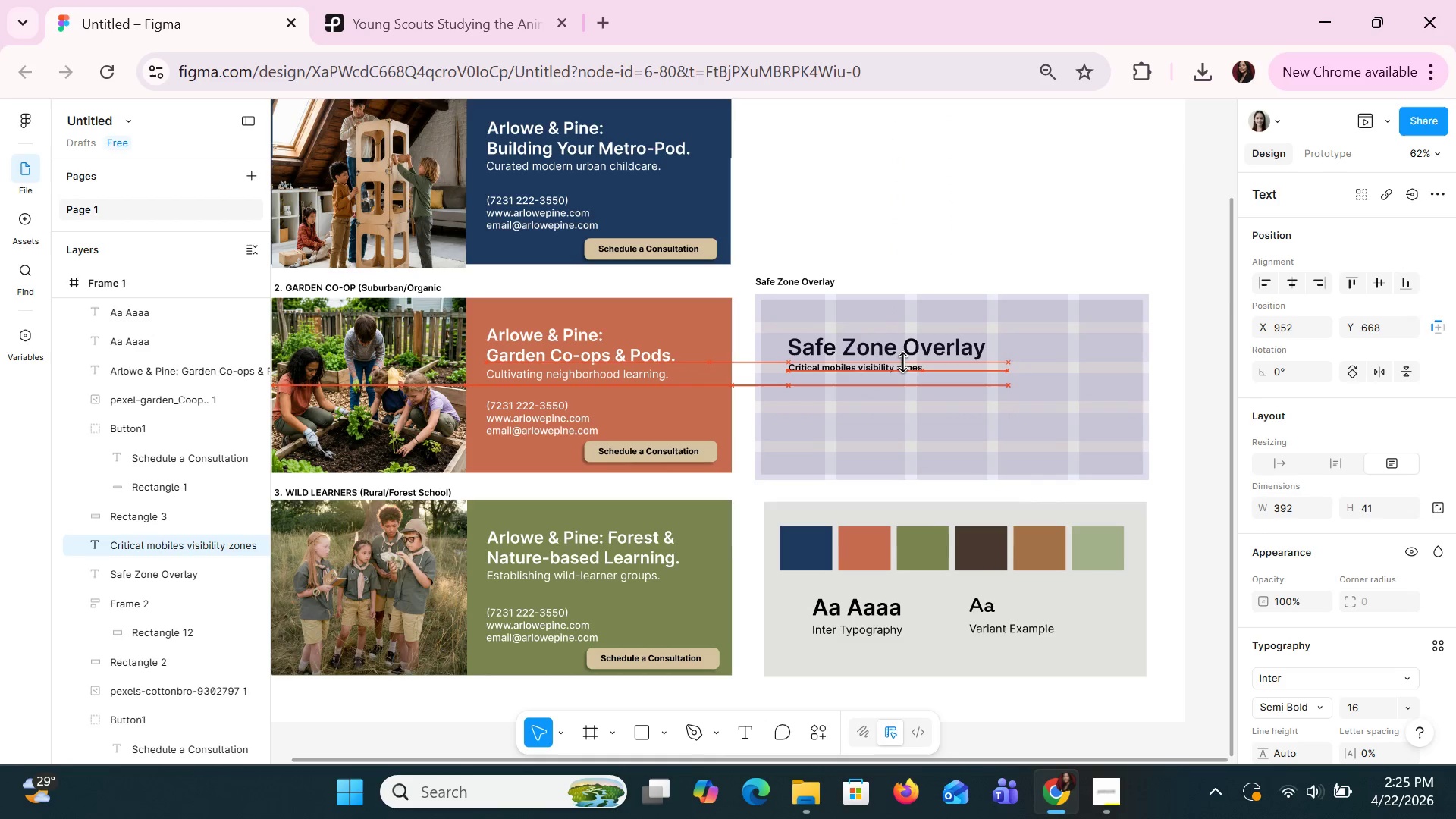 
key(ArrowRight)
 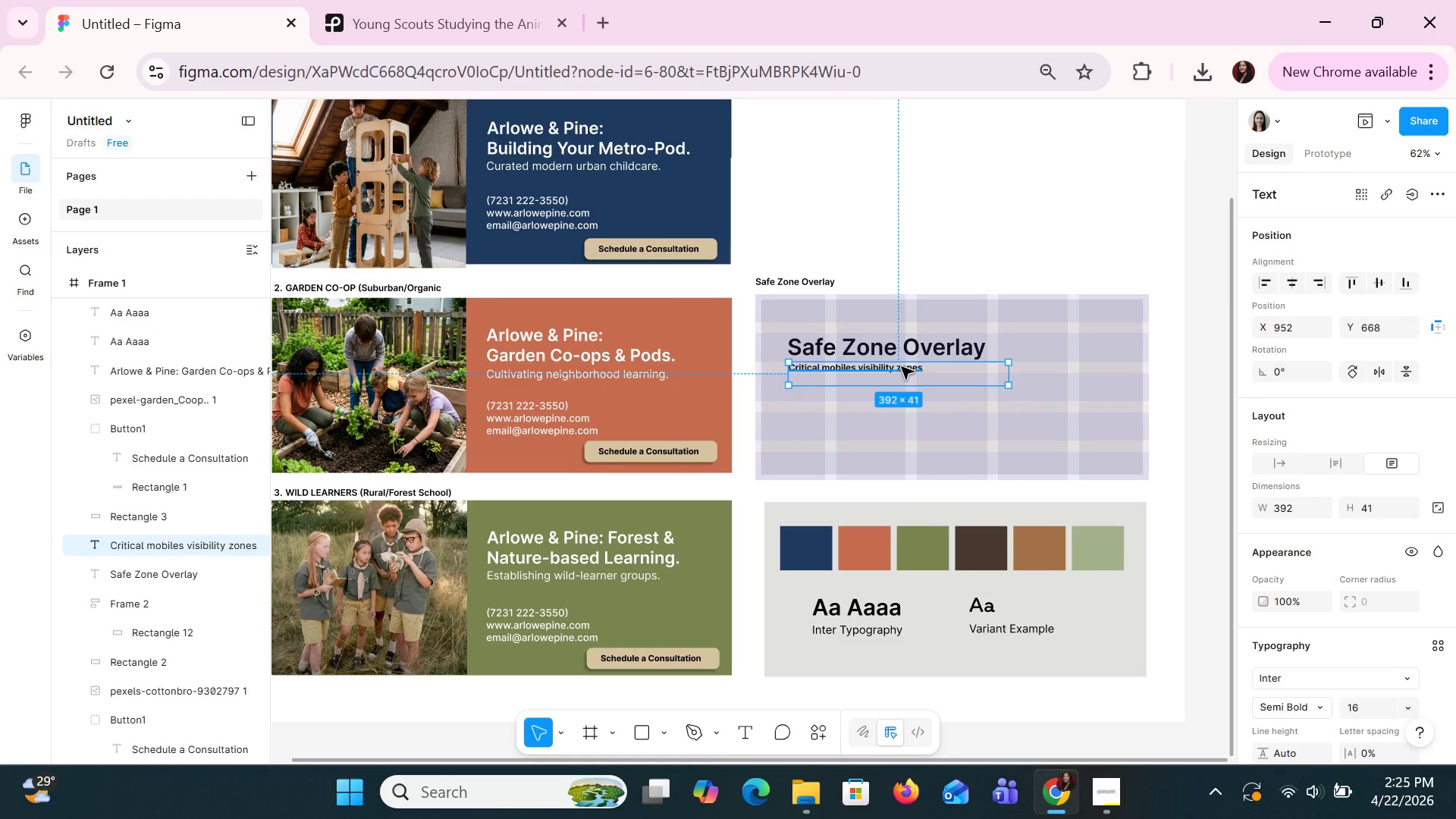 
left_click([934, 354])
 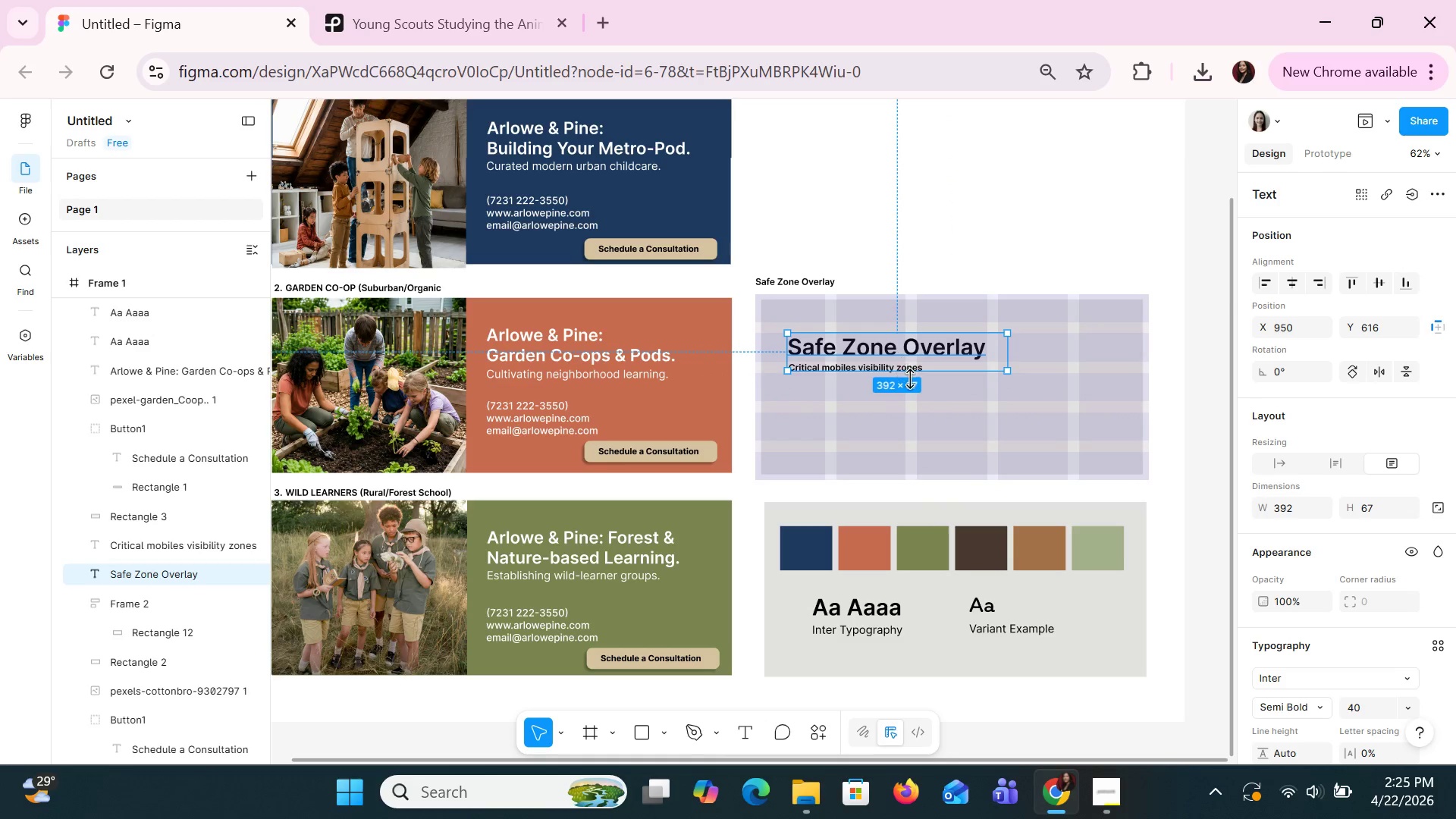 
left_click([946, 434])
 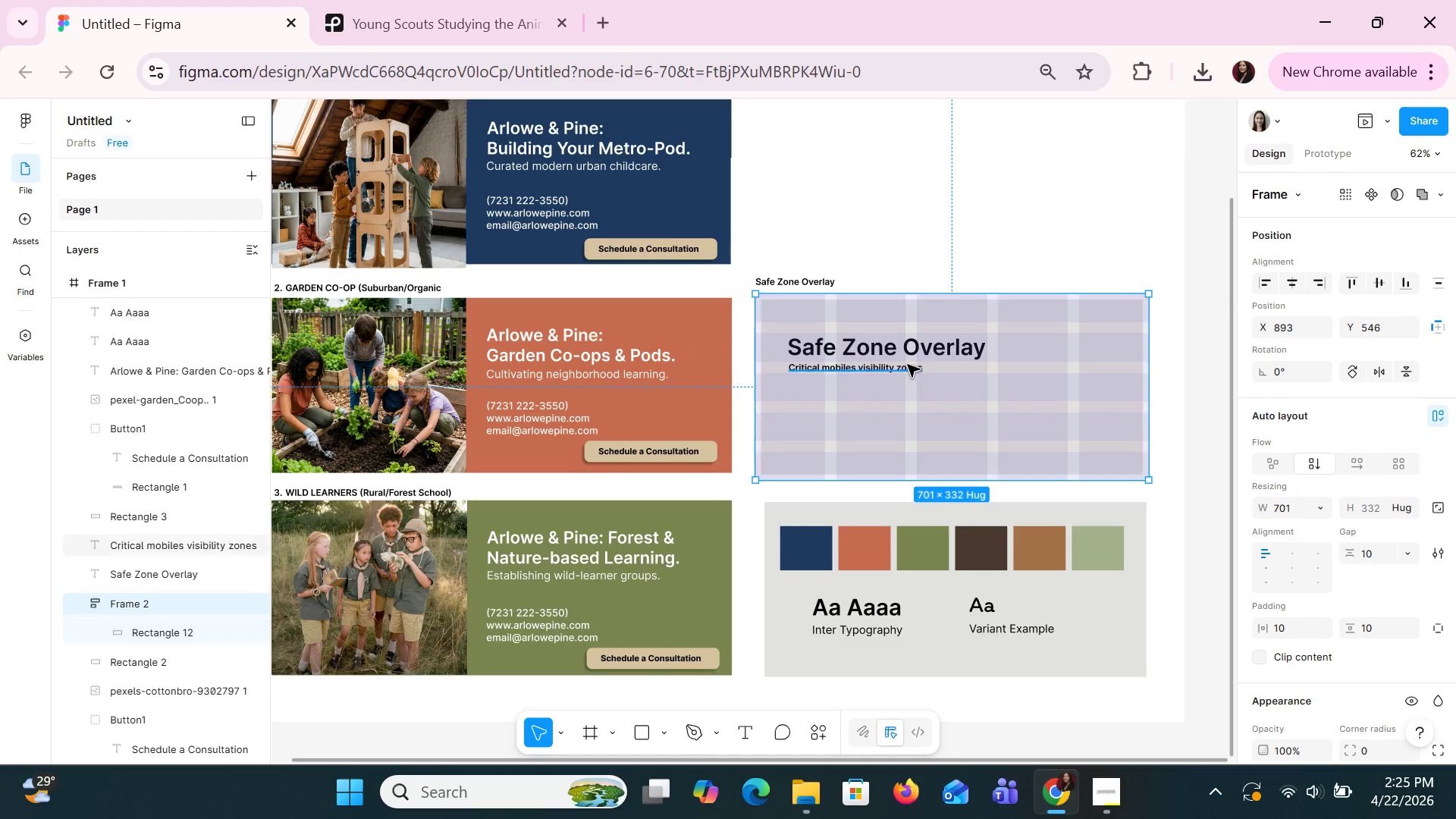 
left_click([907, 364])
 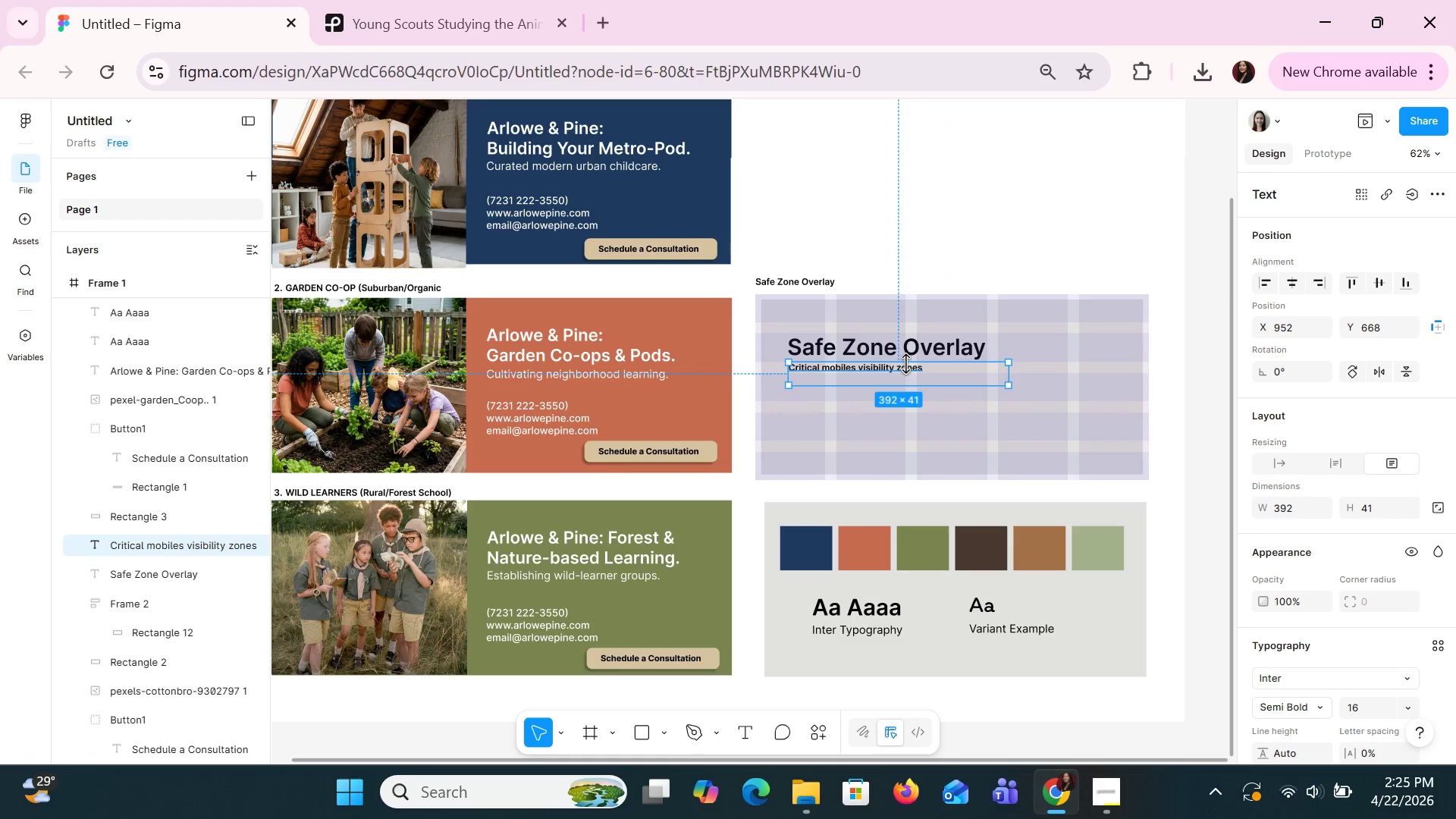 
key(Control+C)
 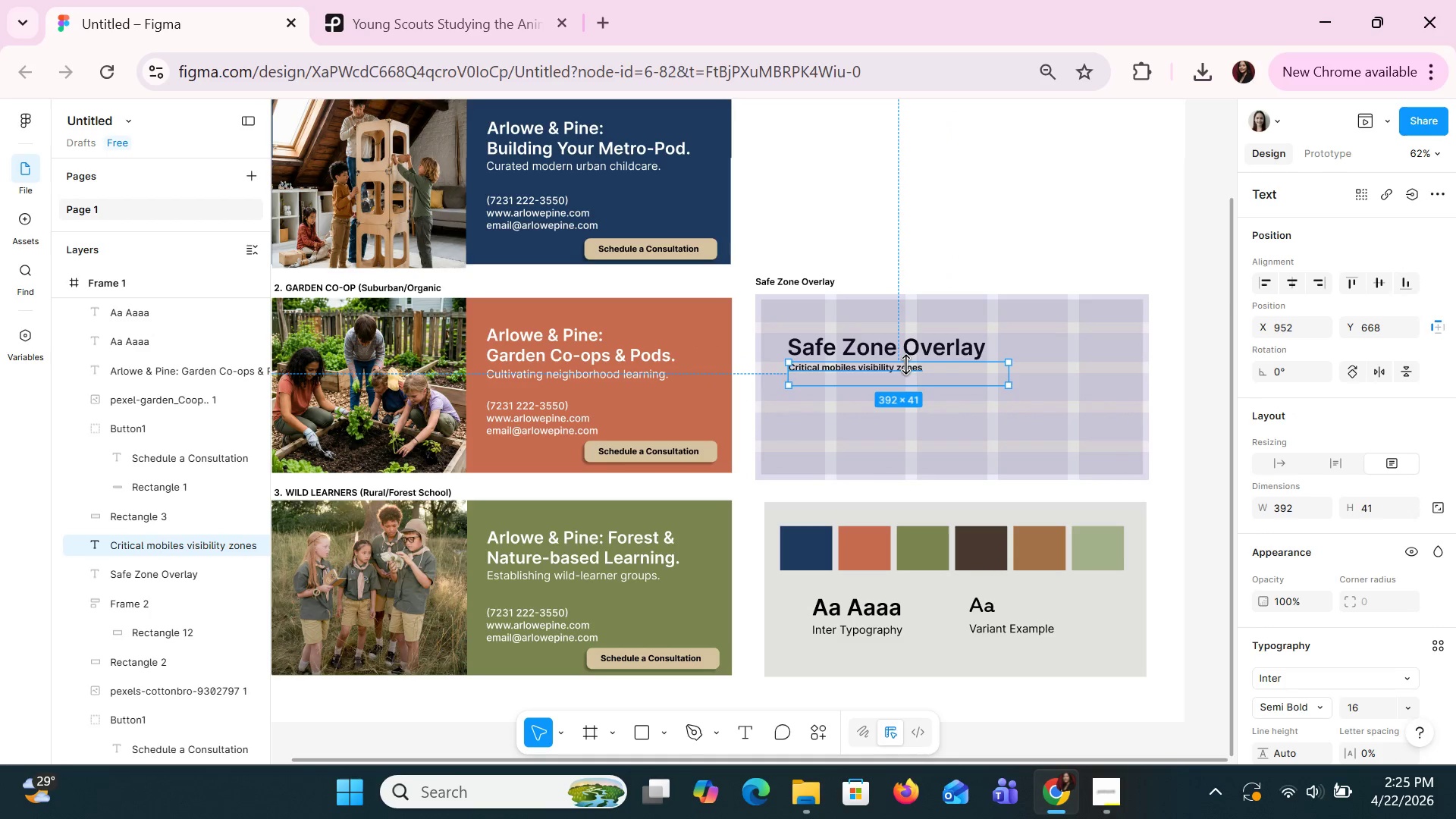 
key(Control+V)
 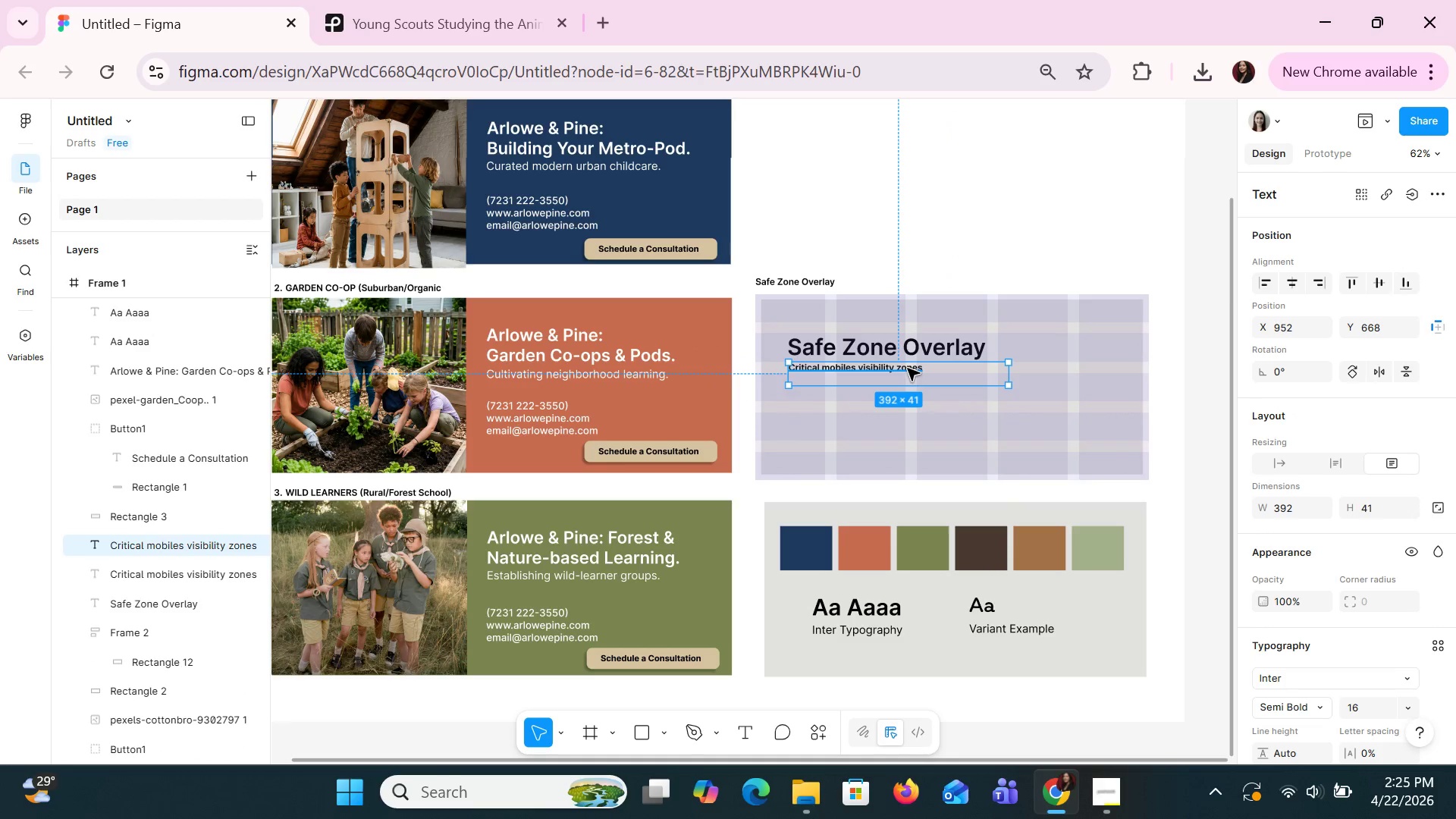 
left_click_drag(start_coordinate=[907, 368], to_coordinate=[909, 416])
 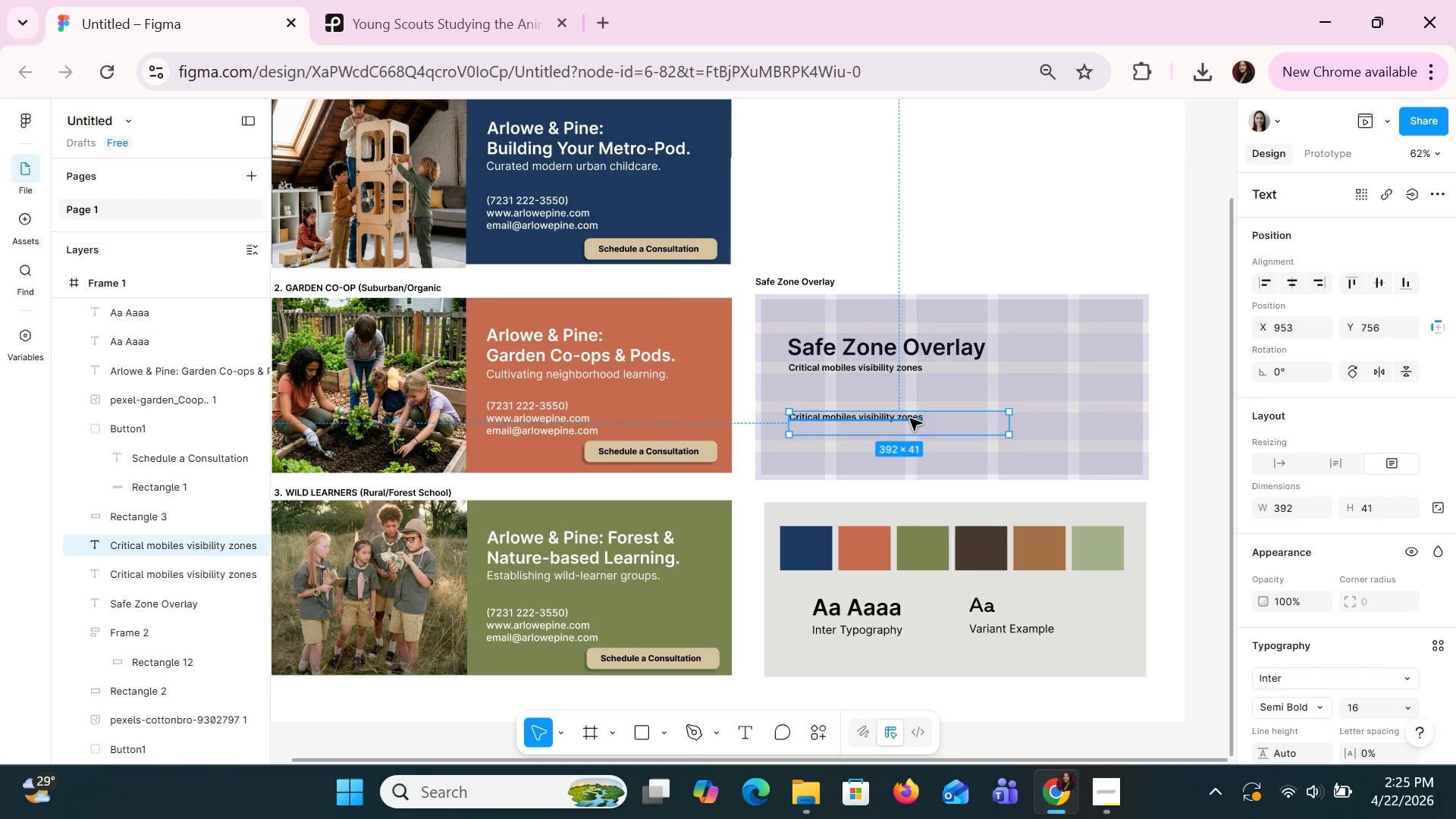 
double_click([909, 418])
 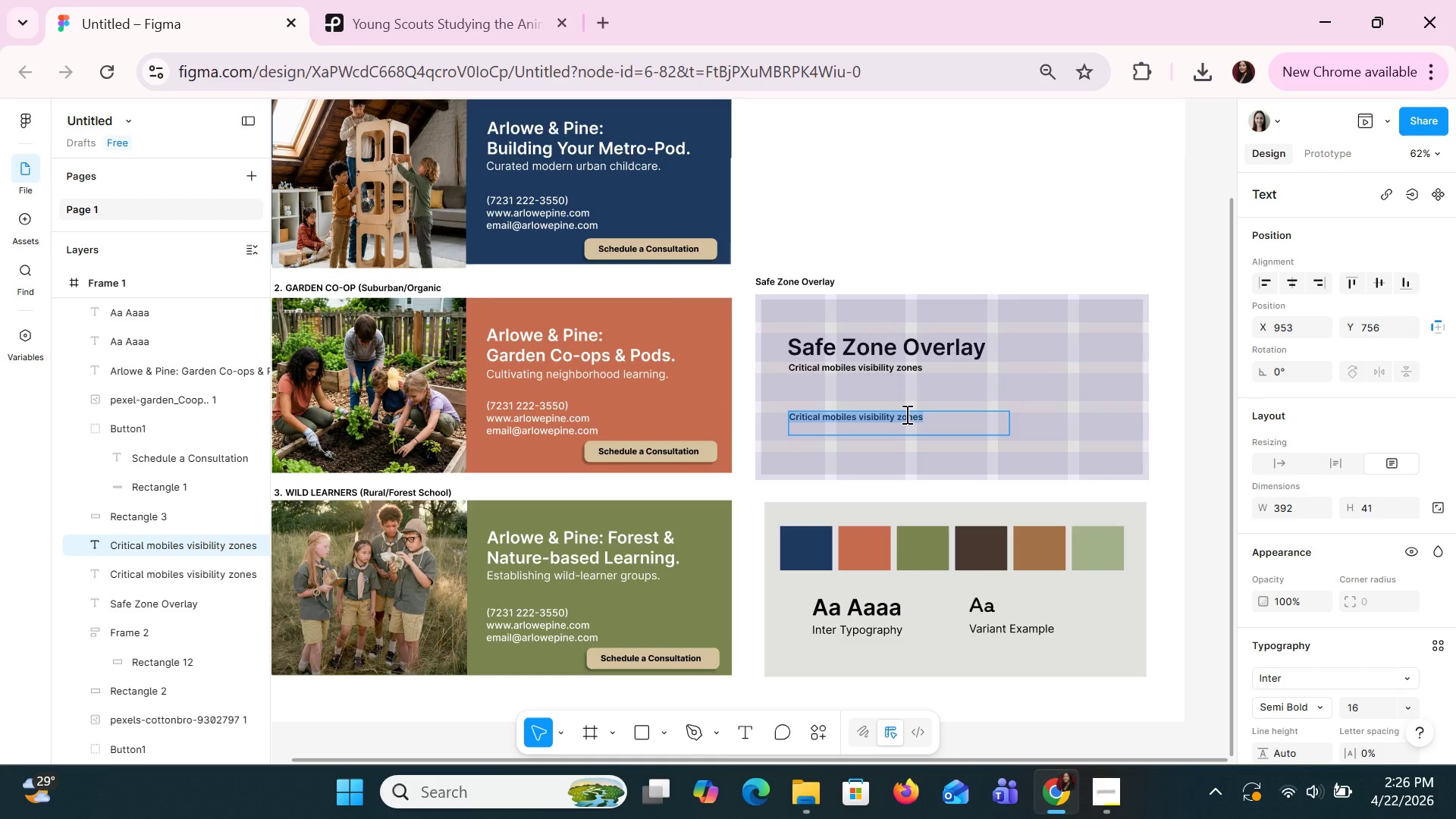 
type((773) 322-3550)
 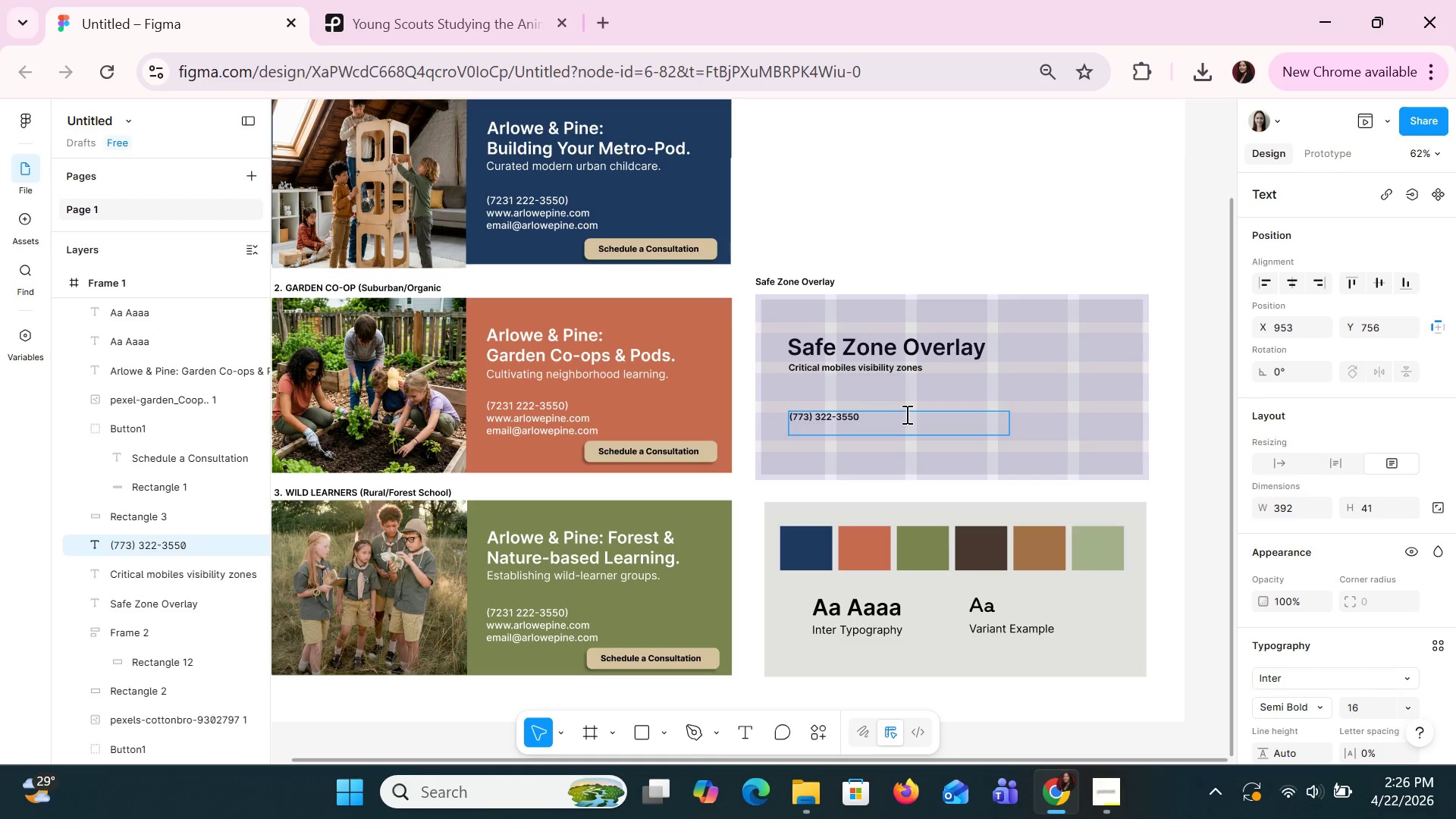 
key(Enter)
 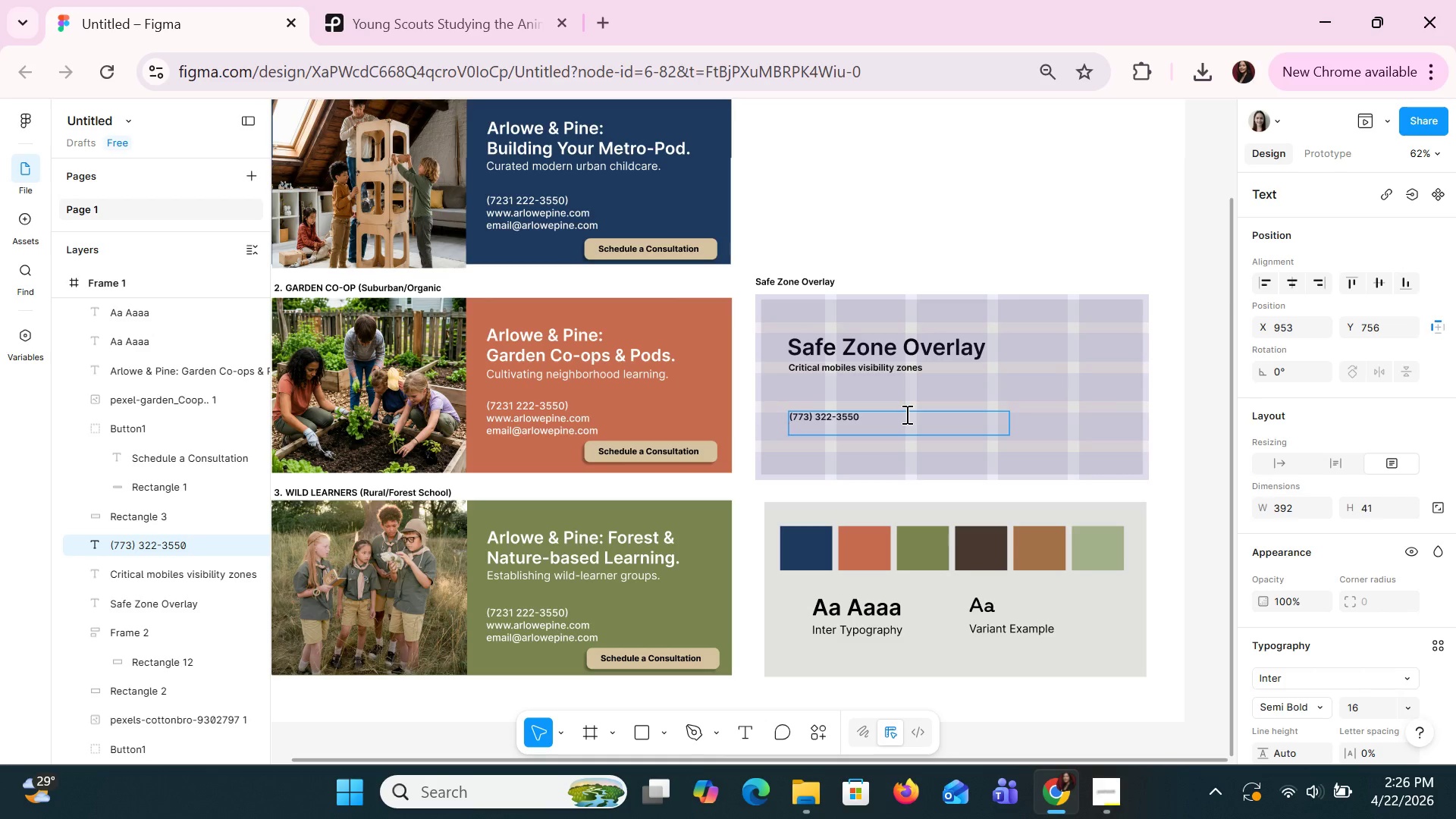 
type(www.arlowe)
 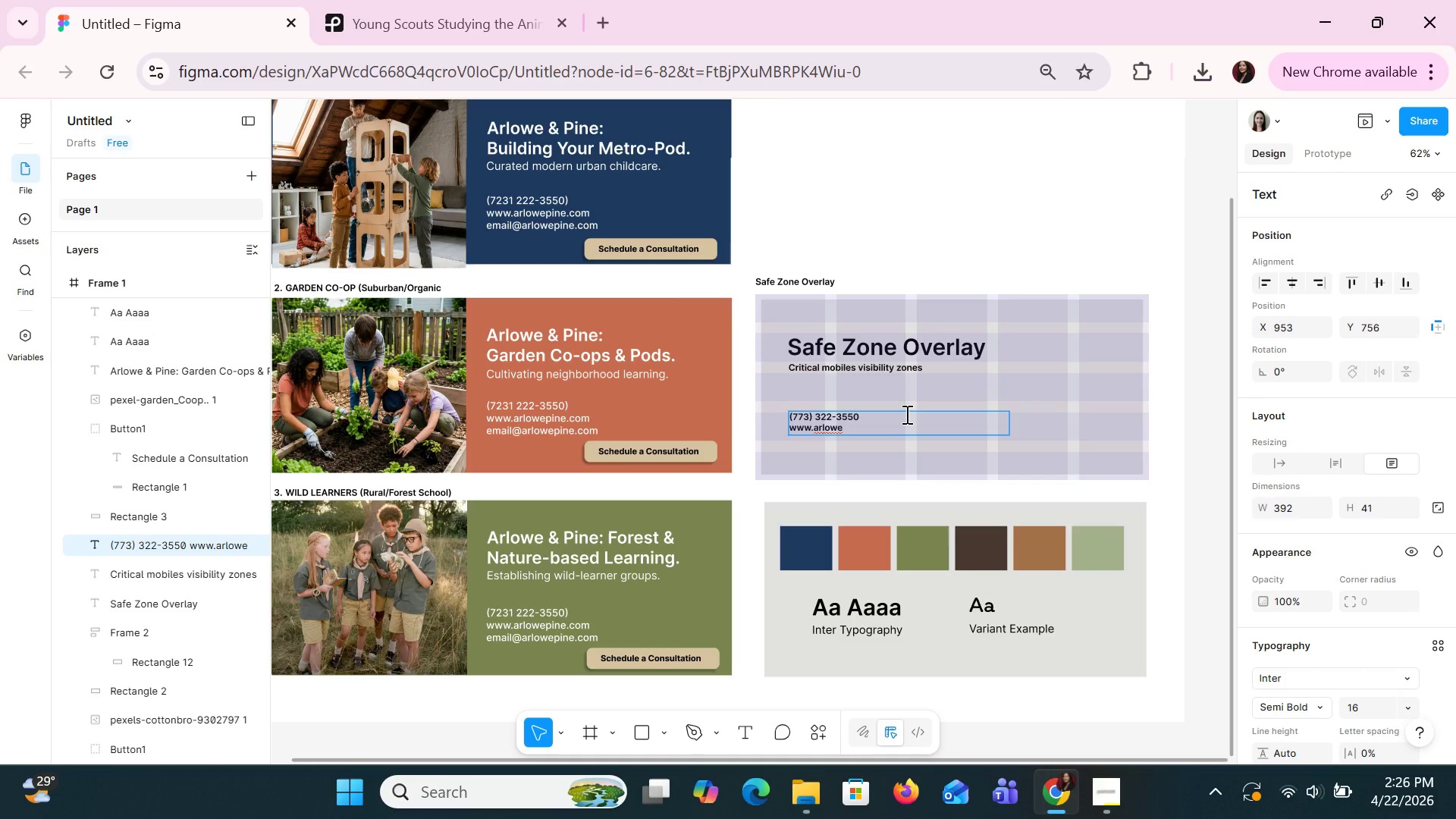 
wait(5.53)
 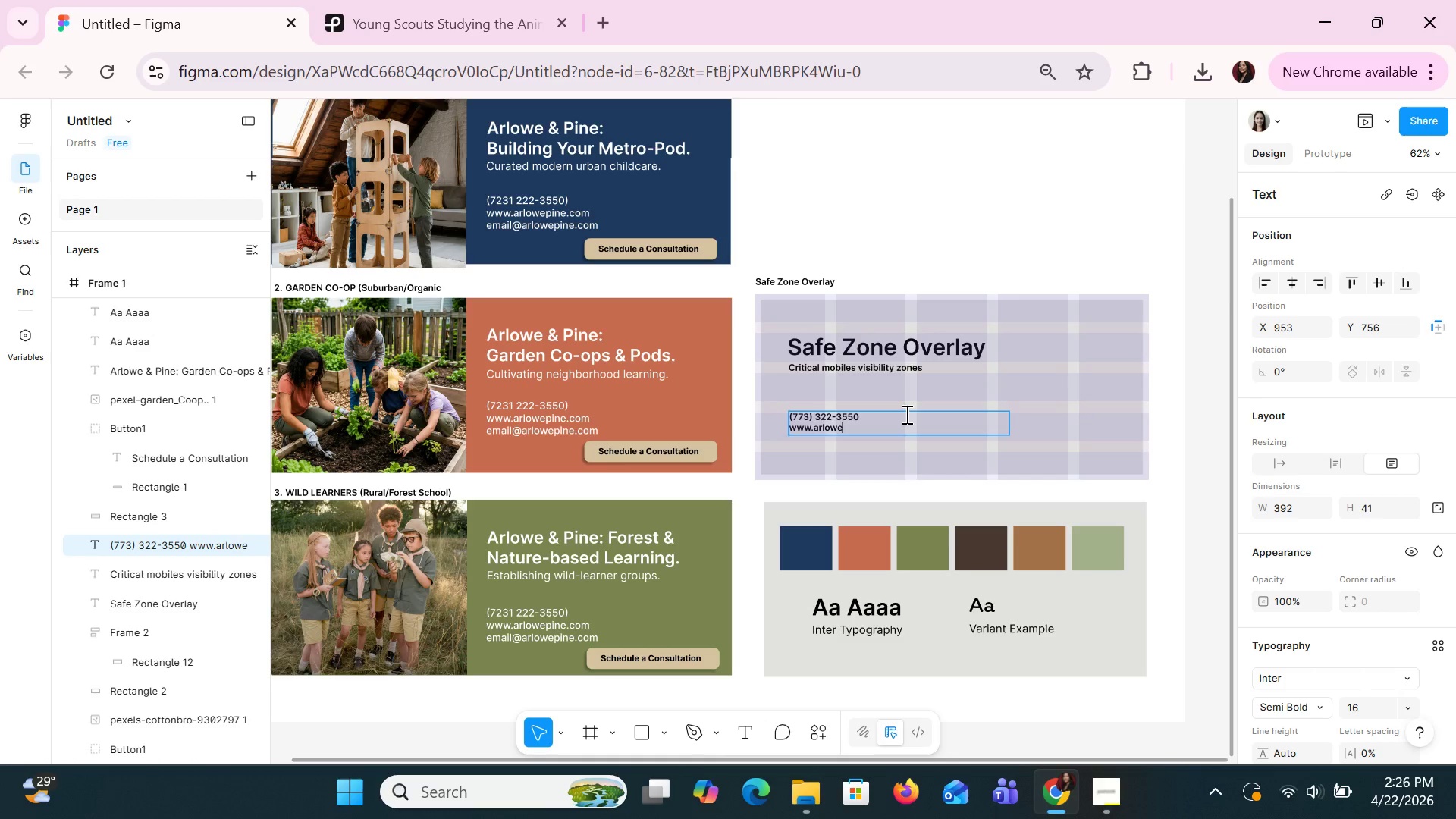 
key(Shift+7)
 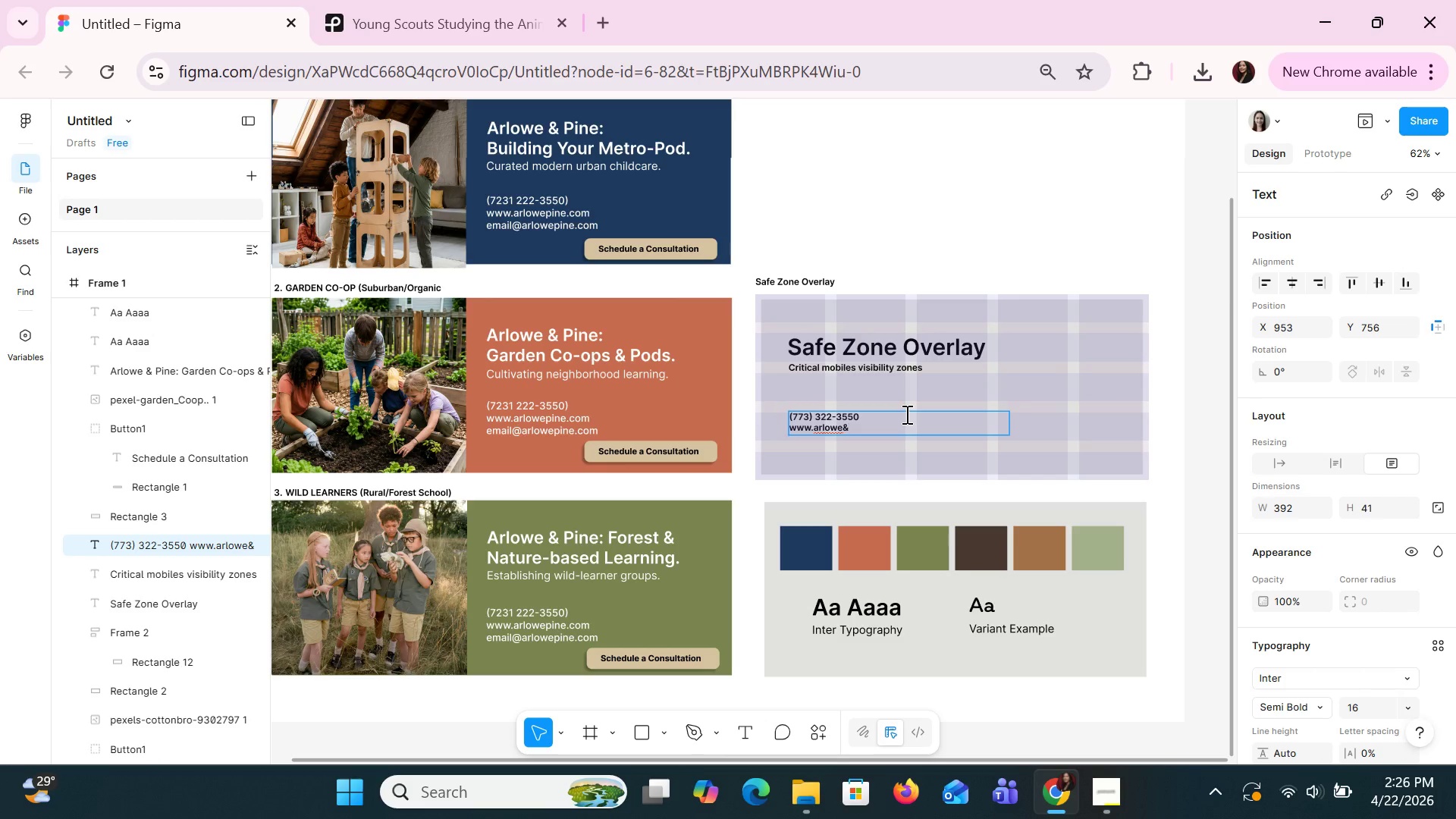 
type(pine.com)
 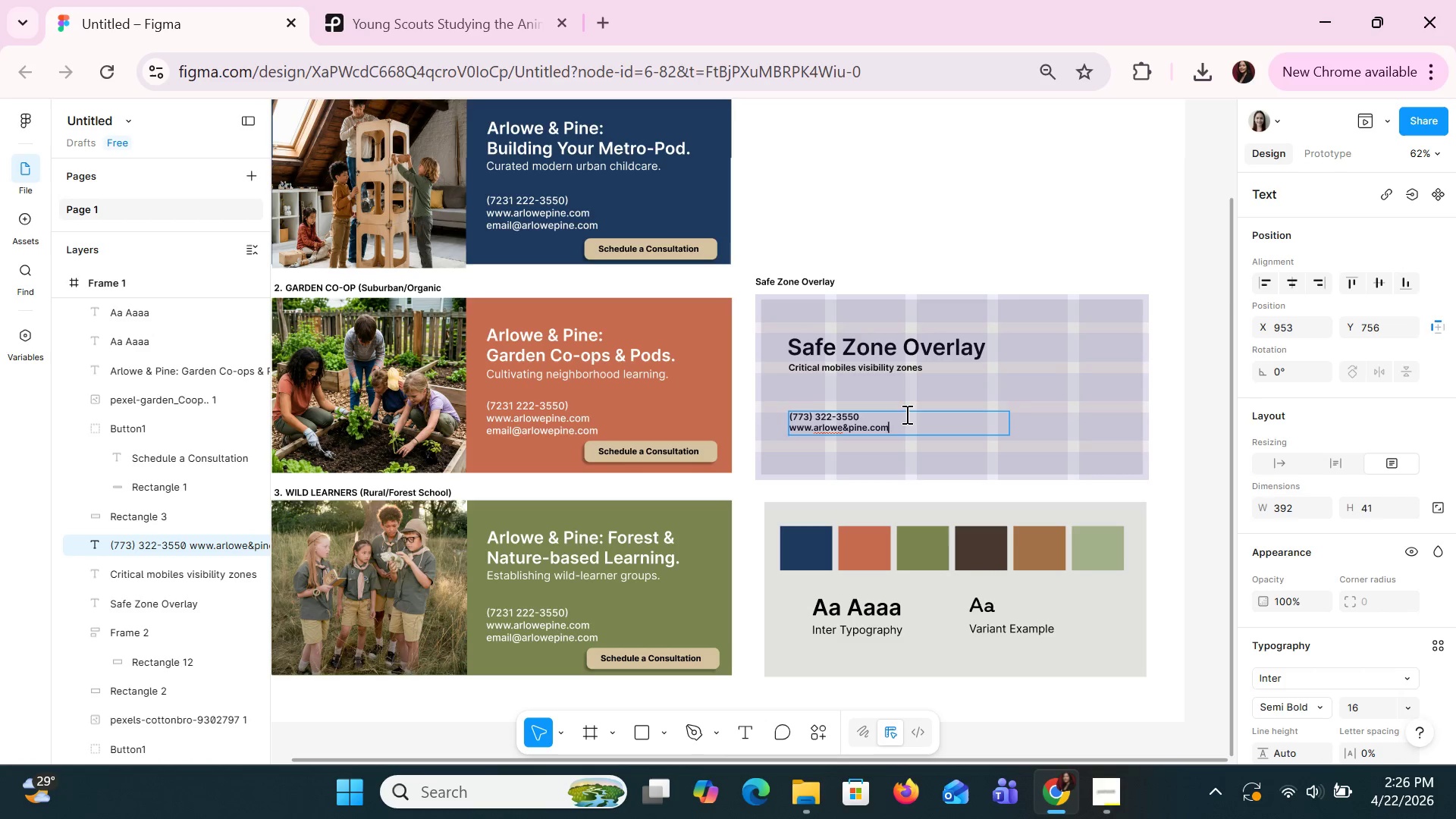 
key(Enter)
 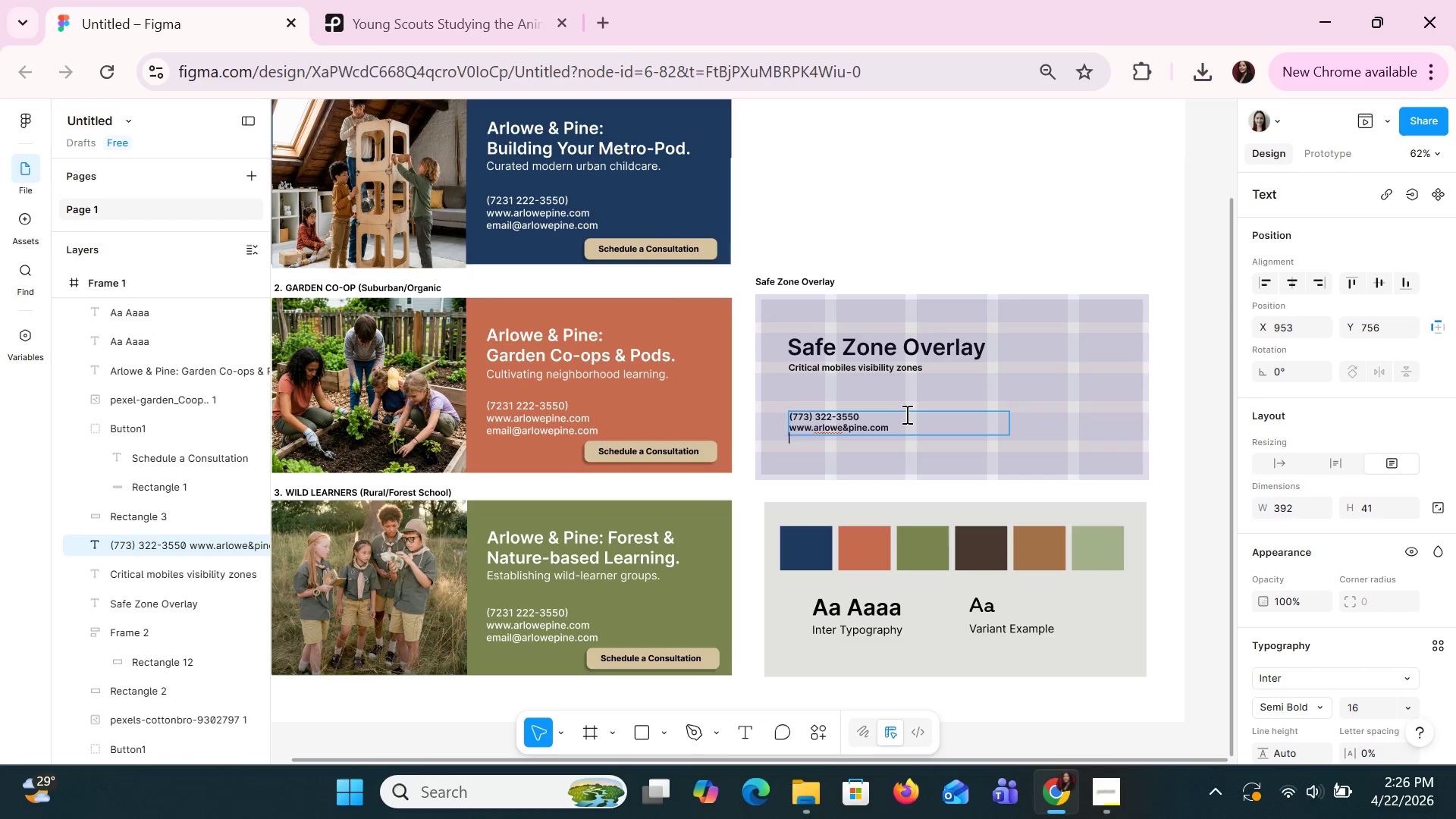 
type(w)
key(Backspace)
type(email.rlowe&pine)
 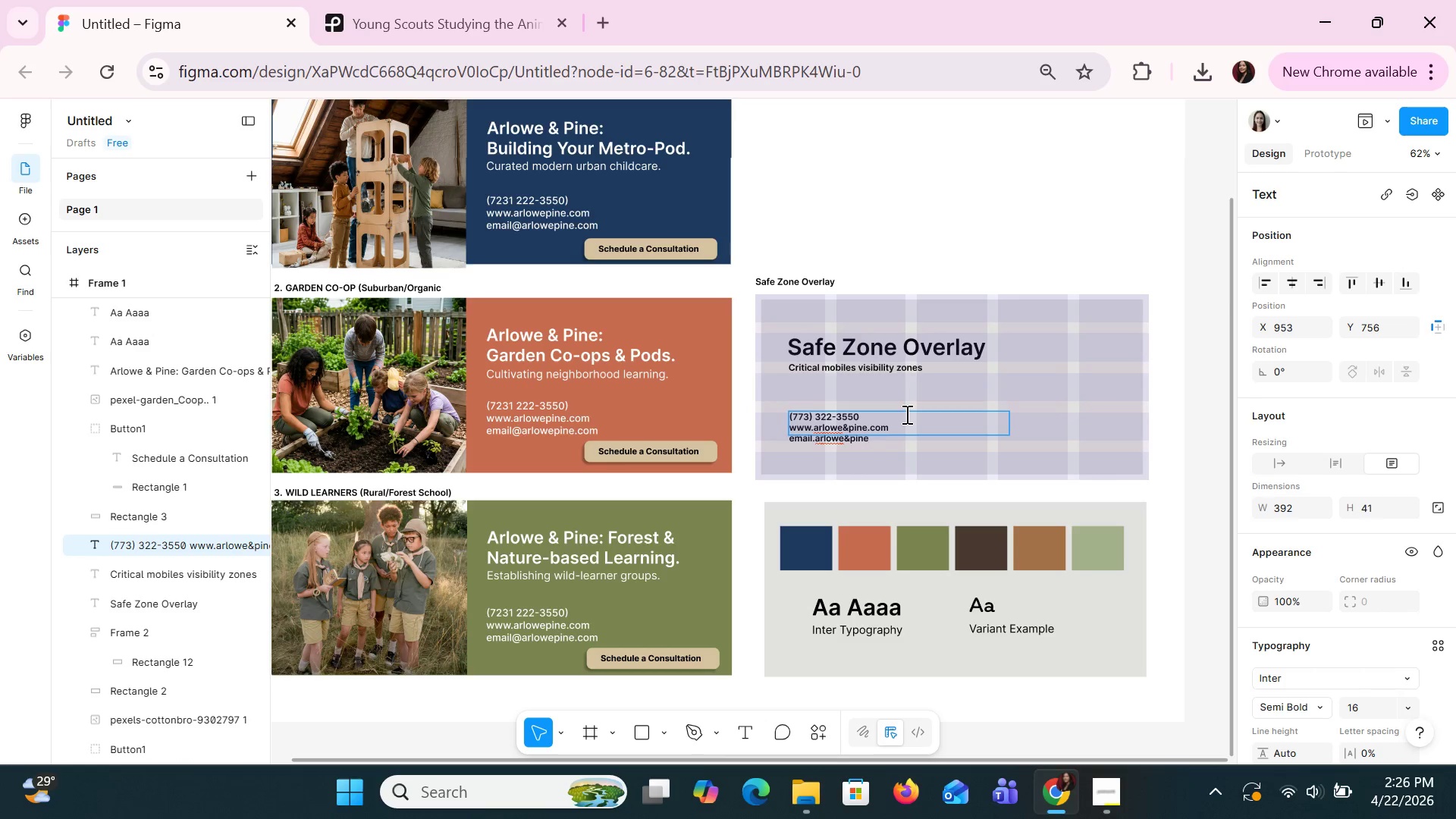 
wait(5.14)
 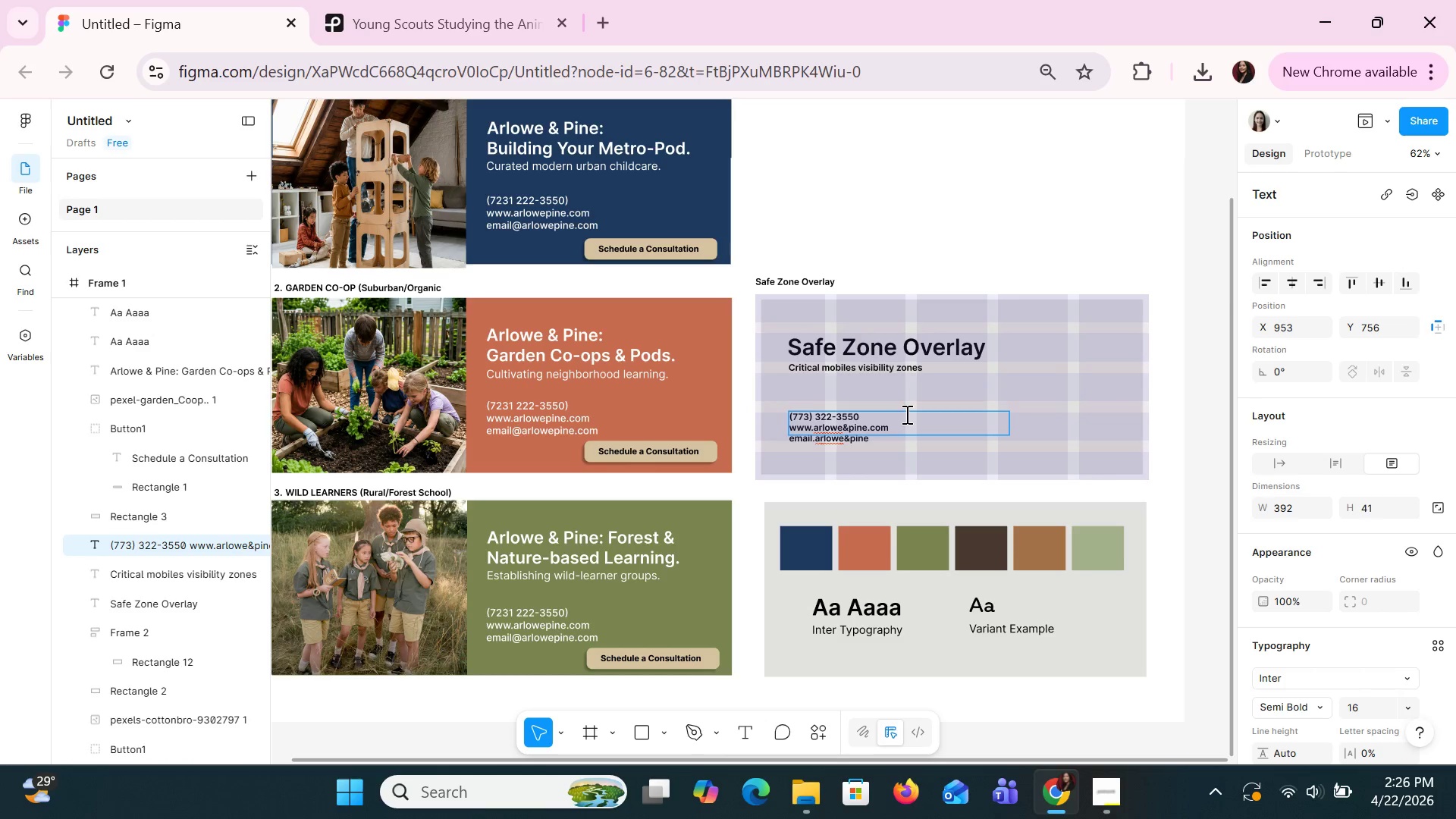 
type(@gmail.com)
 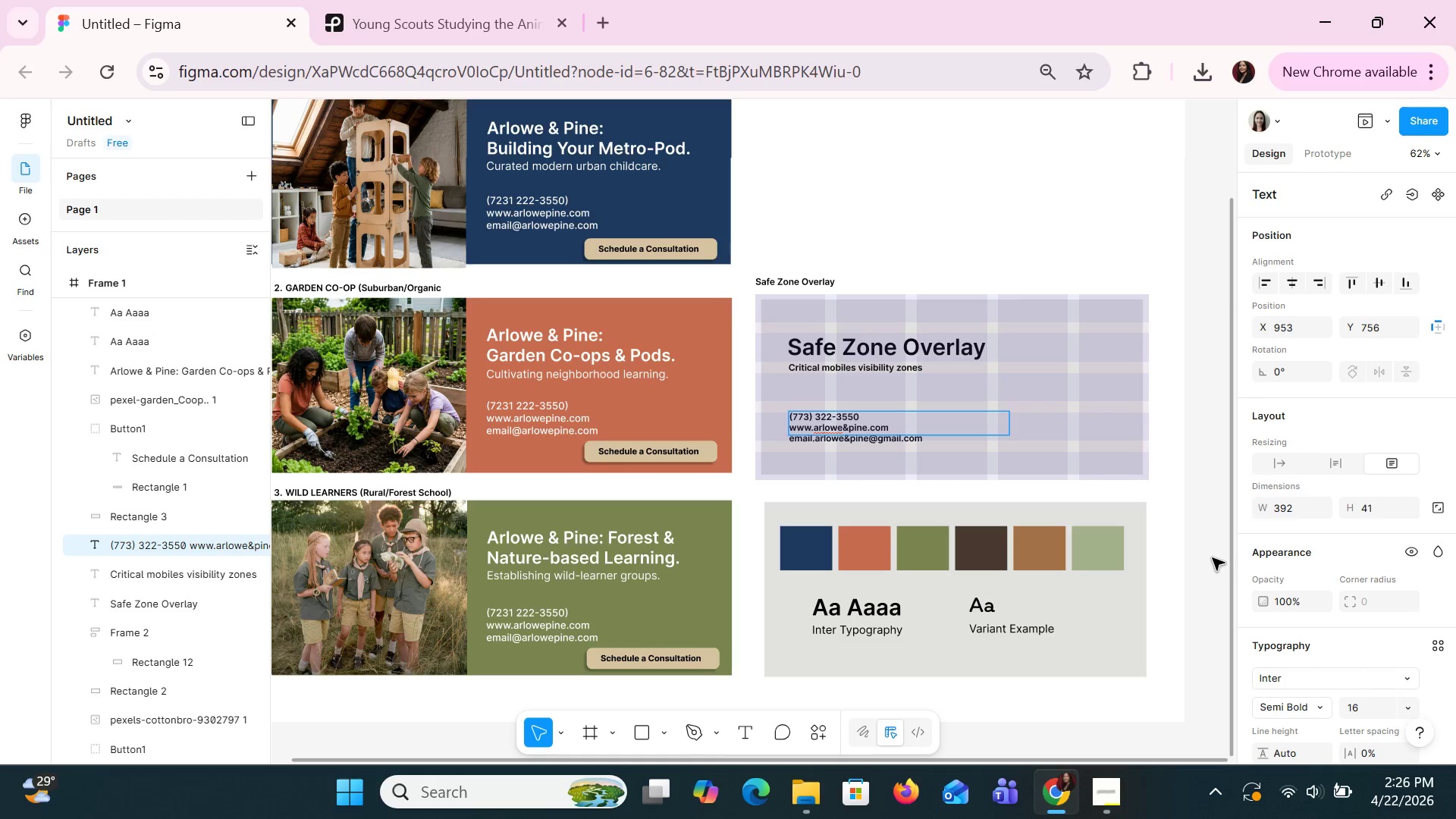 
left_click([1065, 447])
 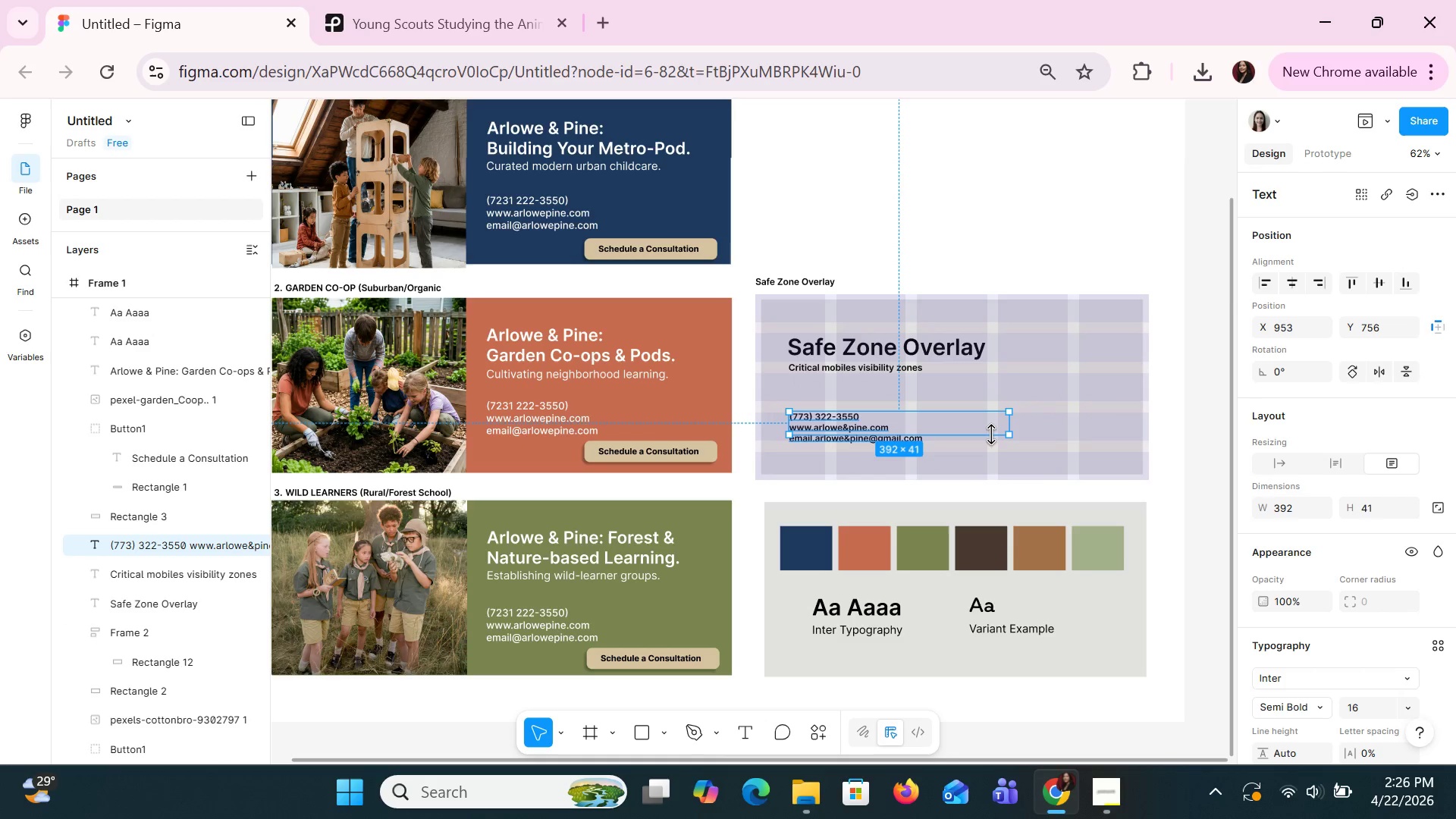 
left_click_drag(start_coordinate=[991, 435], to_coordinate=[994, 447])
 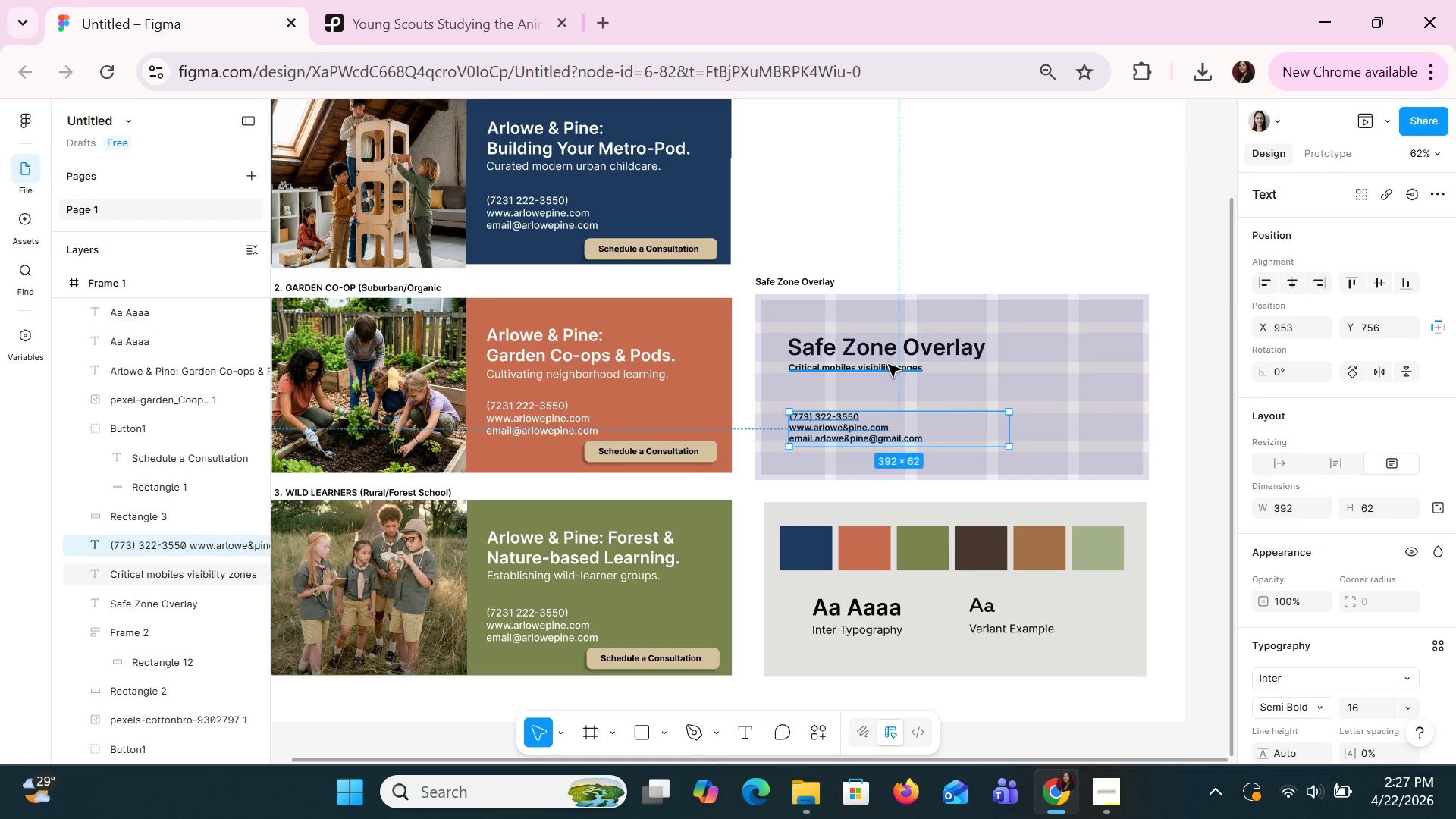 
left_click([934, 246])
 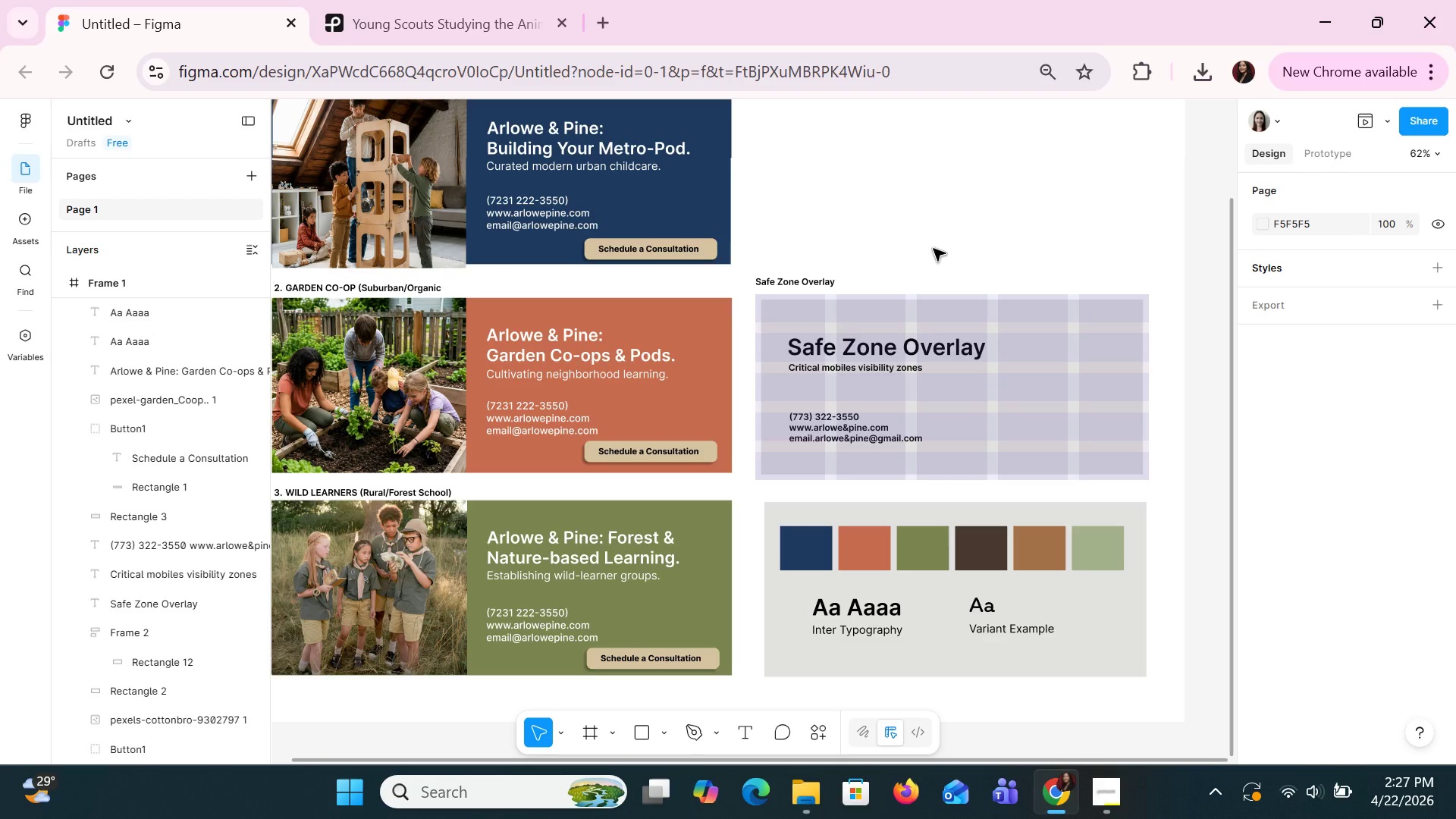 
wait(13.55)
 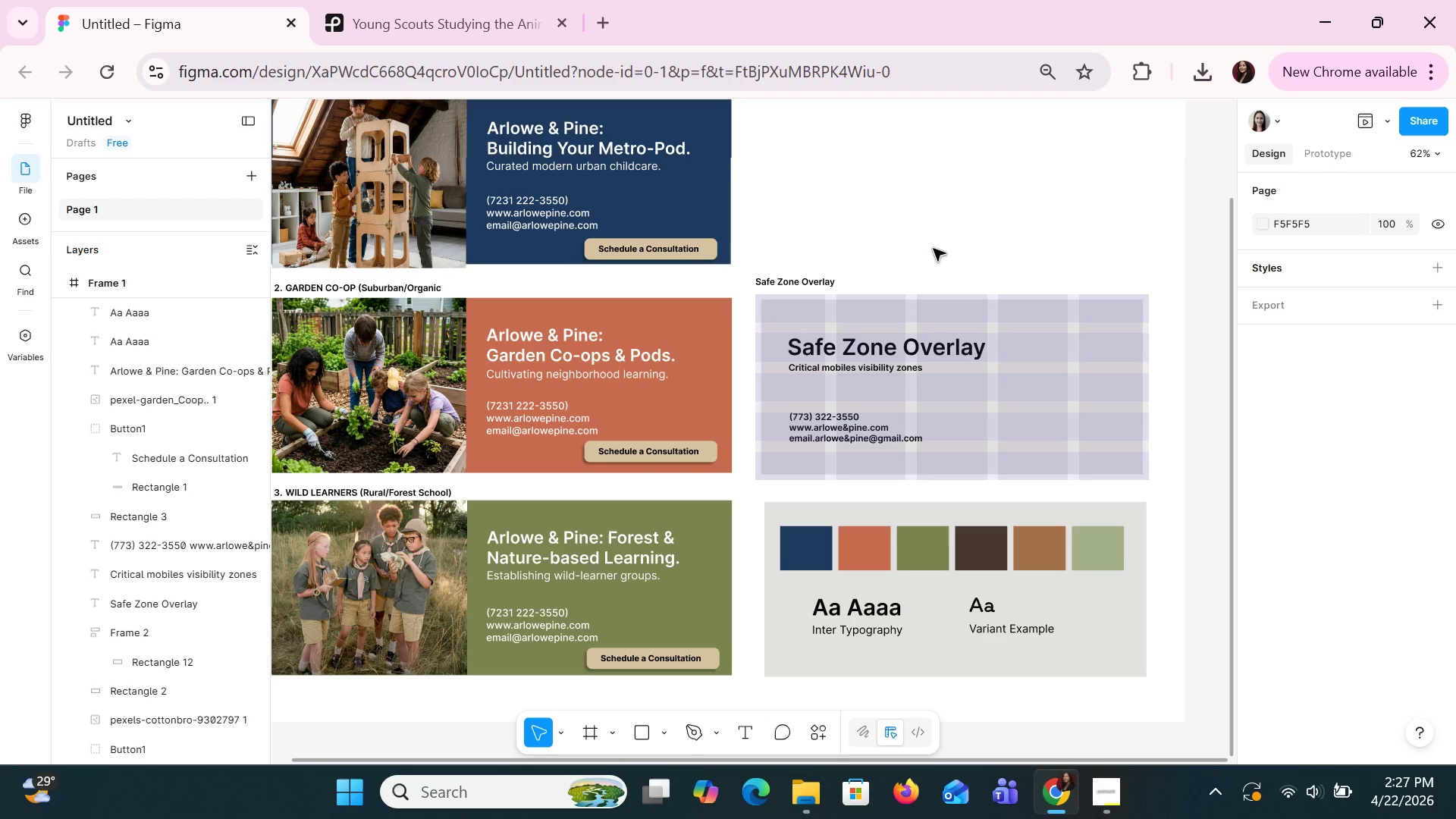 
left_click([1104, 805])
 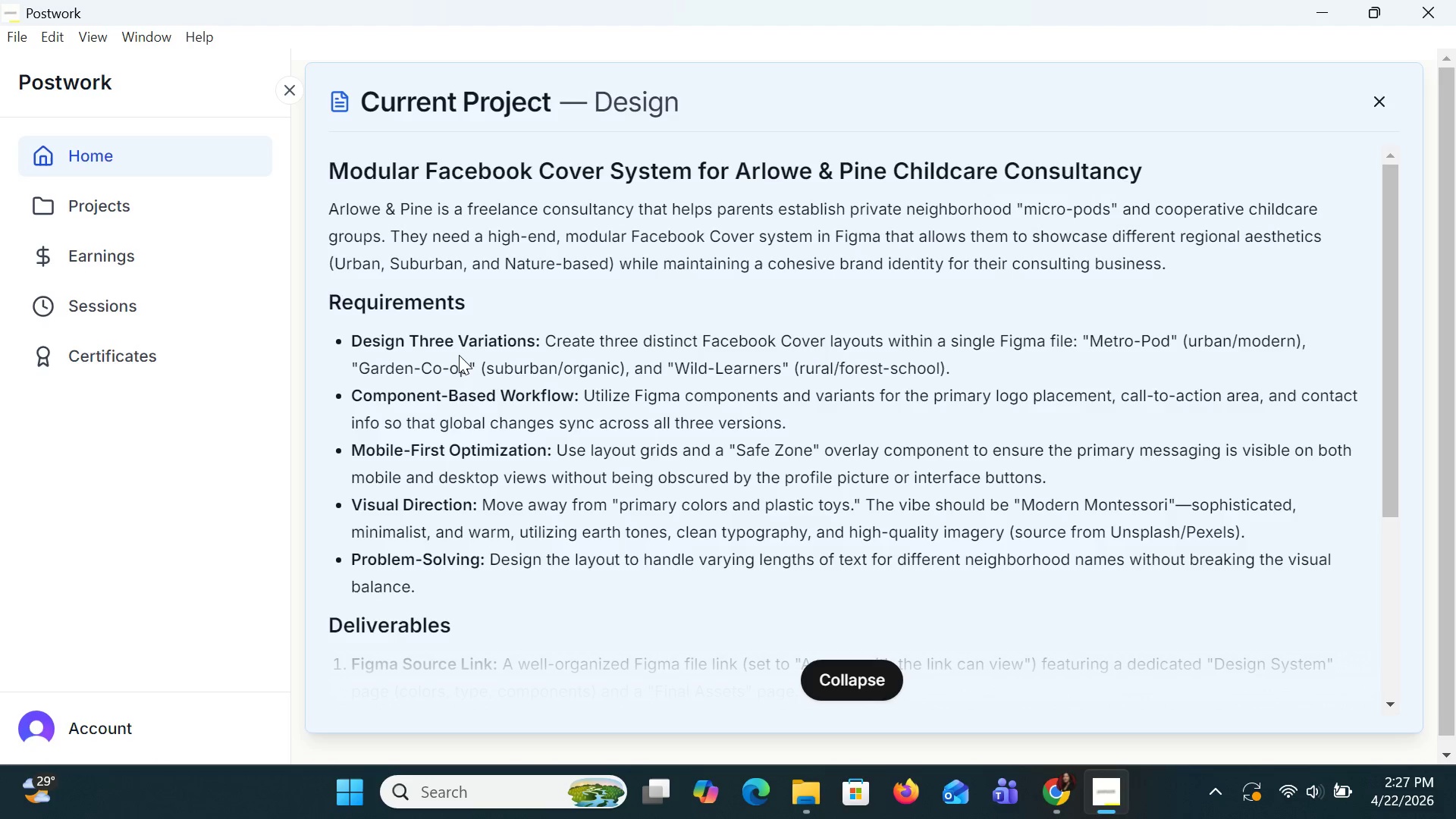 
wait(36.41)
 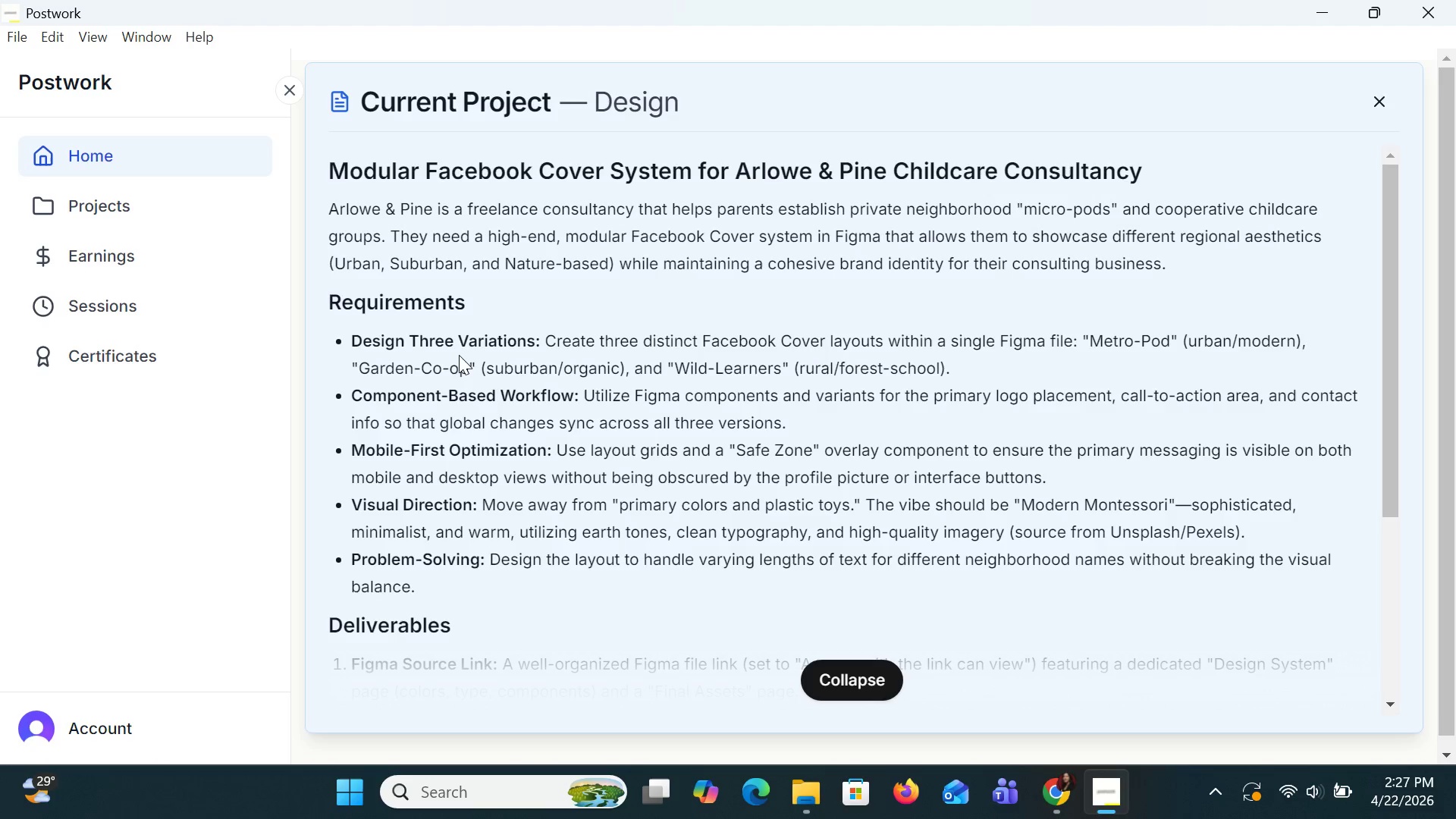 
left_click([561, 196])
 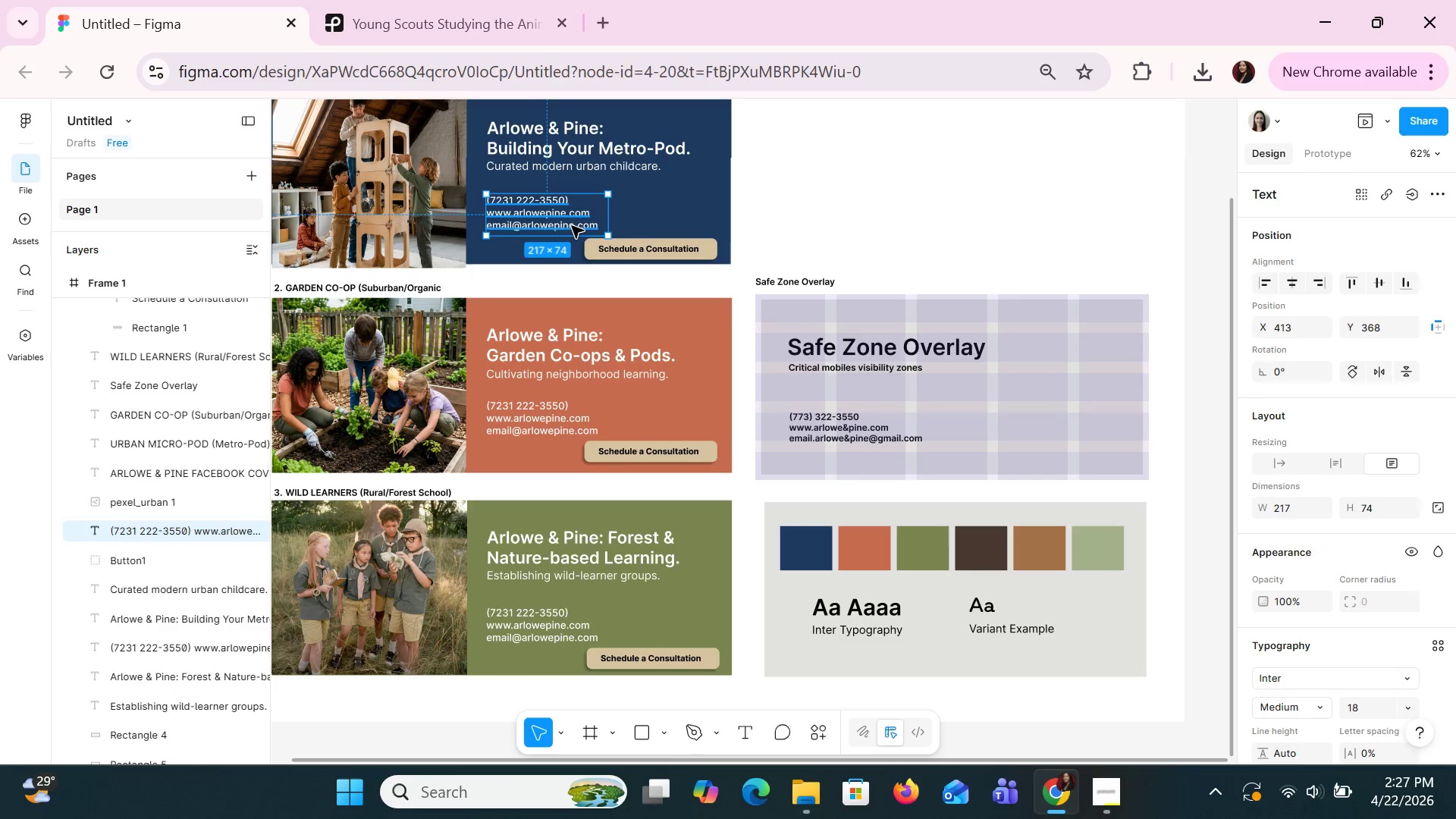 
hold_key(key=ControlLeft, duration=0.91)
scroll: coordinate [571, 224], scroll_direction: up, amount: 3.0
 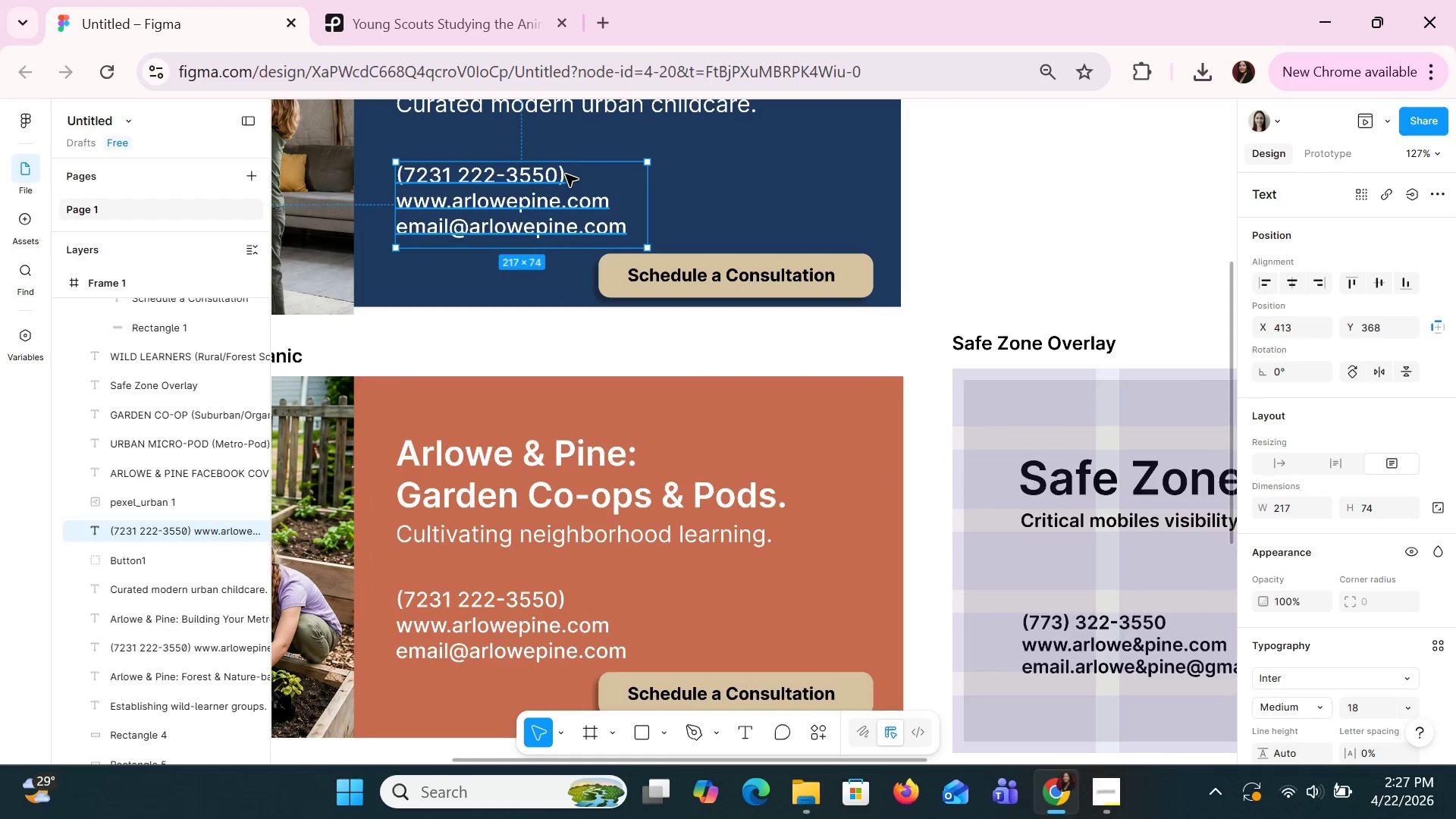 
double_click([565, 173])
 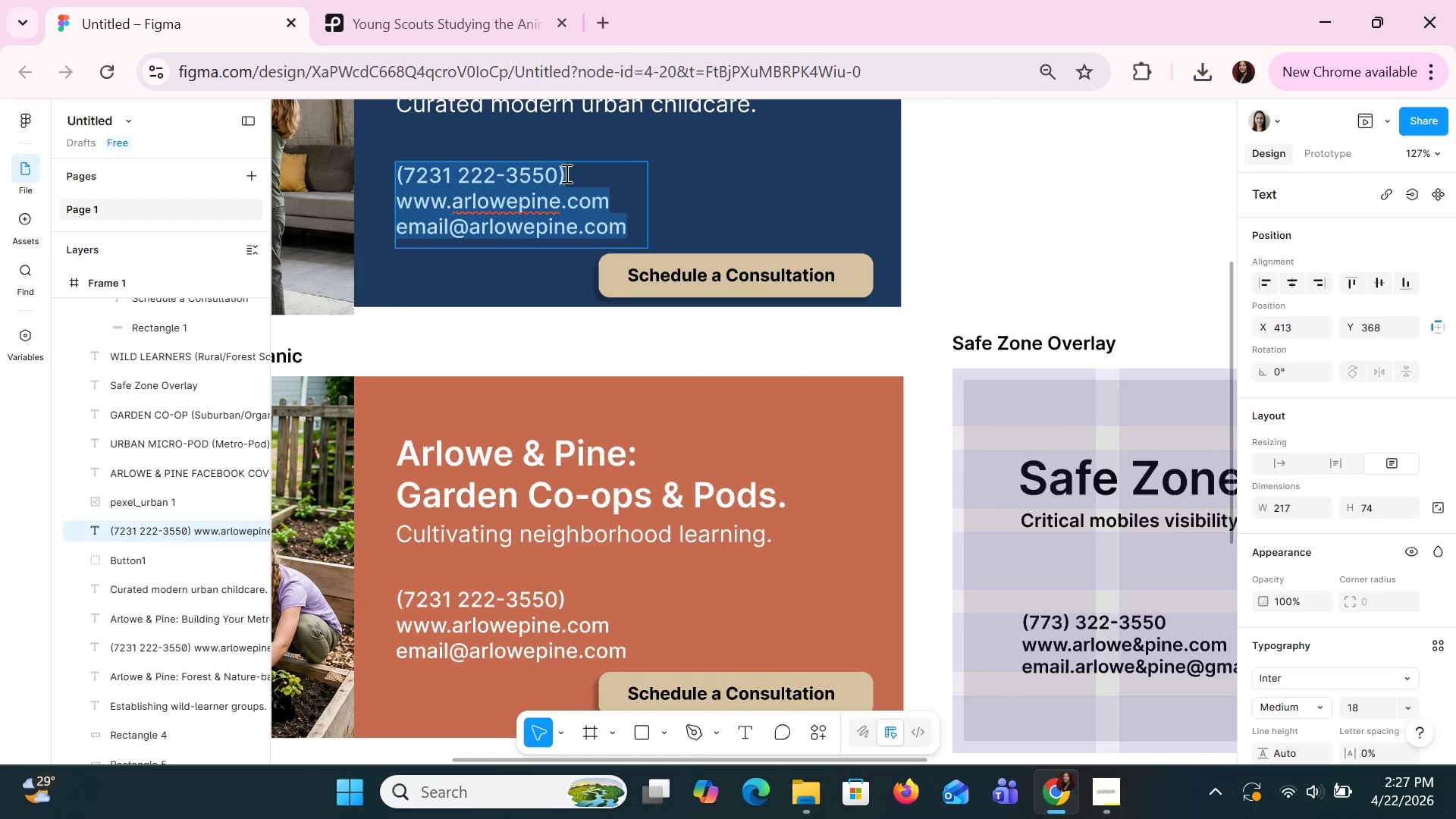 
triple_click([565, 173])
 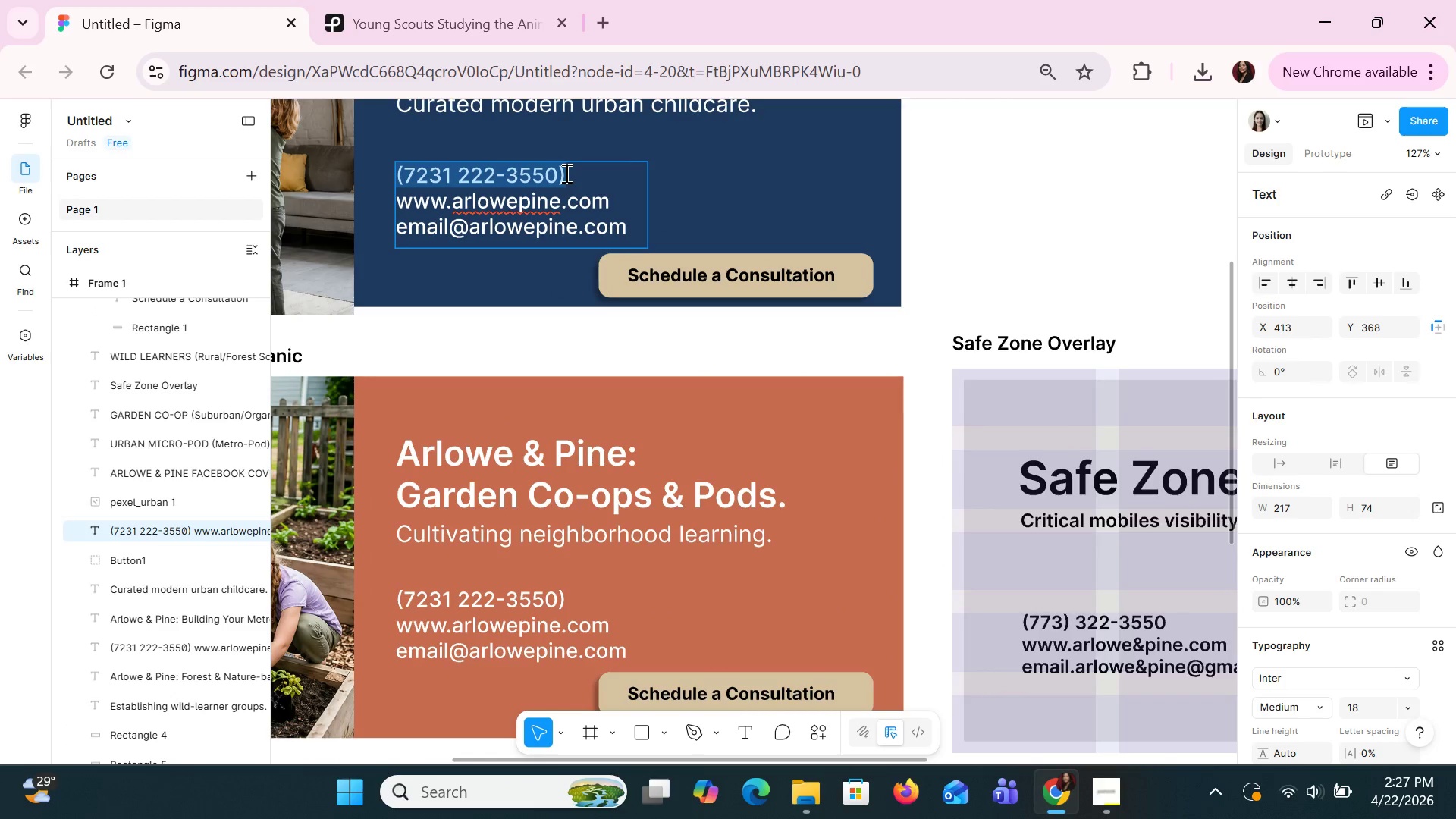 
triple_click([565, 173])
 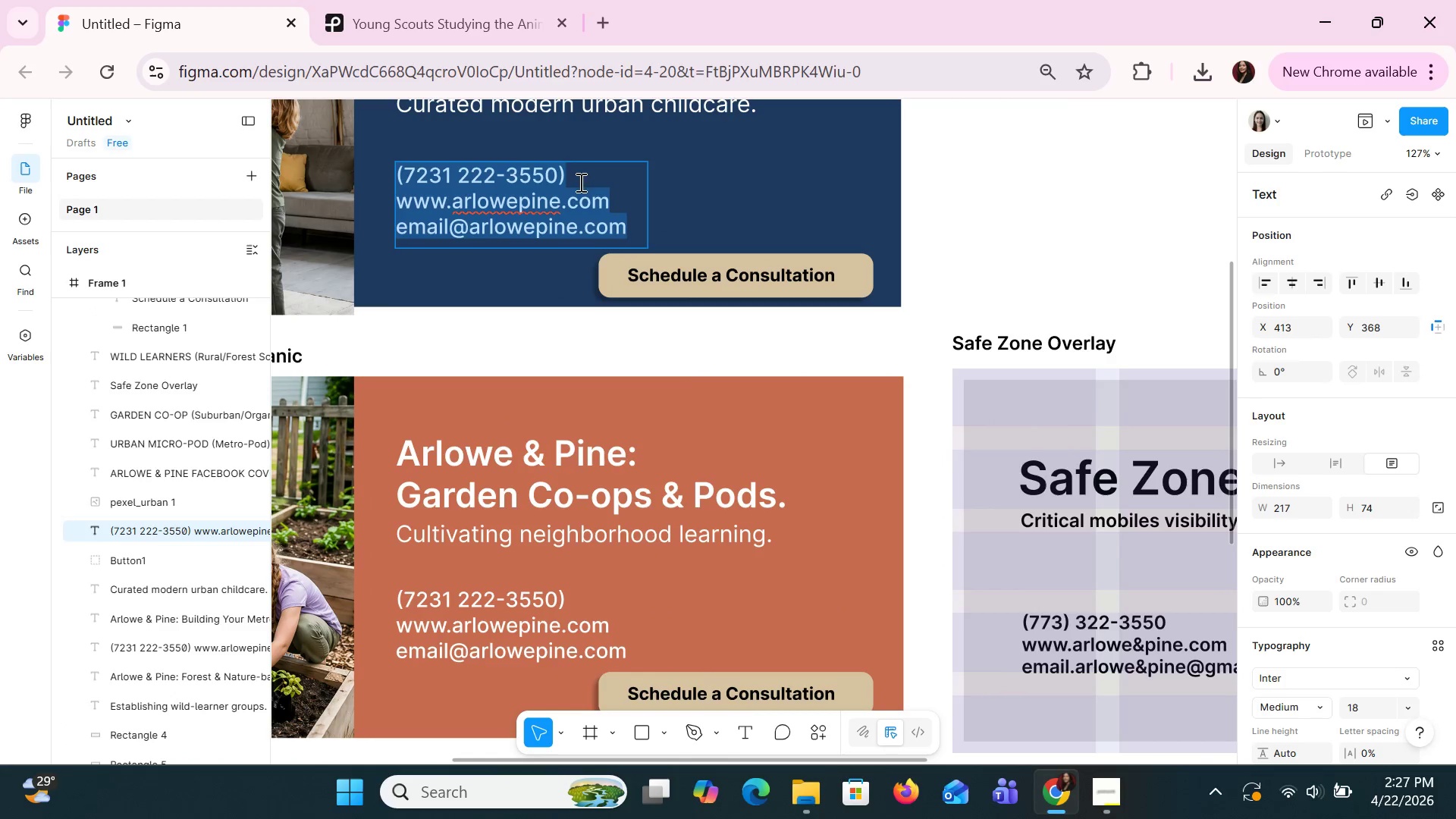 
triple_click([583, 184])
 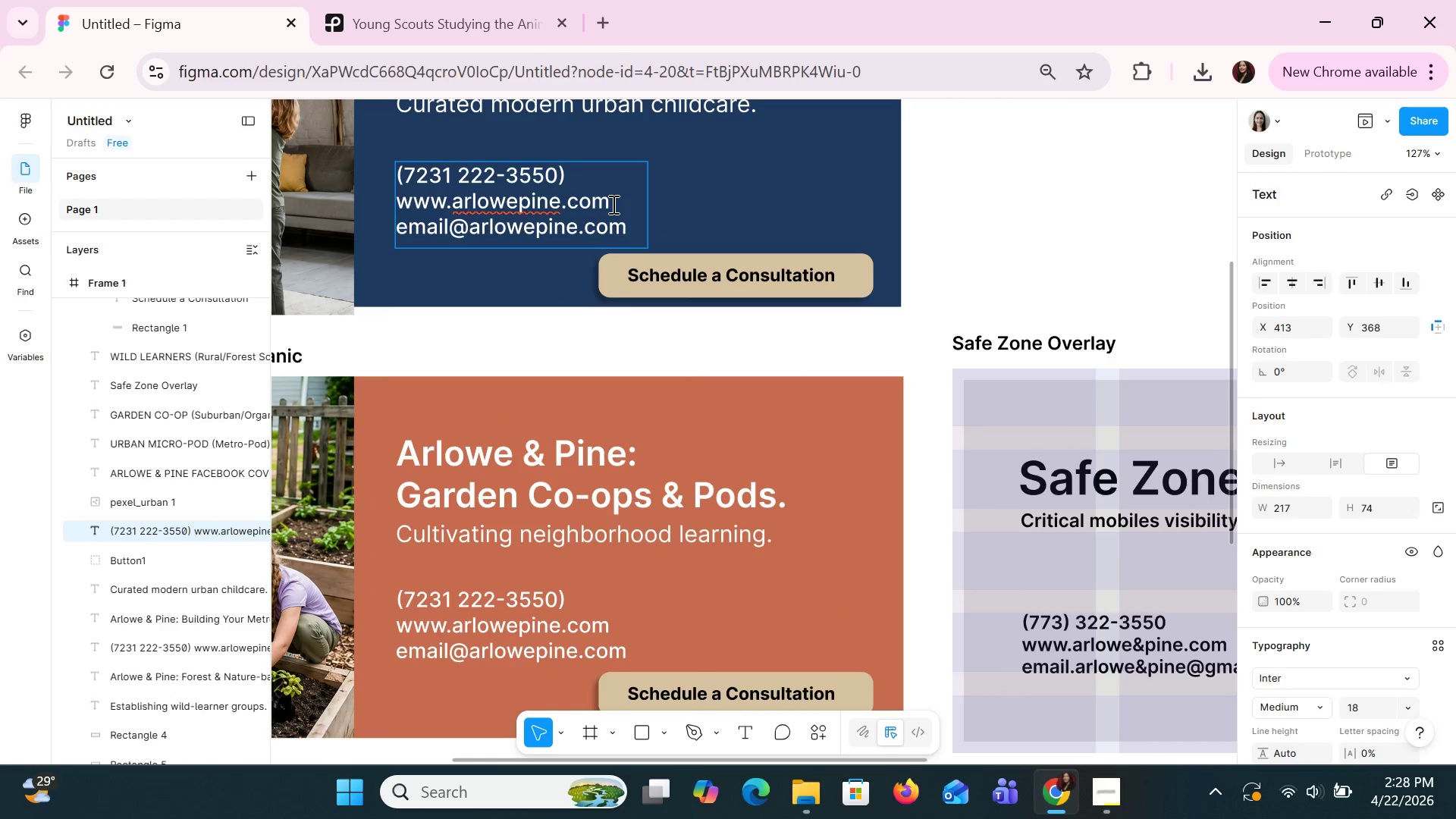 
key(Backspace)
 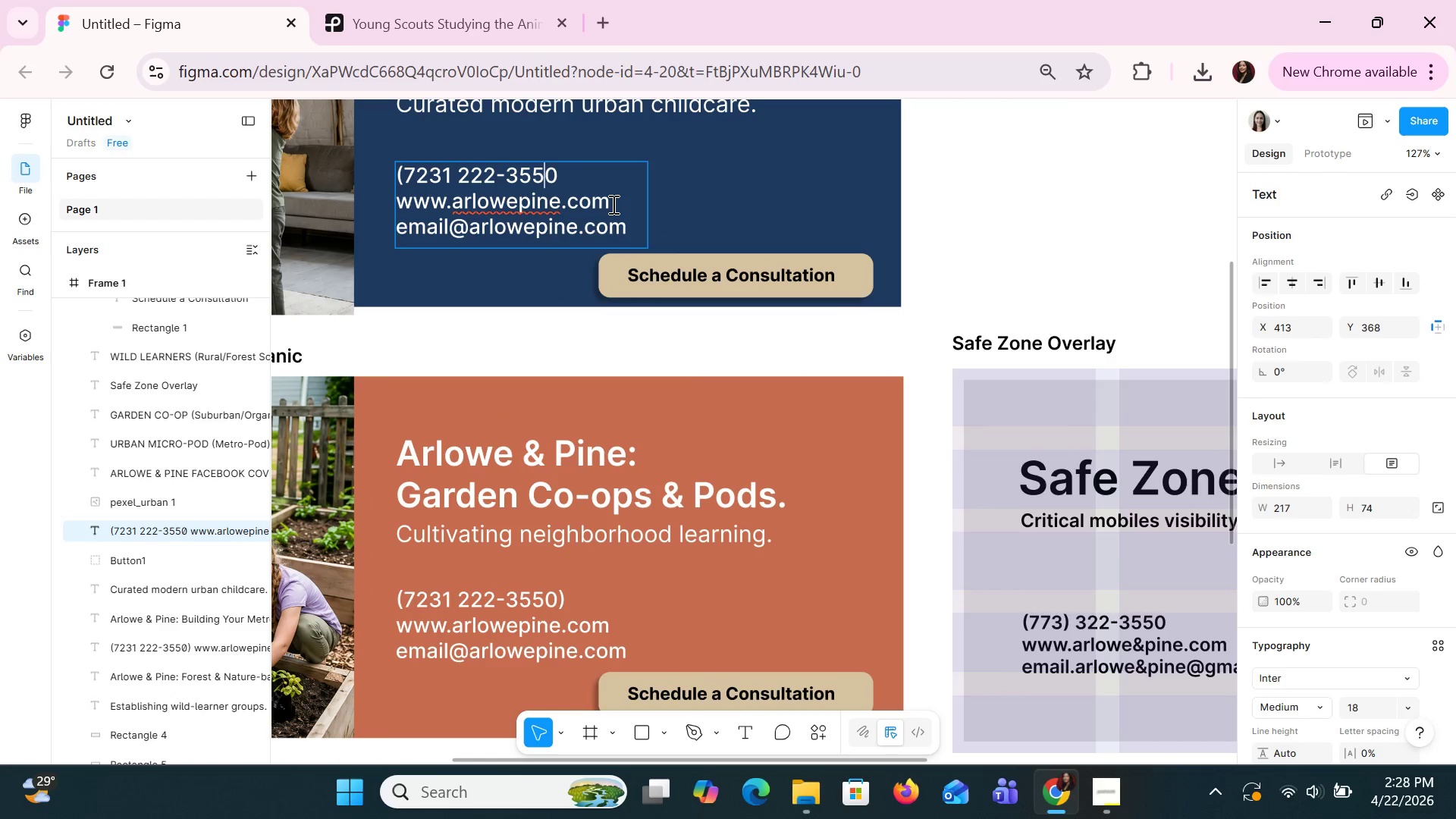 
hold_key(key=ArrowLeft, duration=0.66)
 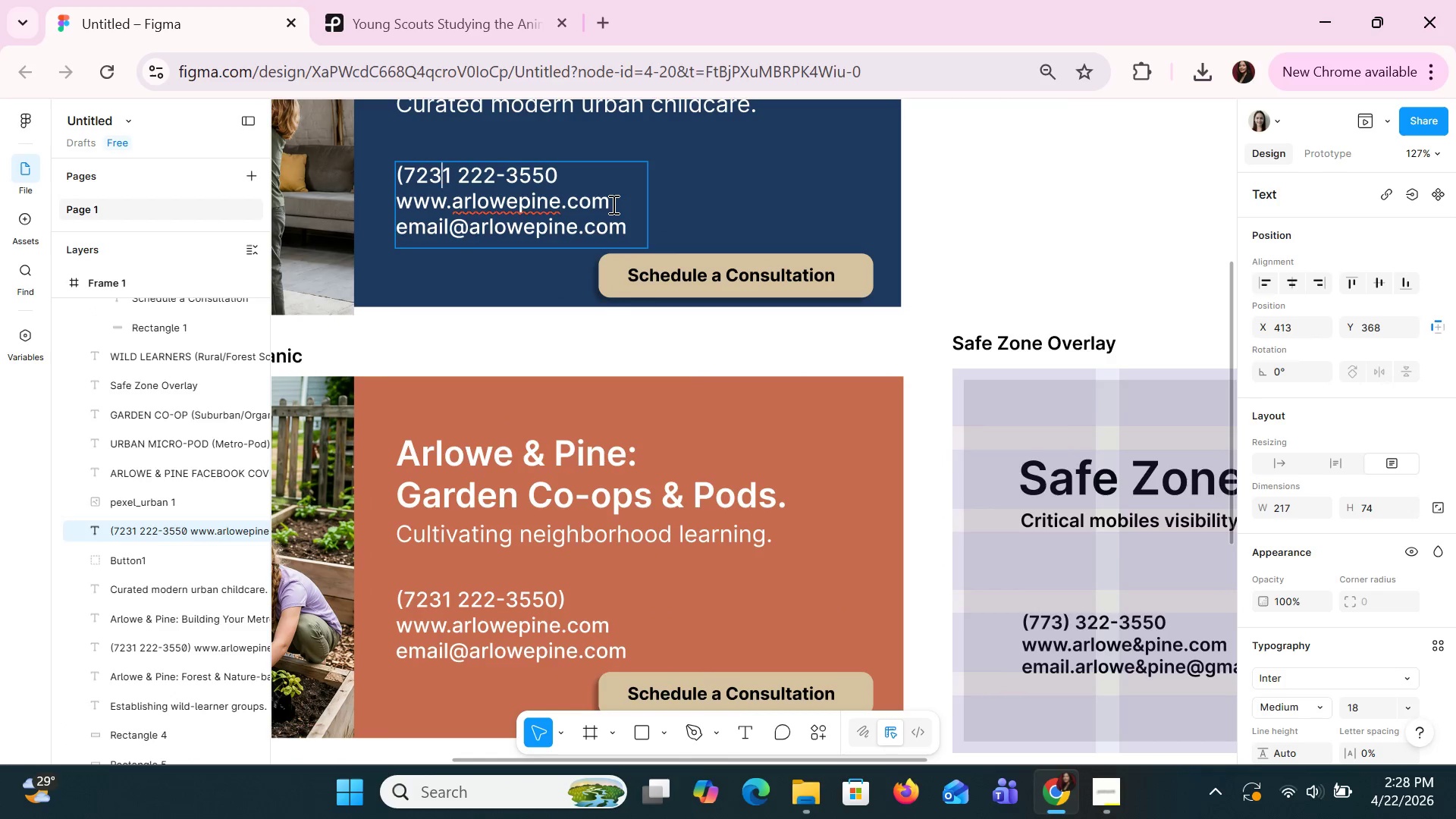 
key(ArrowLeft)
 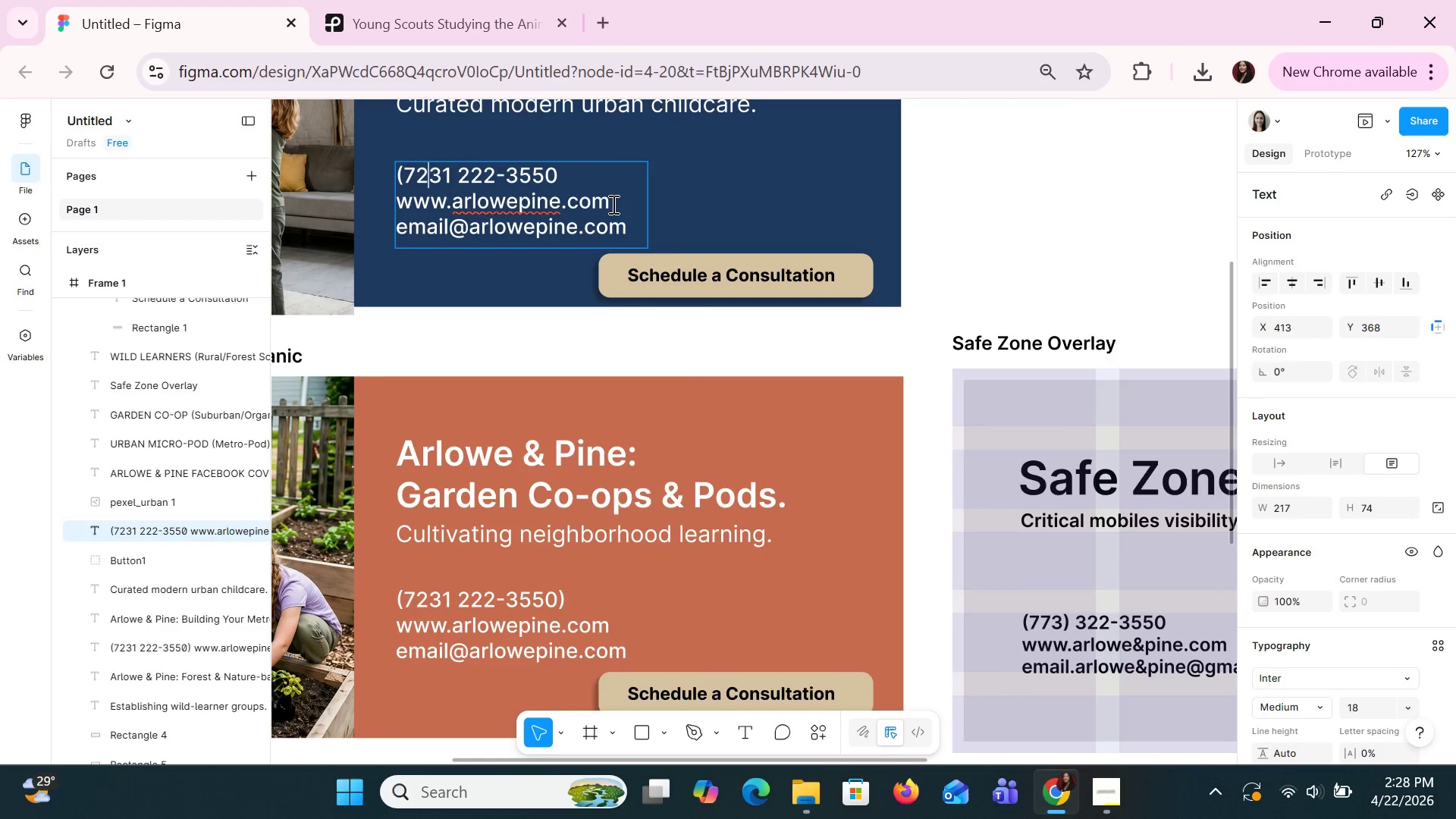 
key(ArrowRight)
 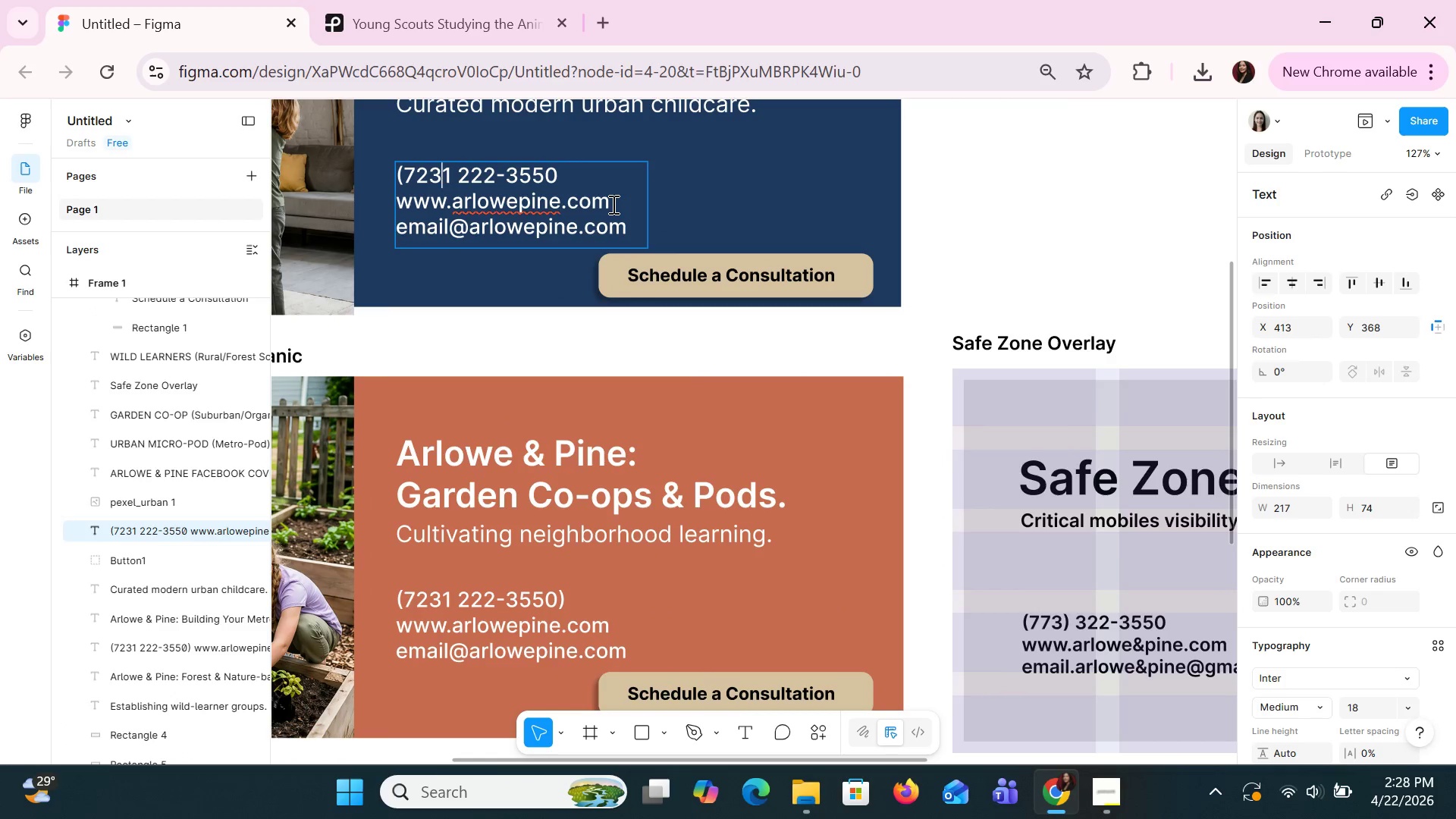 
key(ArrowRight)
 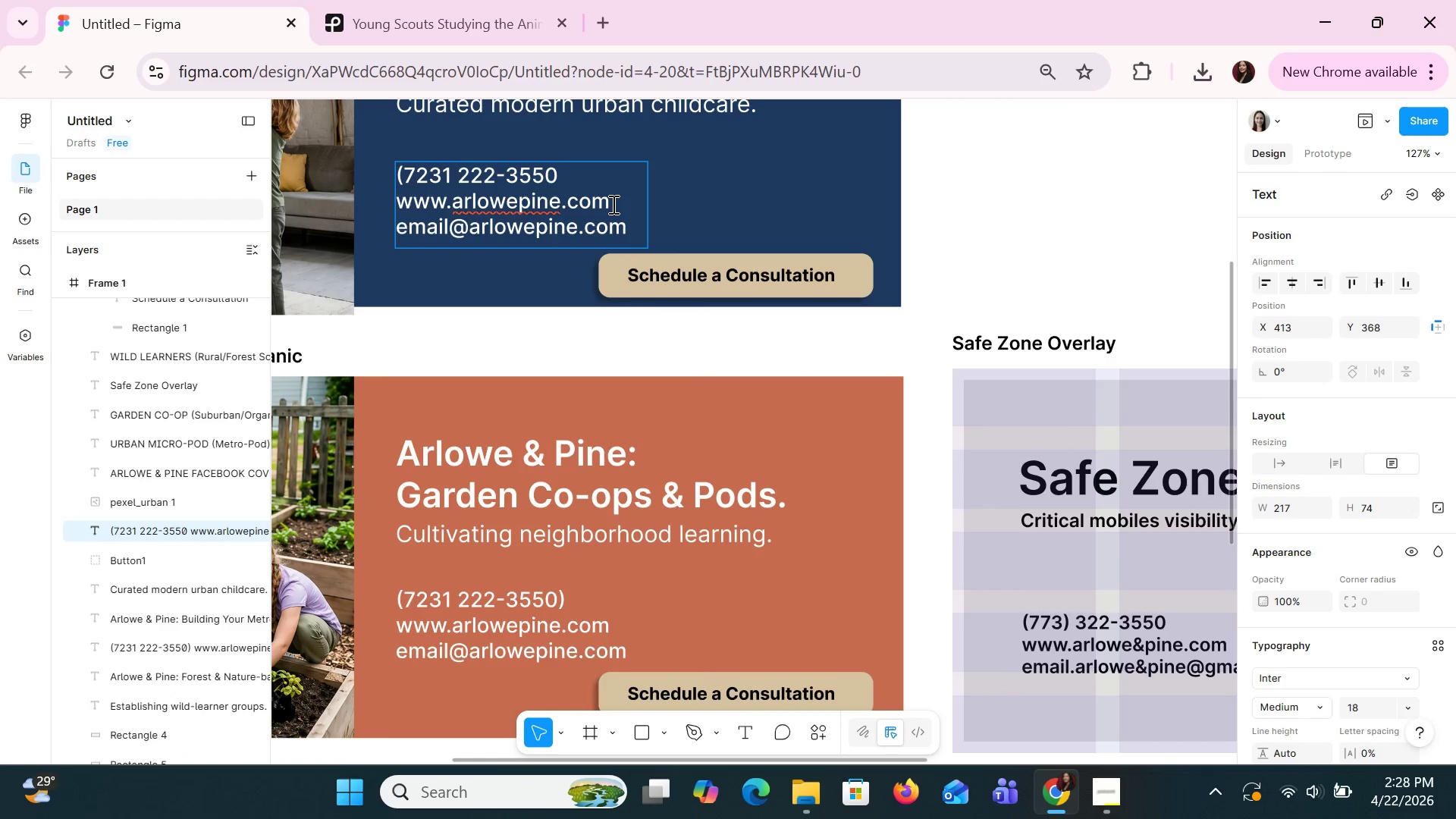 
key(Shift+0)
 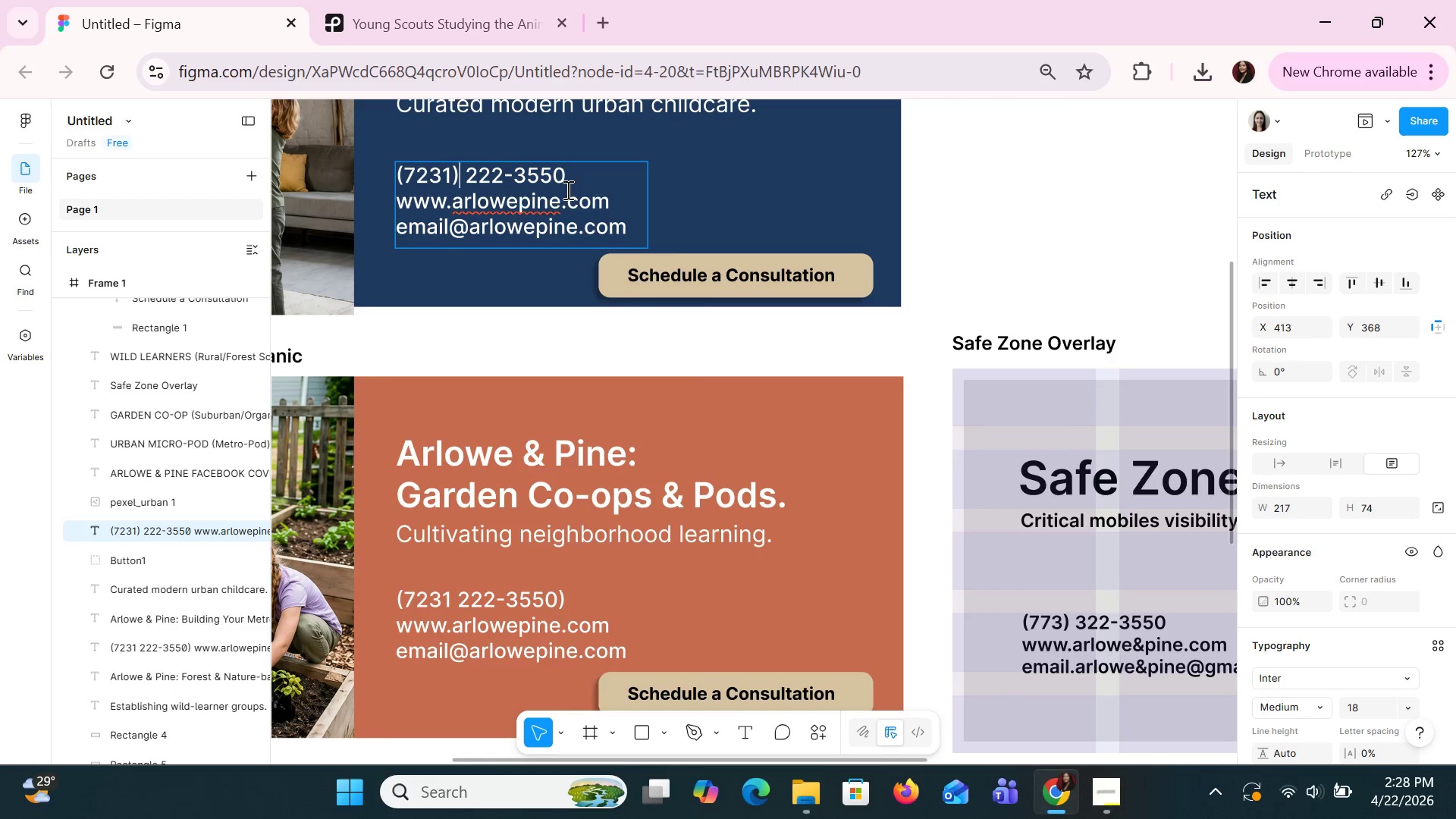 
left_click([522, 202])
 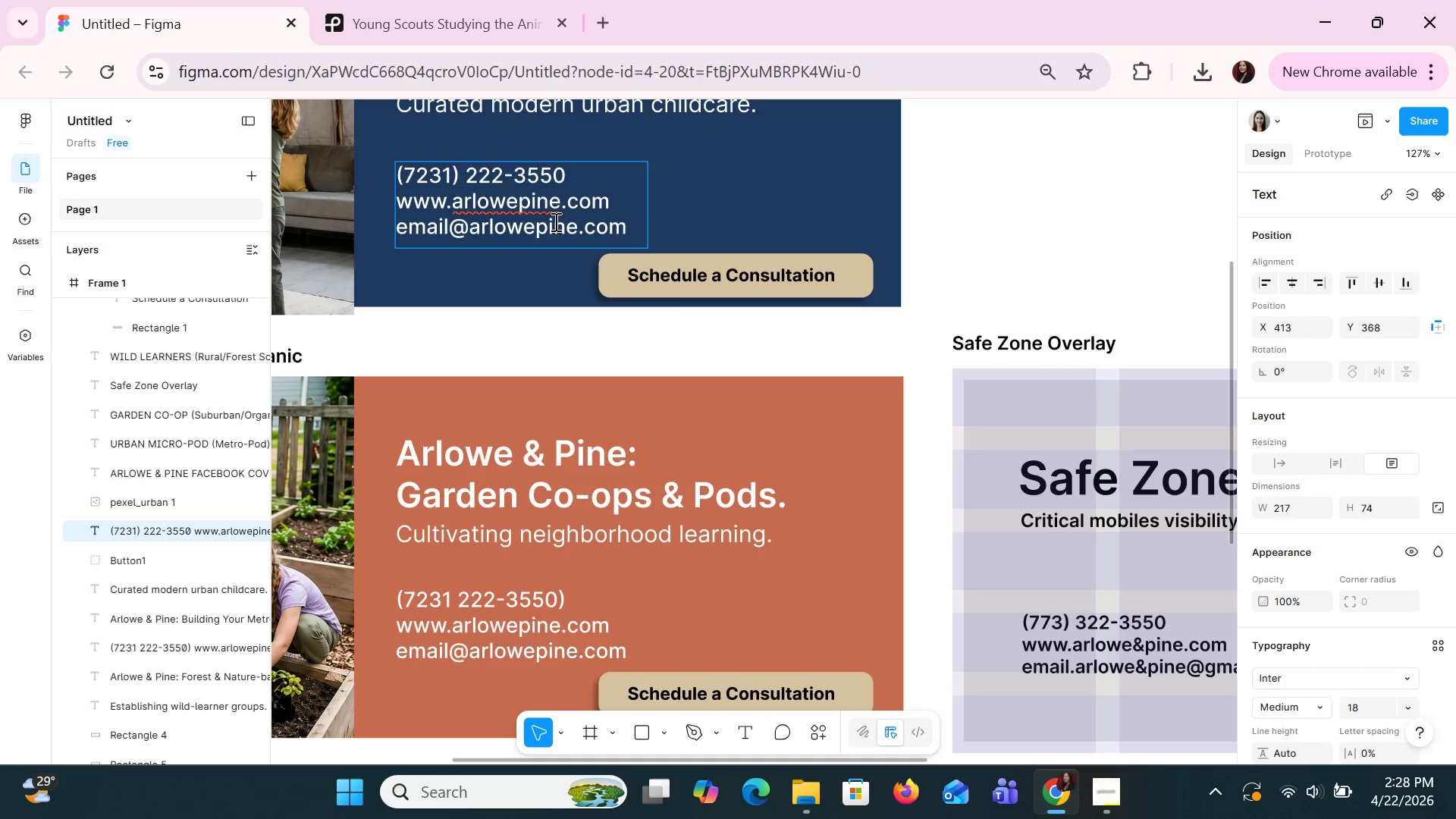 
key(Shift+7)
 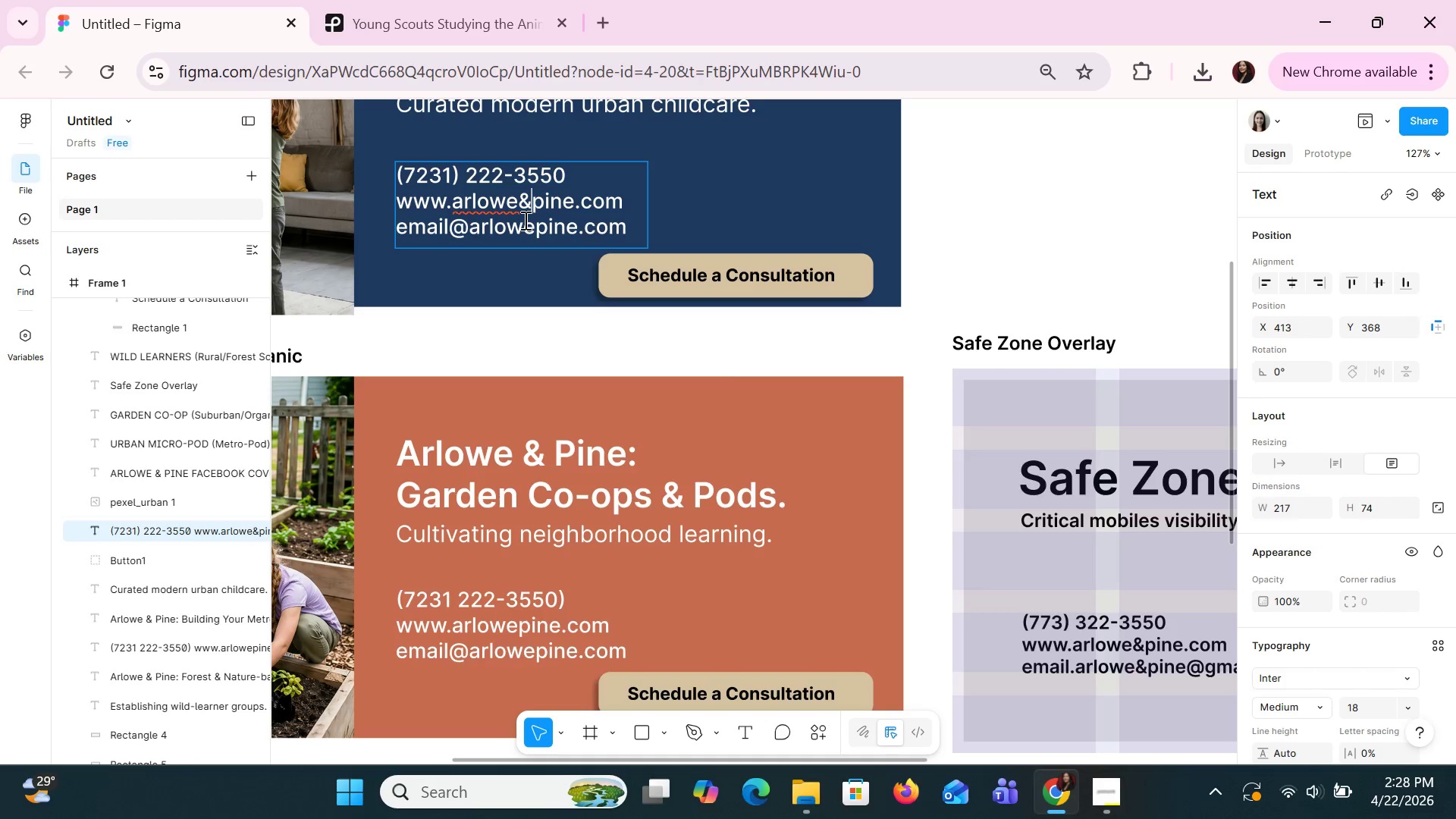 
left_click([532, 222])
 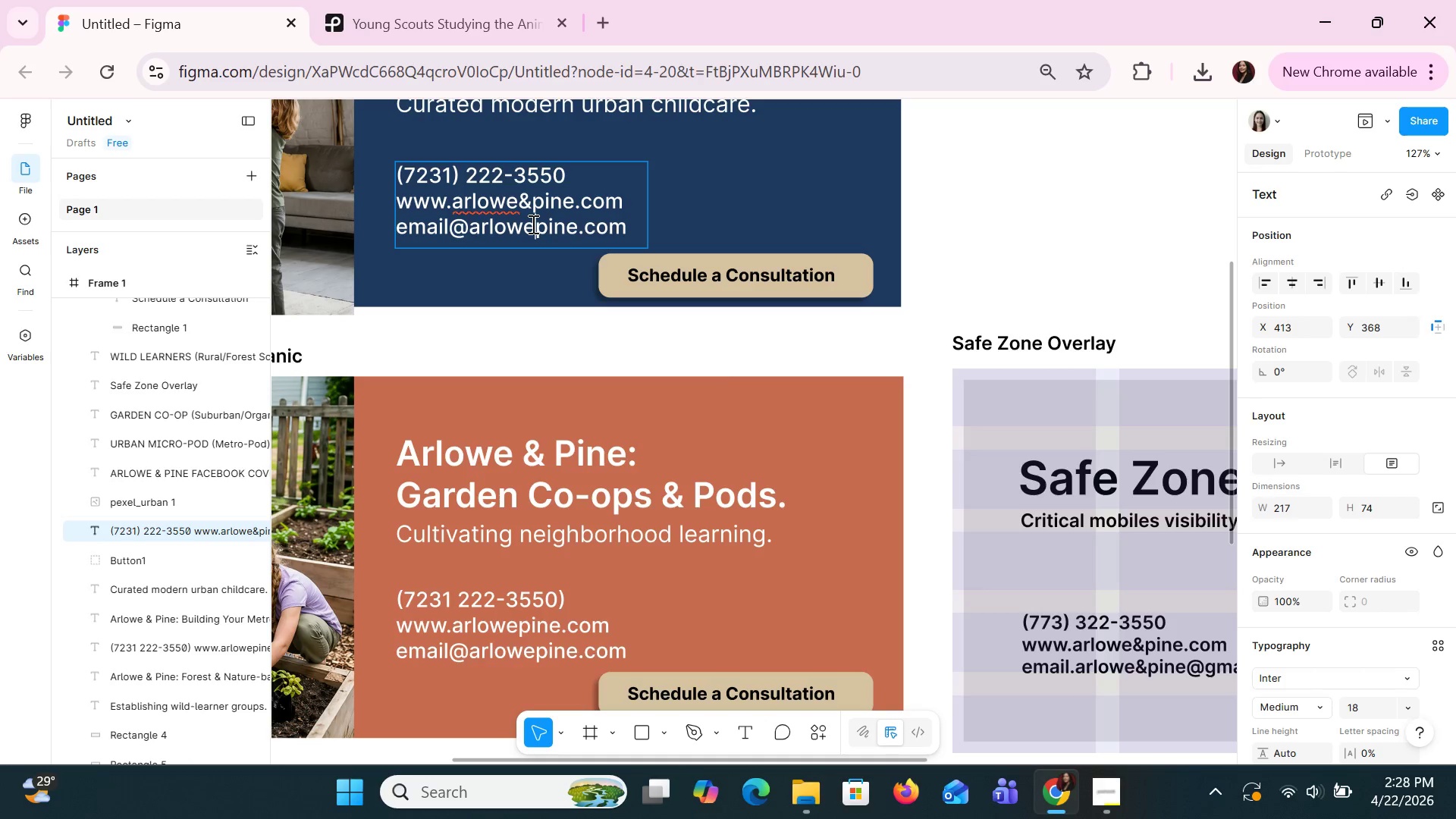 
key(Shift+7)
 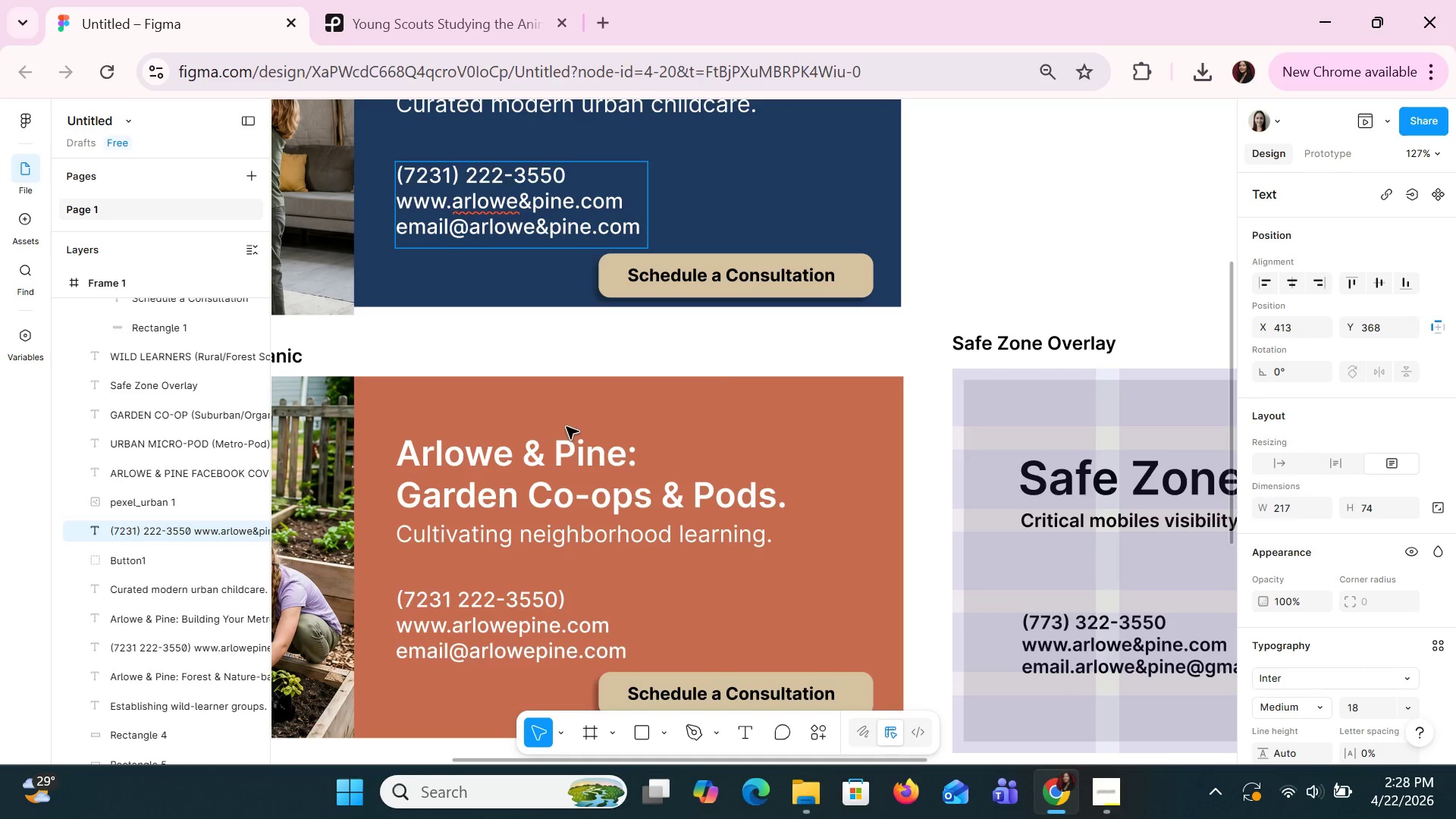 
scroll: coordinate [576, 435], scroll_direction: down, amount: 1.0
 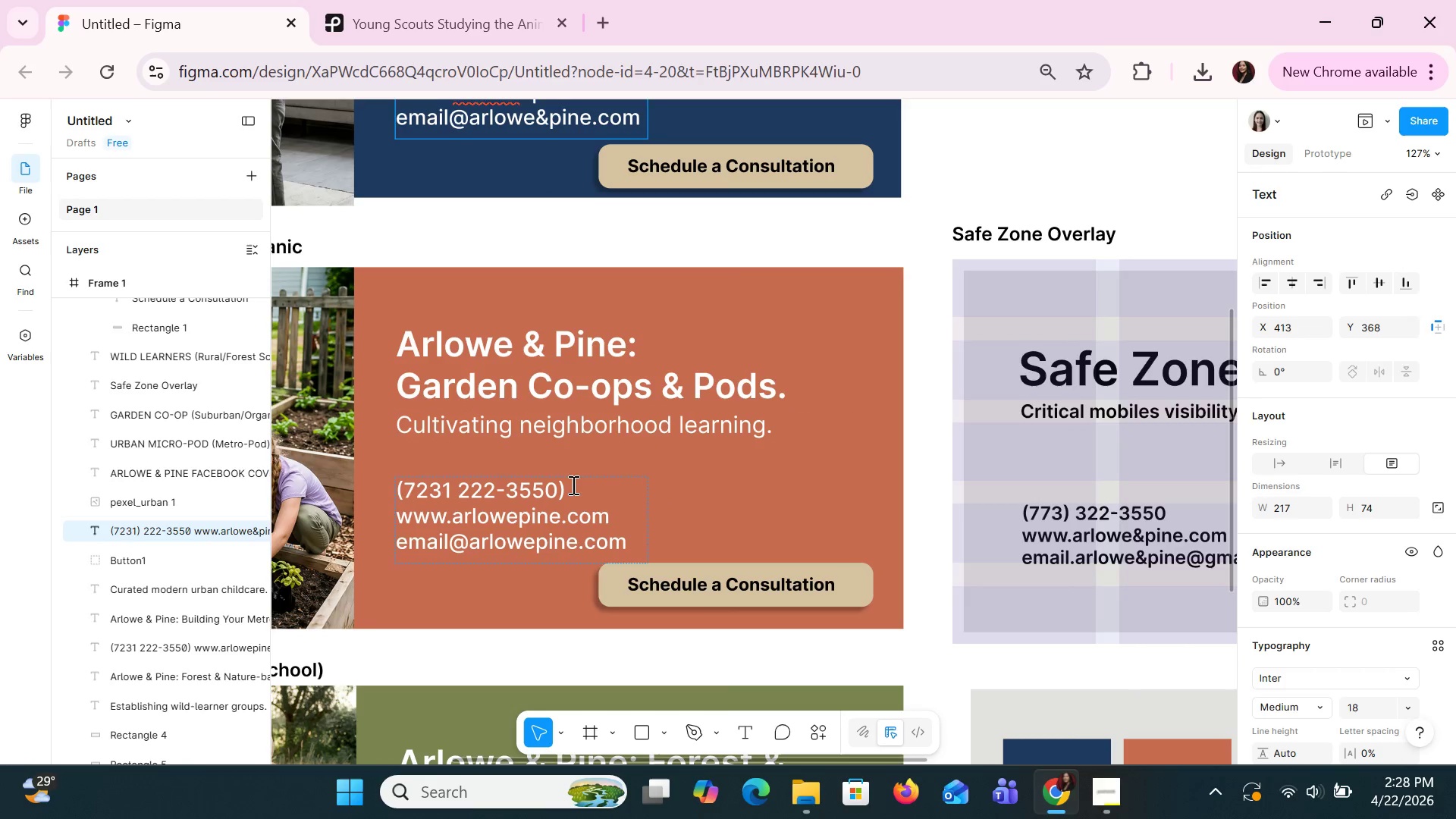 
left_click([573, 485])
 